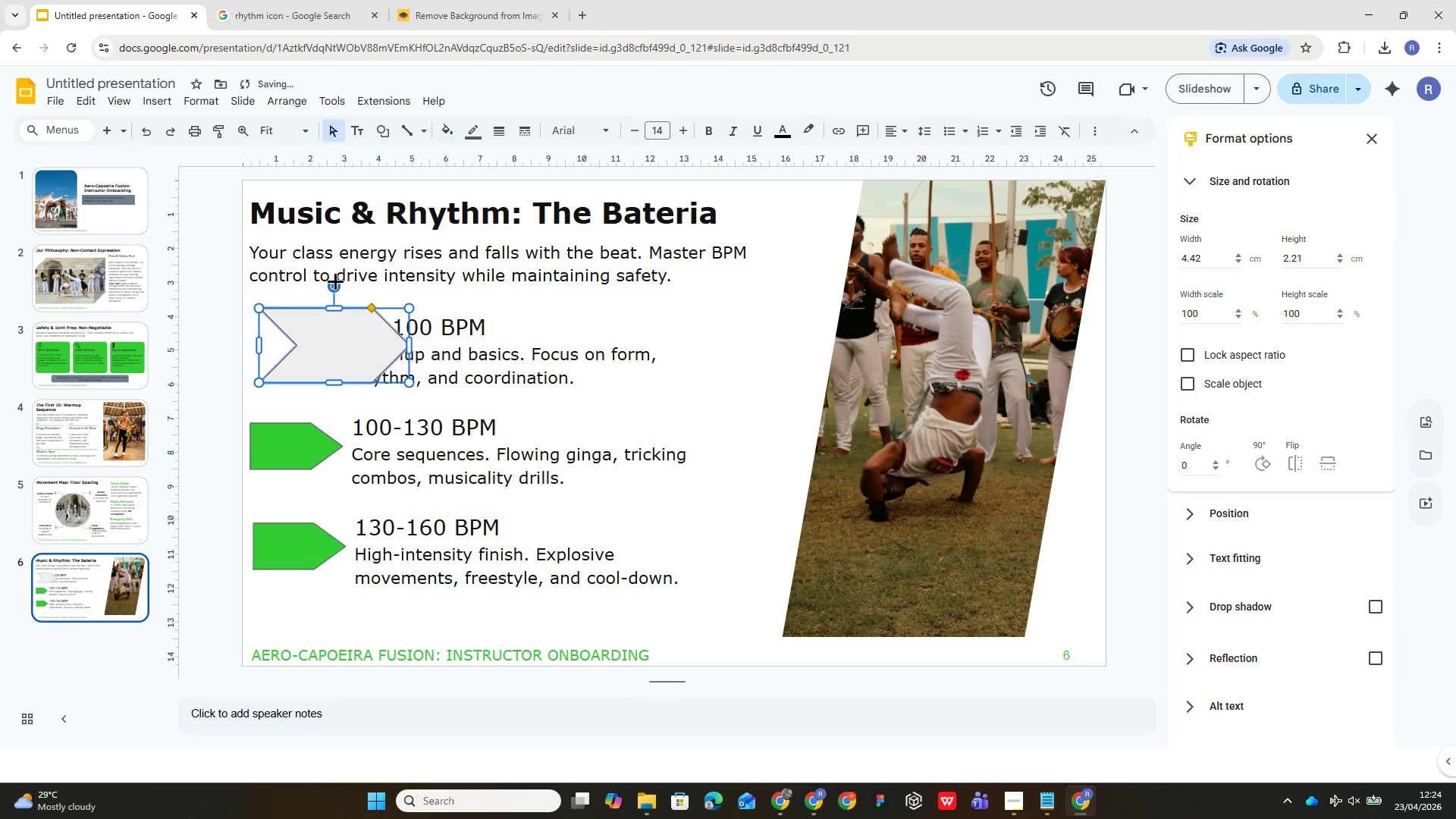 
hold_key(key=ShiftLeft, duration=3.39)
left_click_drag(start_coordinate=[335, 281], to_coordinate=[329, 334])
 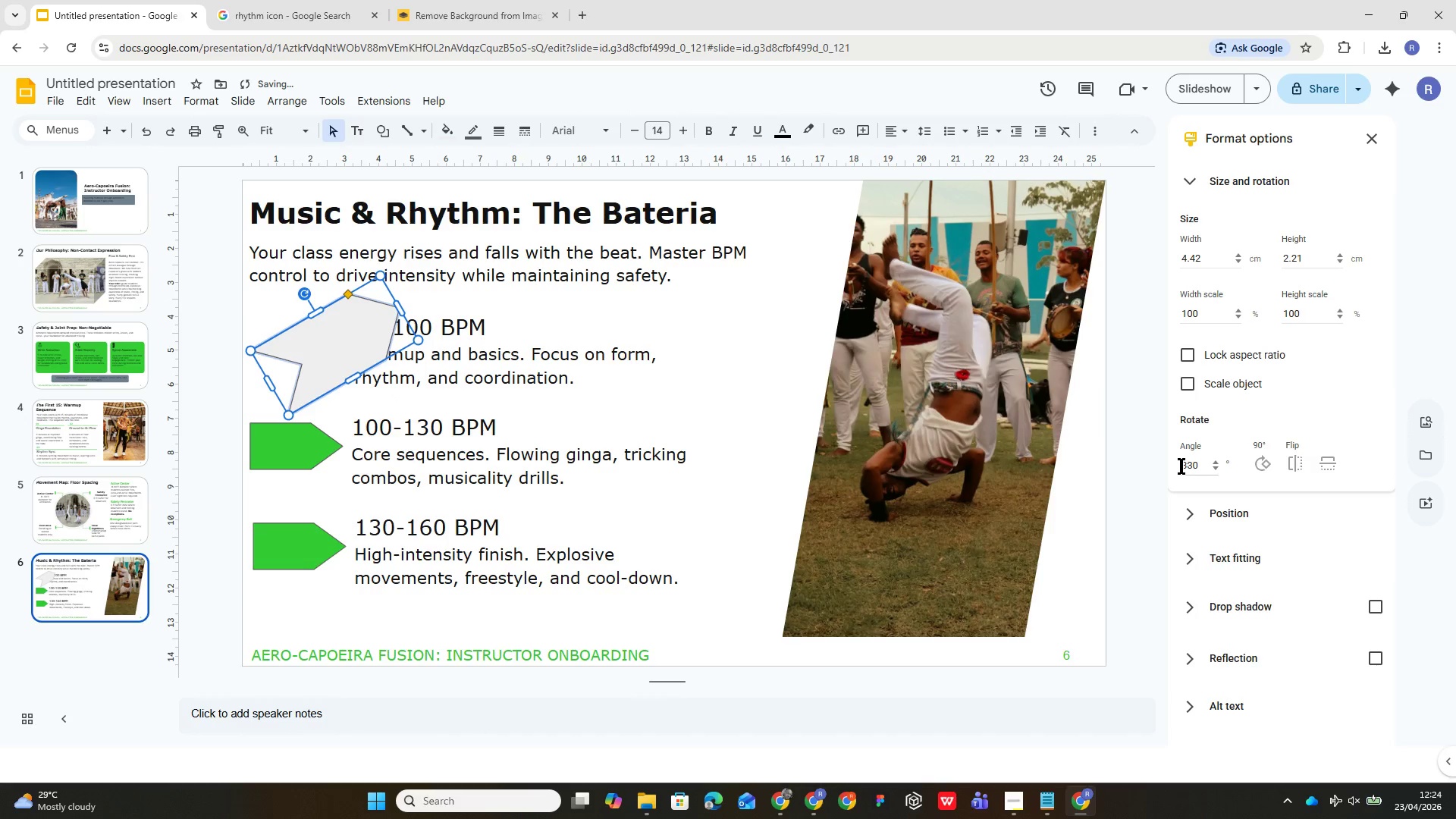 
double_click([1181, 466])
 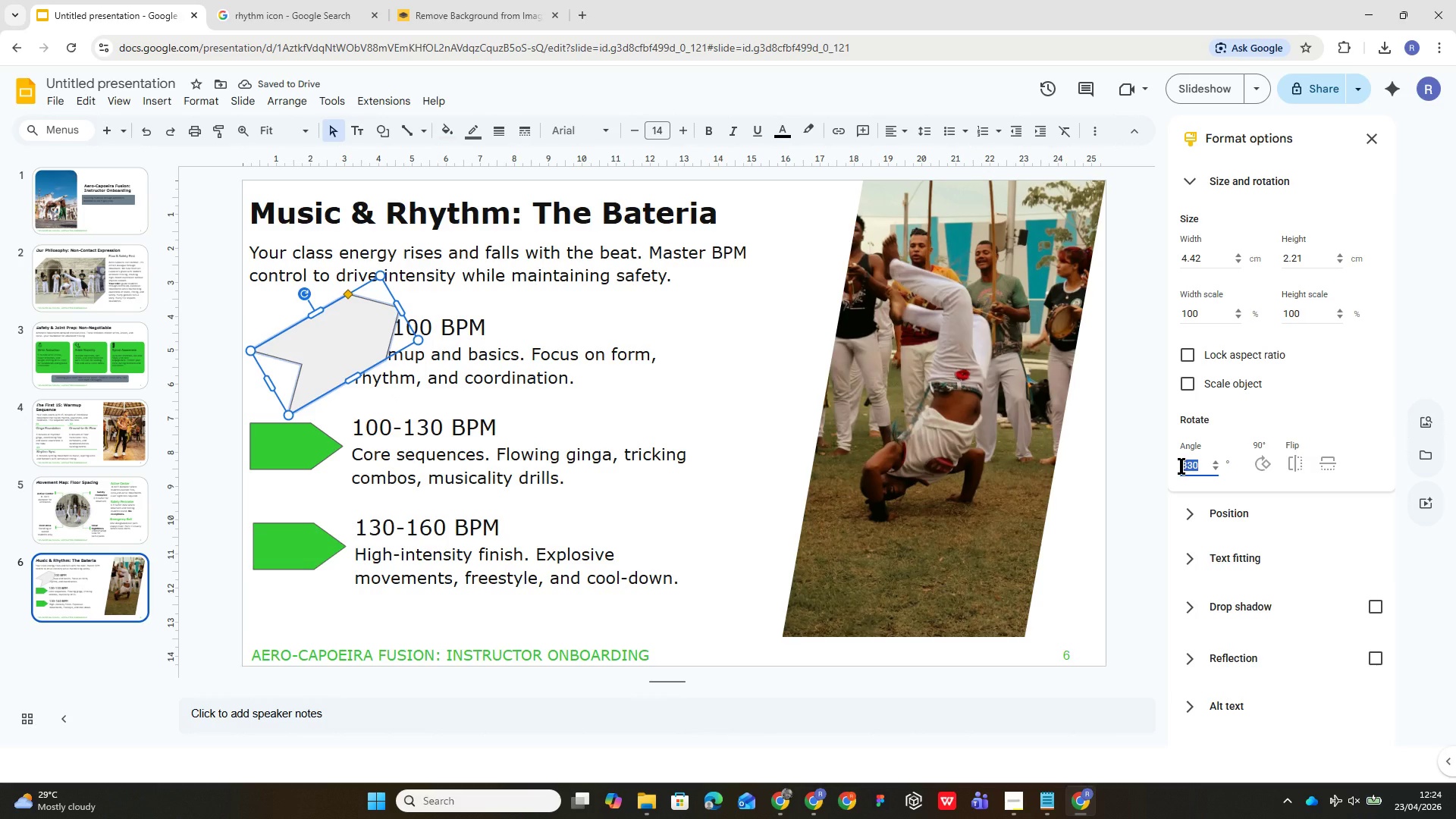 
type(89)
 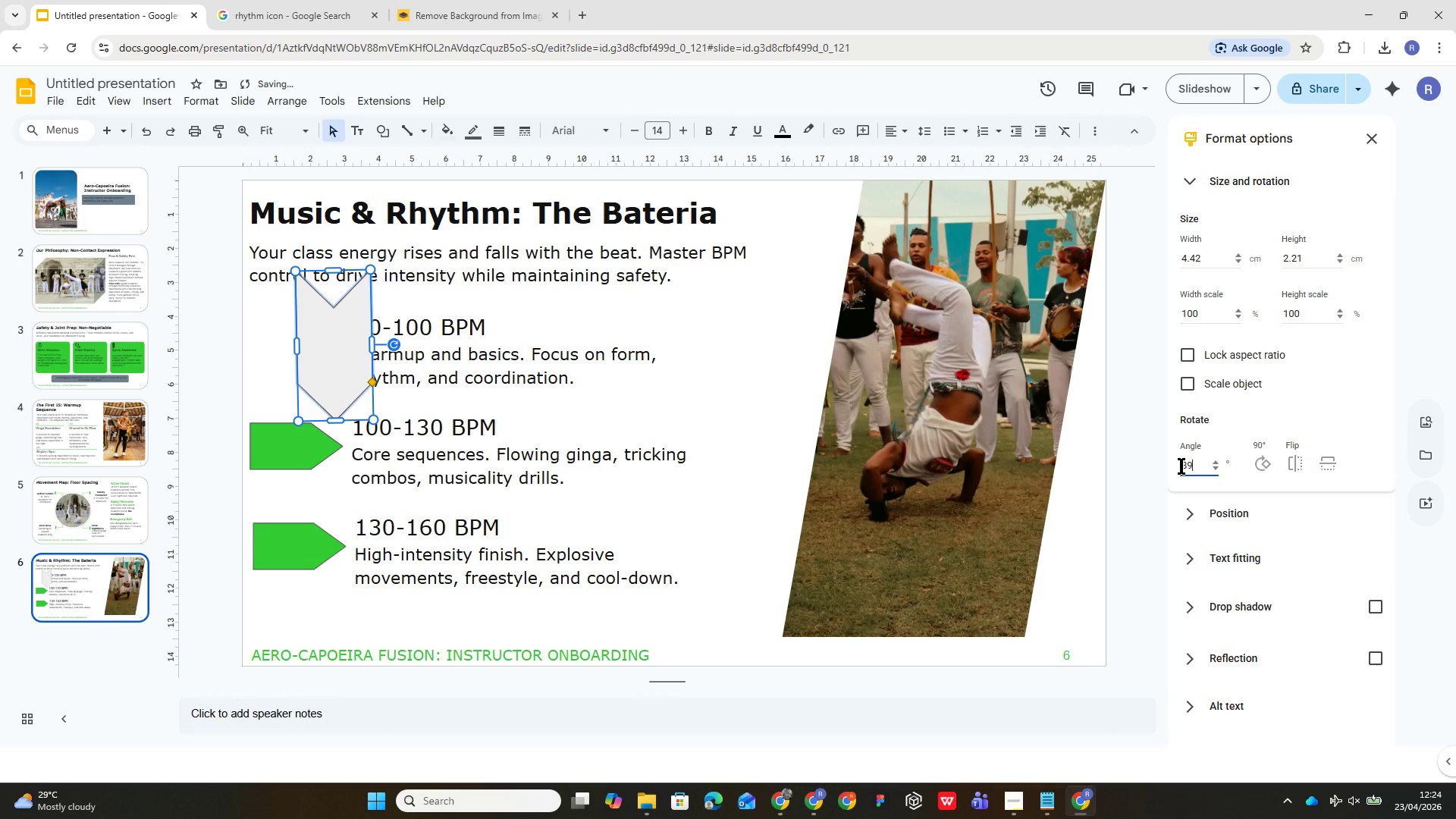 
key(Enter)
 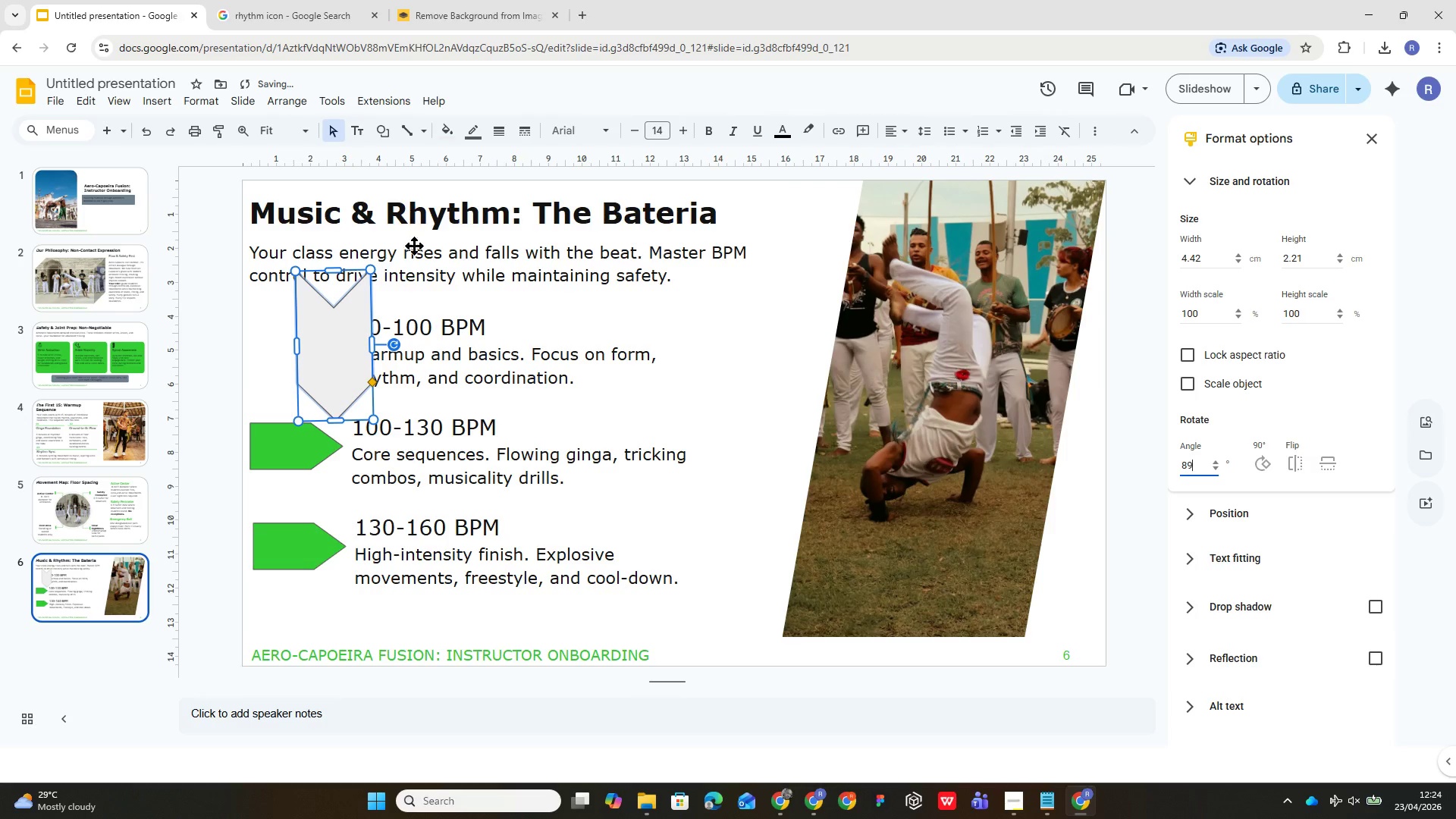 
left_click_drag(start_coordinate=[327, 353], to_coordinate=[284, 352])
 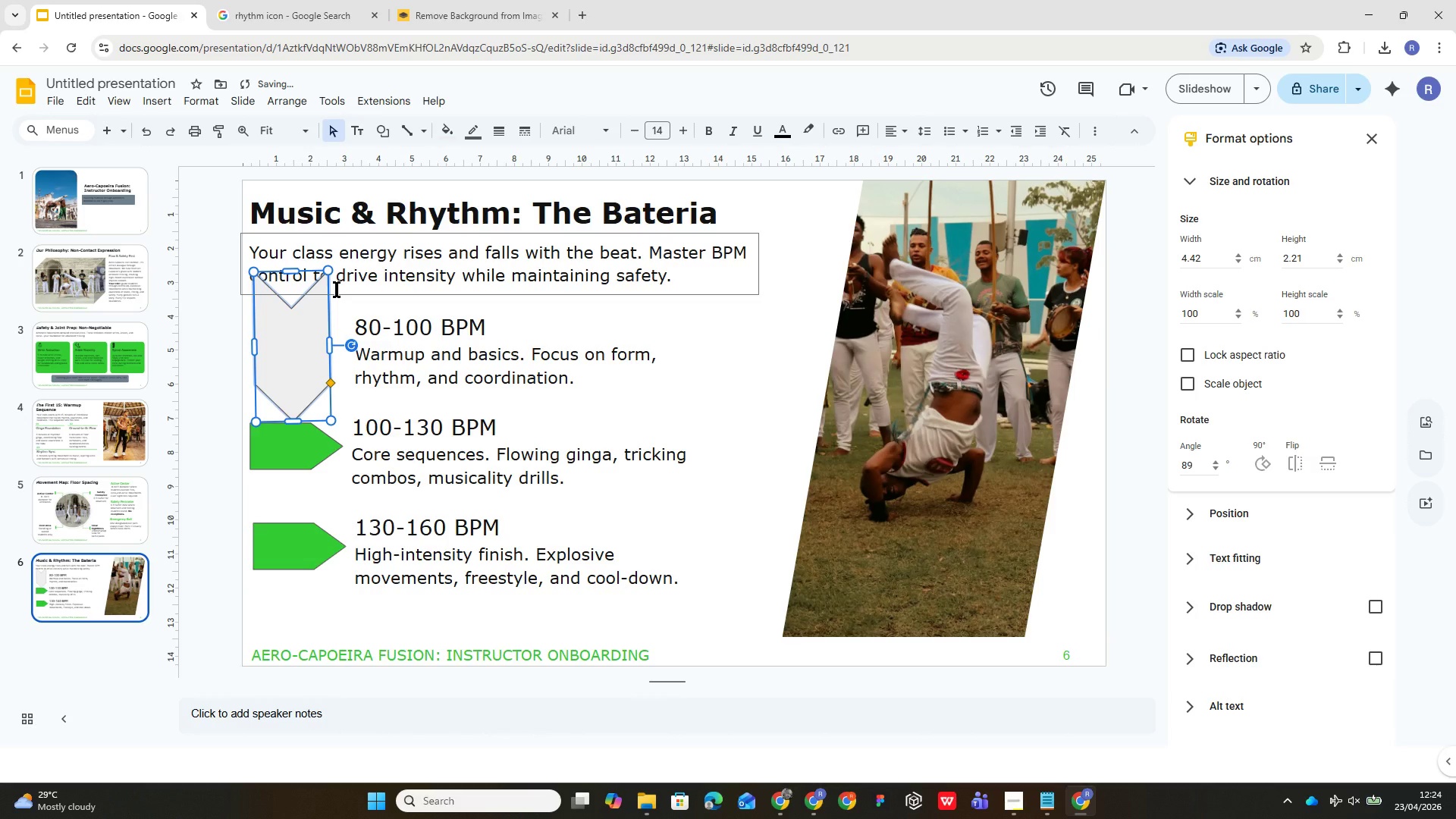 
hold_key(key=ShiftLeft, duration=3.42)
left_click_drag(start_coordinate=[327, 270], to_coordinate=[319, 324])
 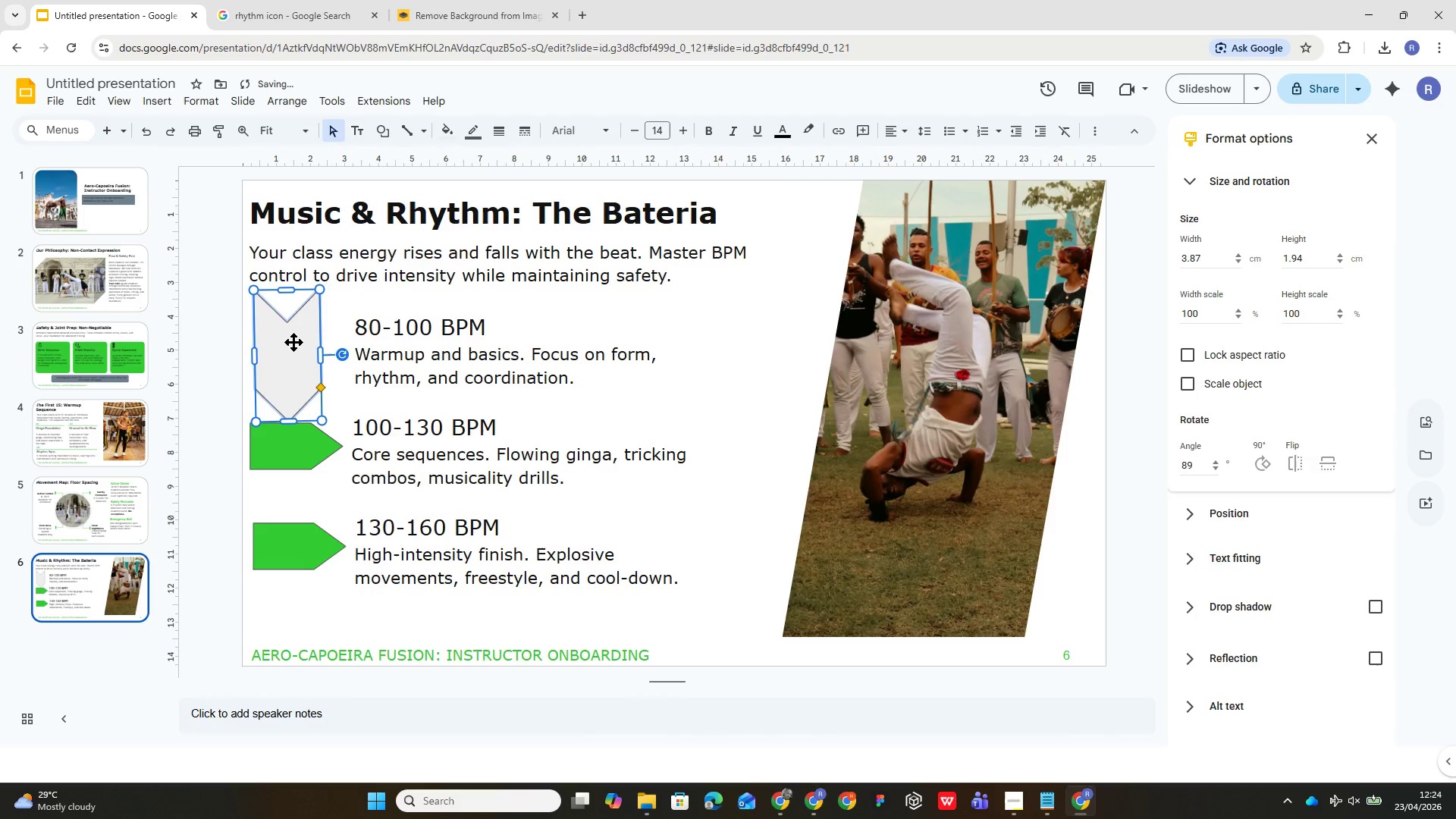 
left_click_drag(start_coordinate=[293, 343], to_coordinate=[309, 337])
 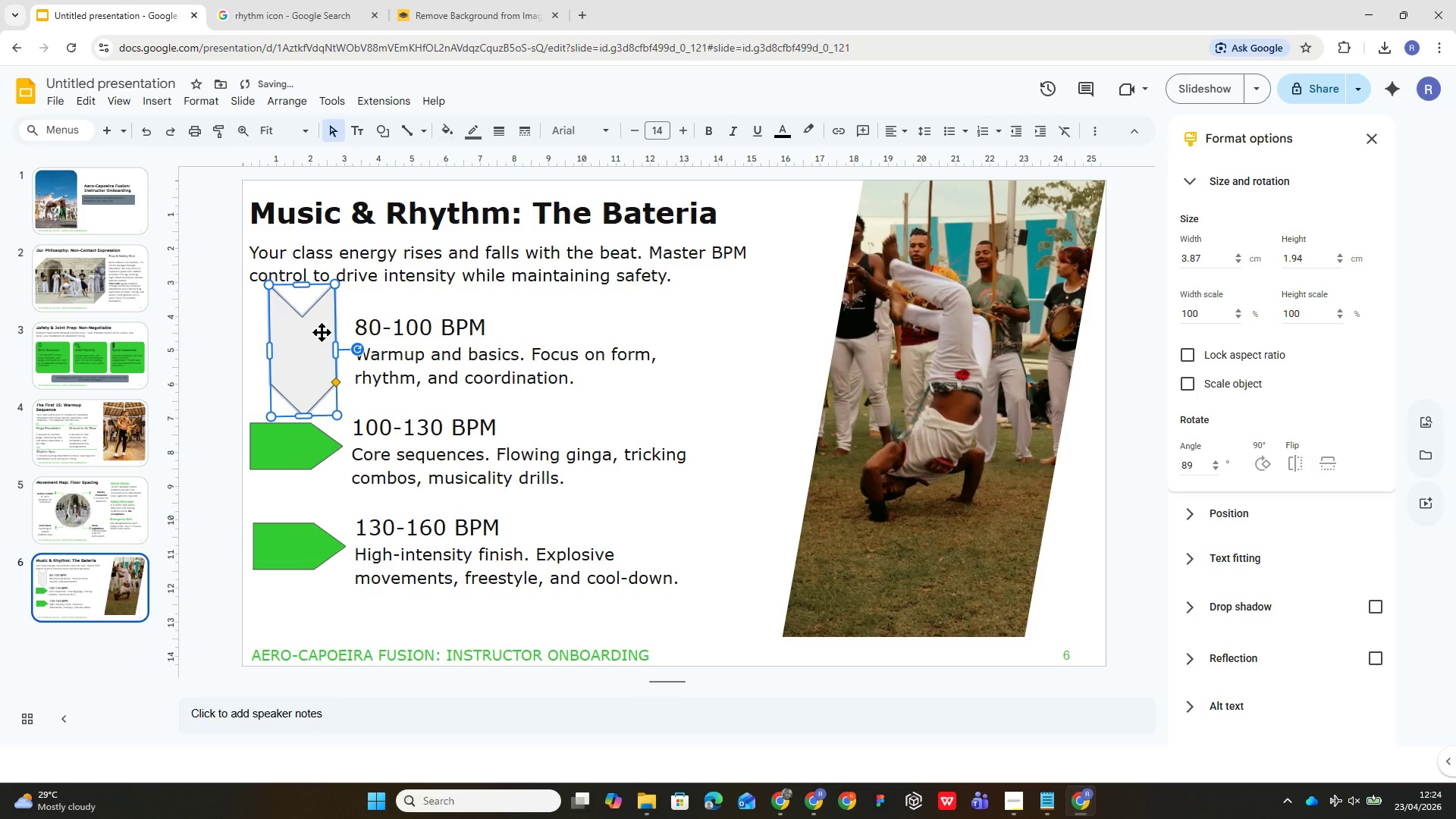 
left_click_drag(start_coordinate=[301, 354], to_coordinate=[290, 349])
 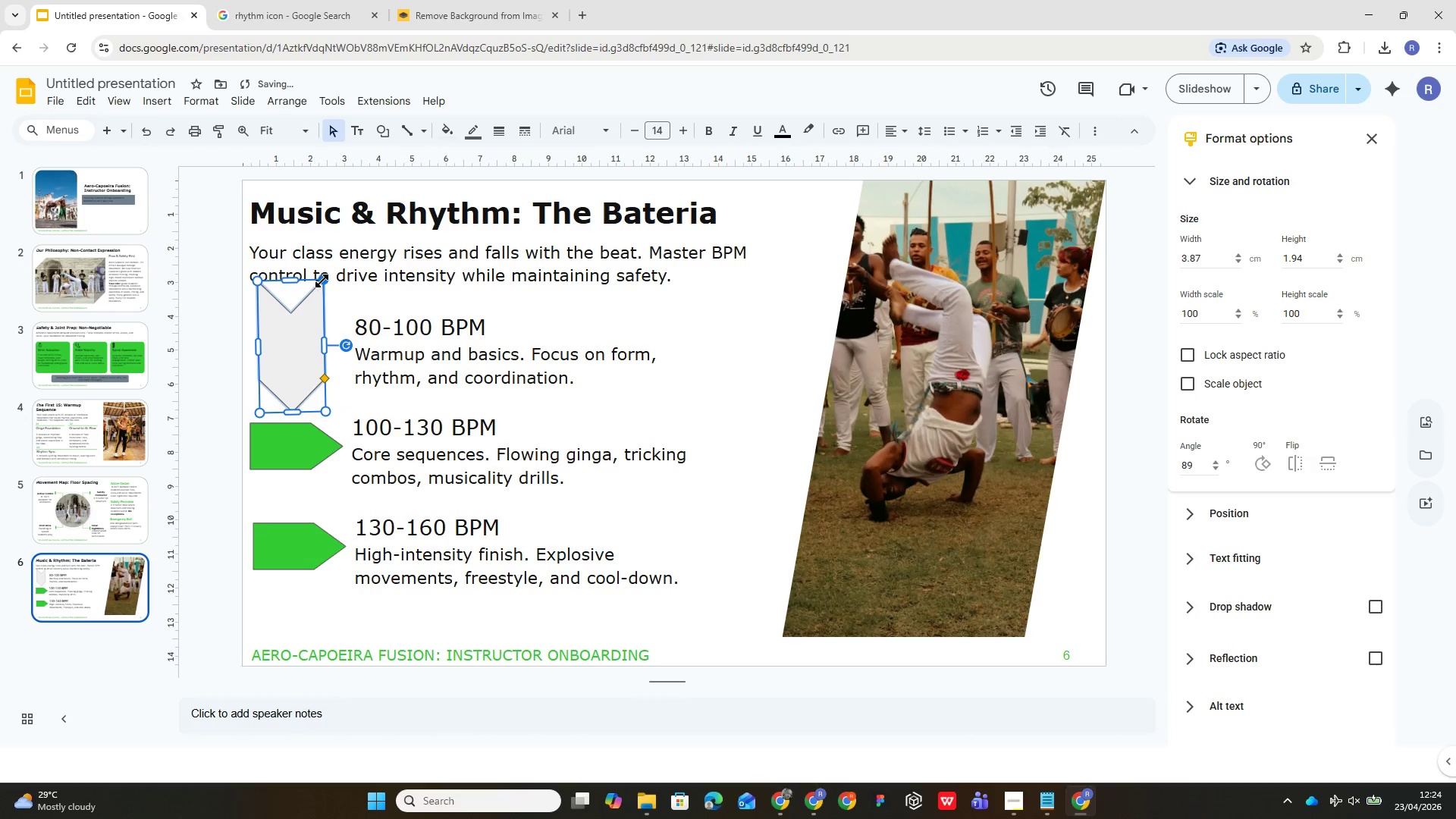 
left_click_drag(start_coordinate=[322, 281], to_coordinate=[315, 309])
 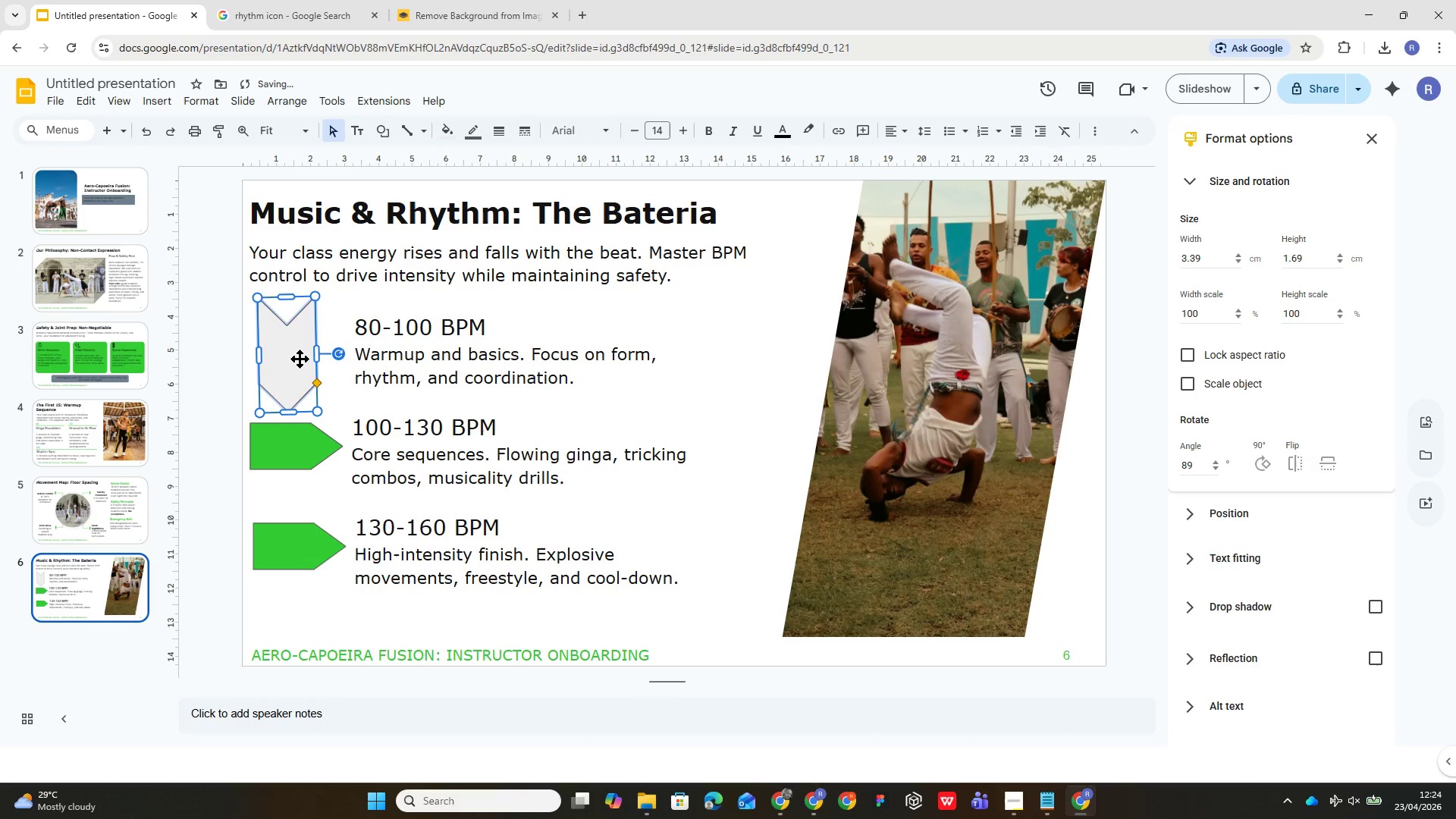 
hold_key(key=ShiftLeft, duration=0.67)
 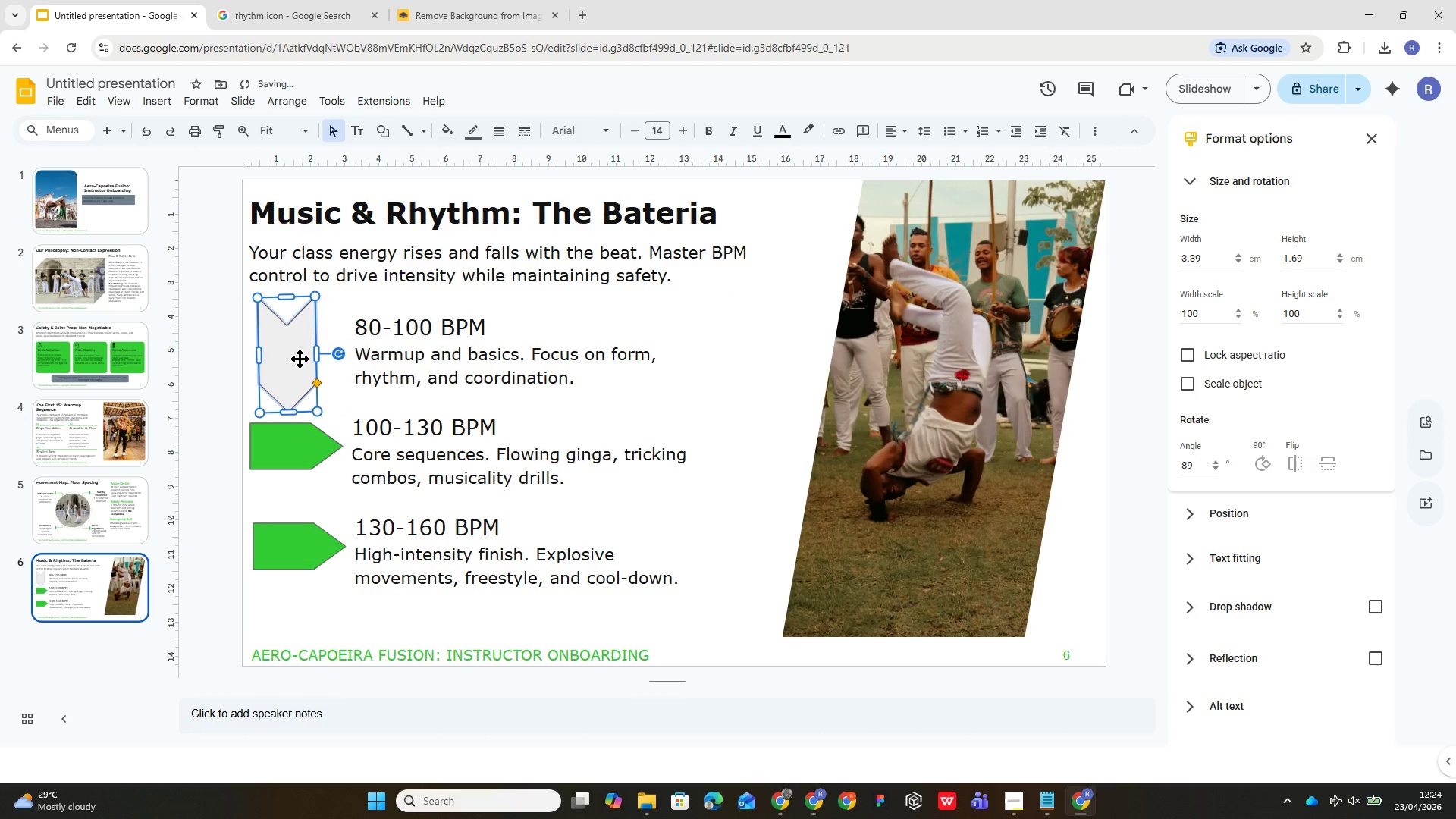 
left_click_drag(start_coordinate=[300, 358], to_coordinate=[309, 354])
 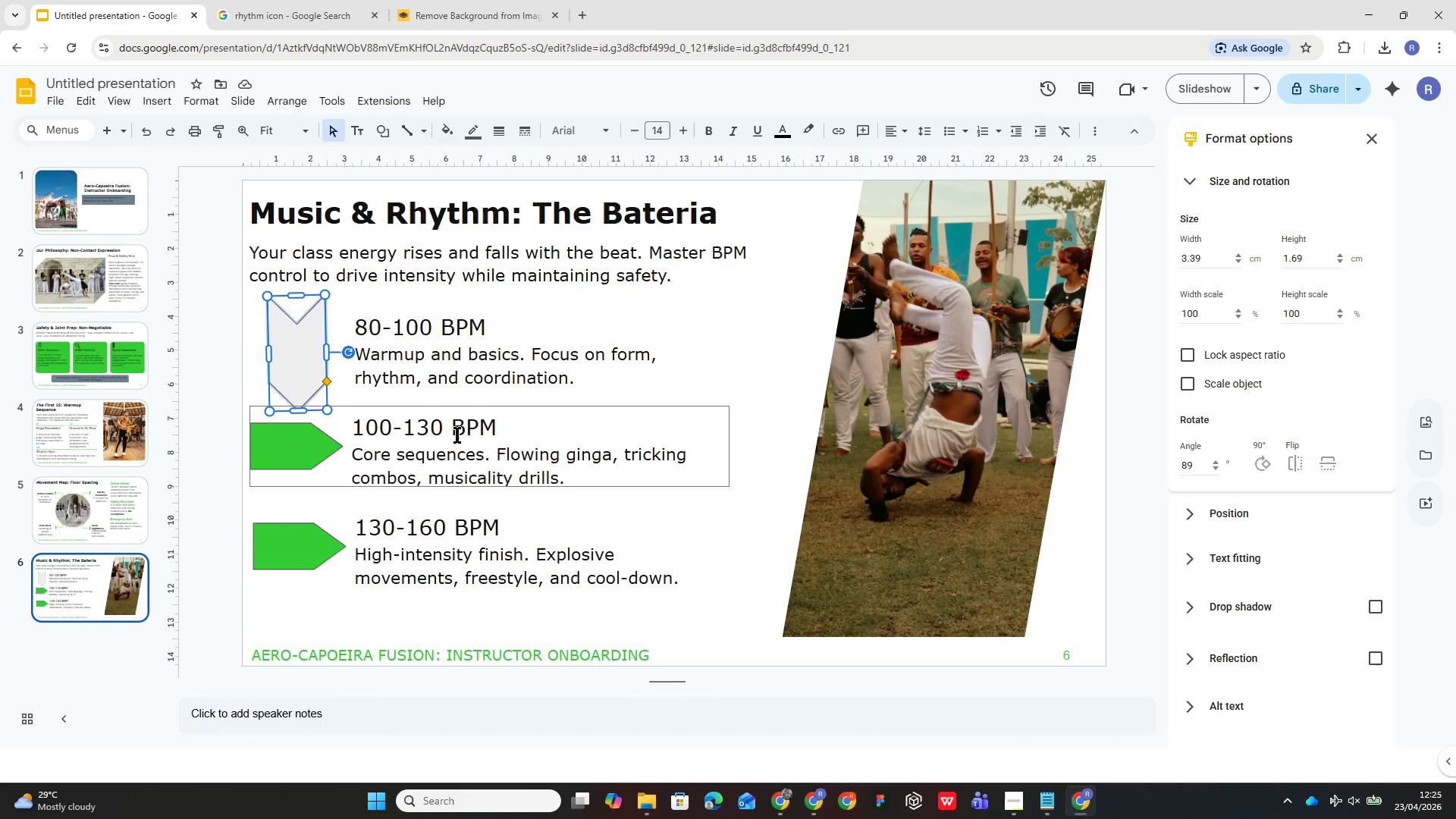 
wait(20.02)
 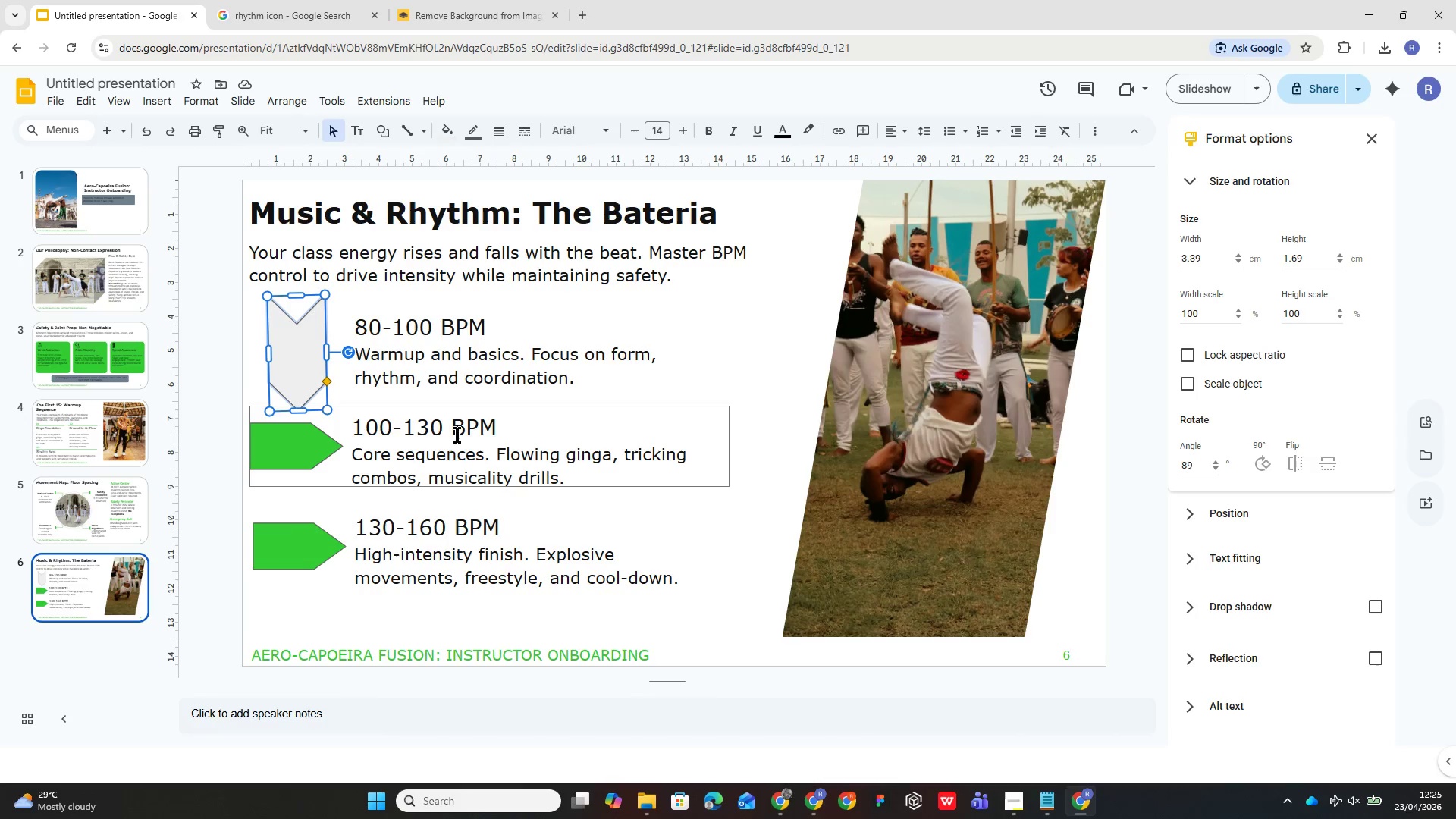 
left_click([318, 463])
 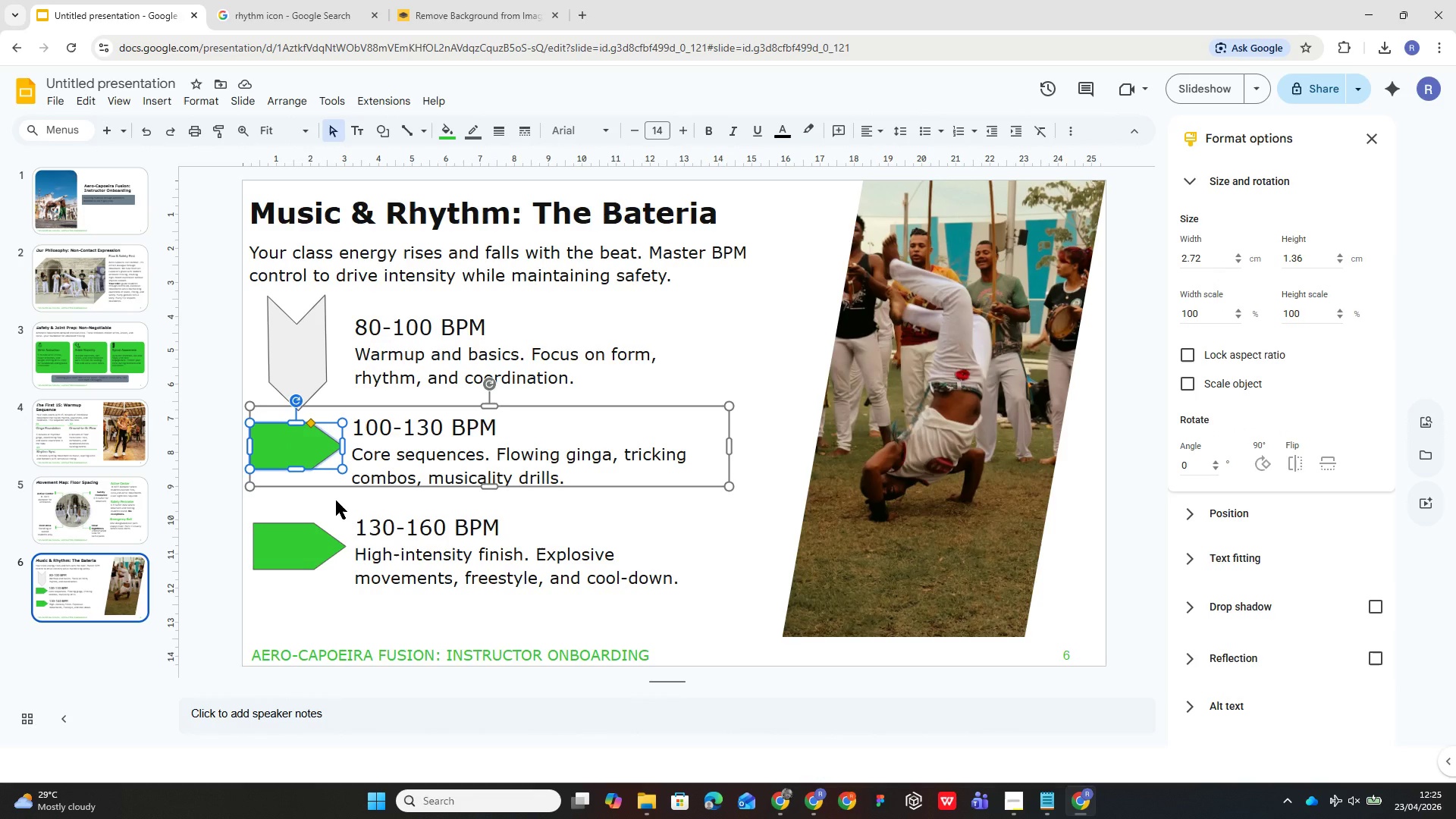 
key(Delete)
 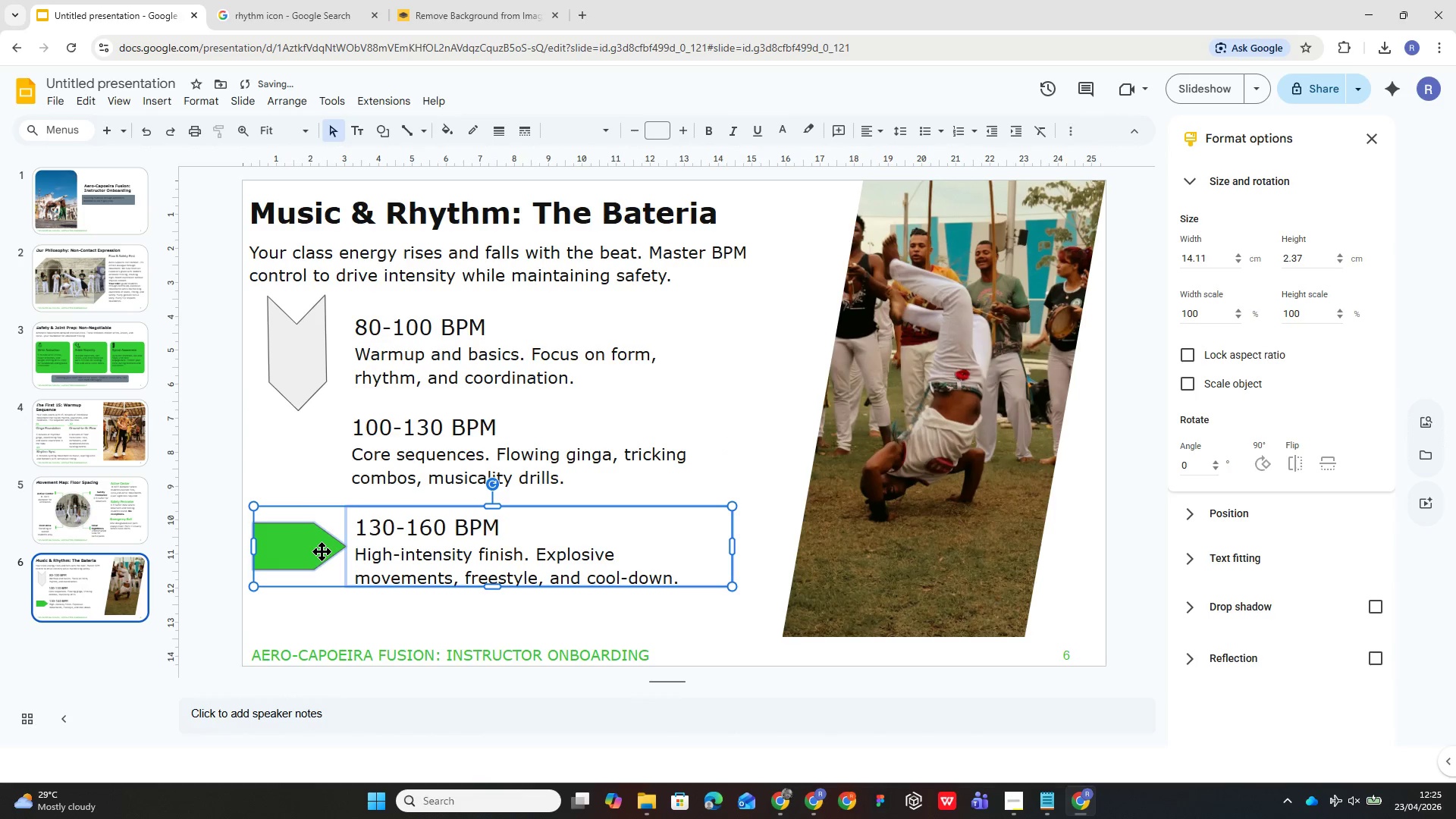 
left_click([323, 573])
 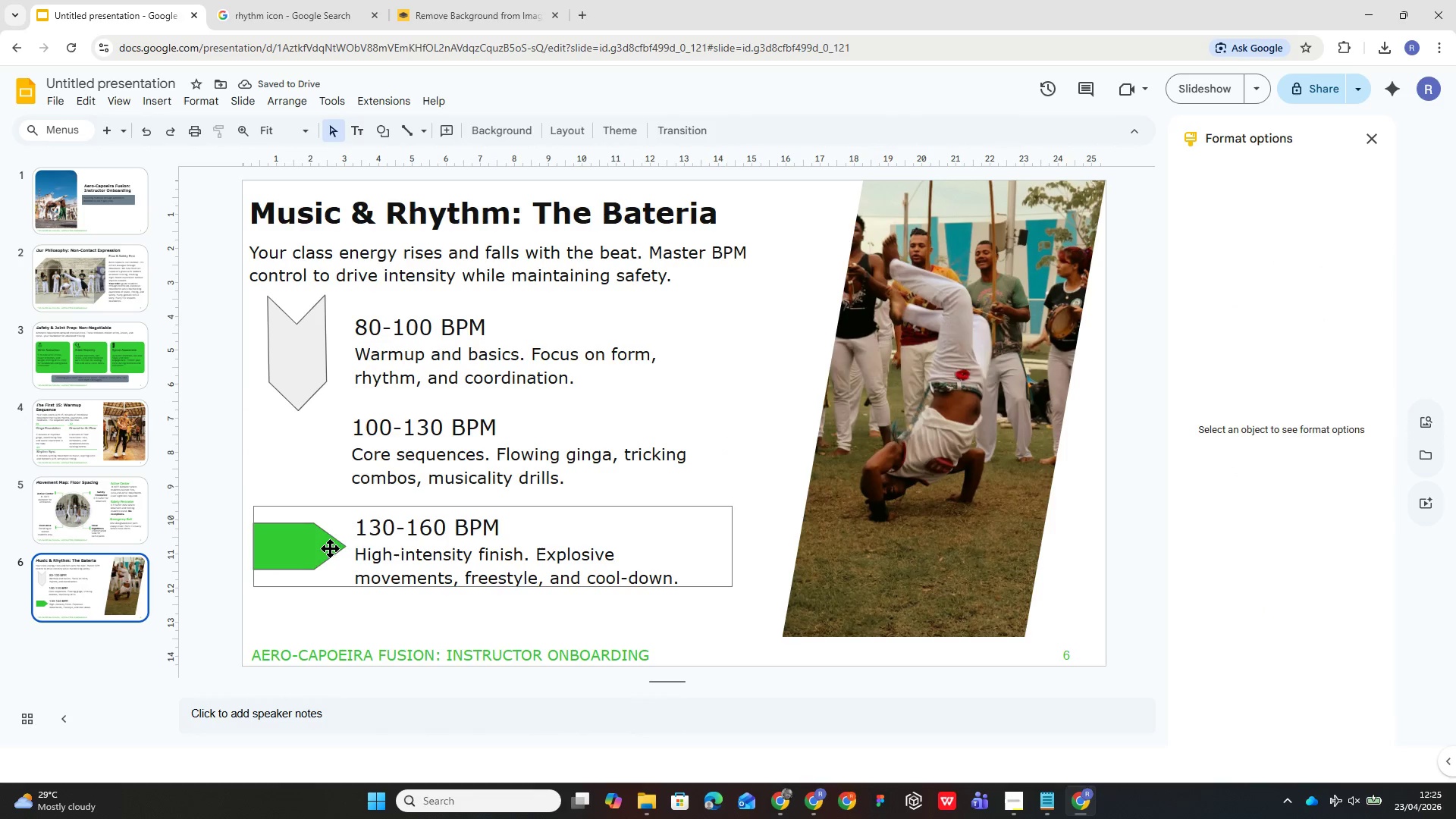 
double_click([331, 548])
 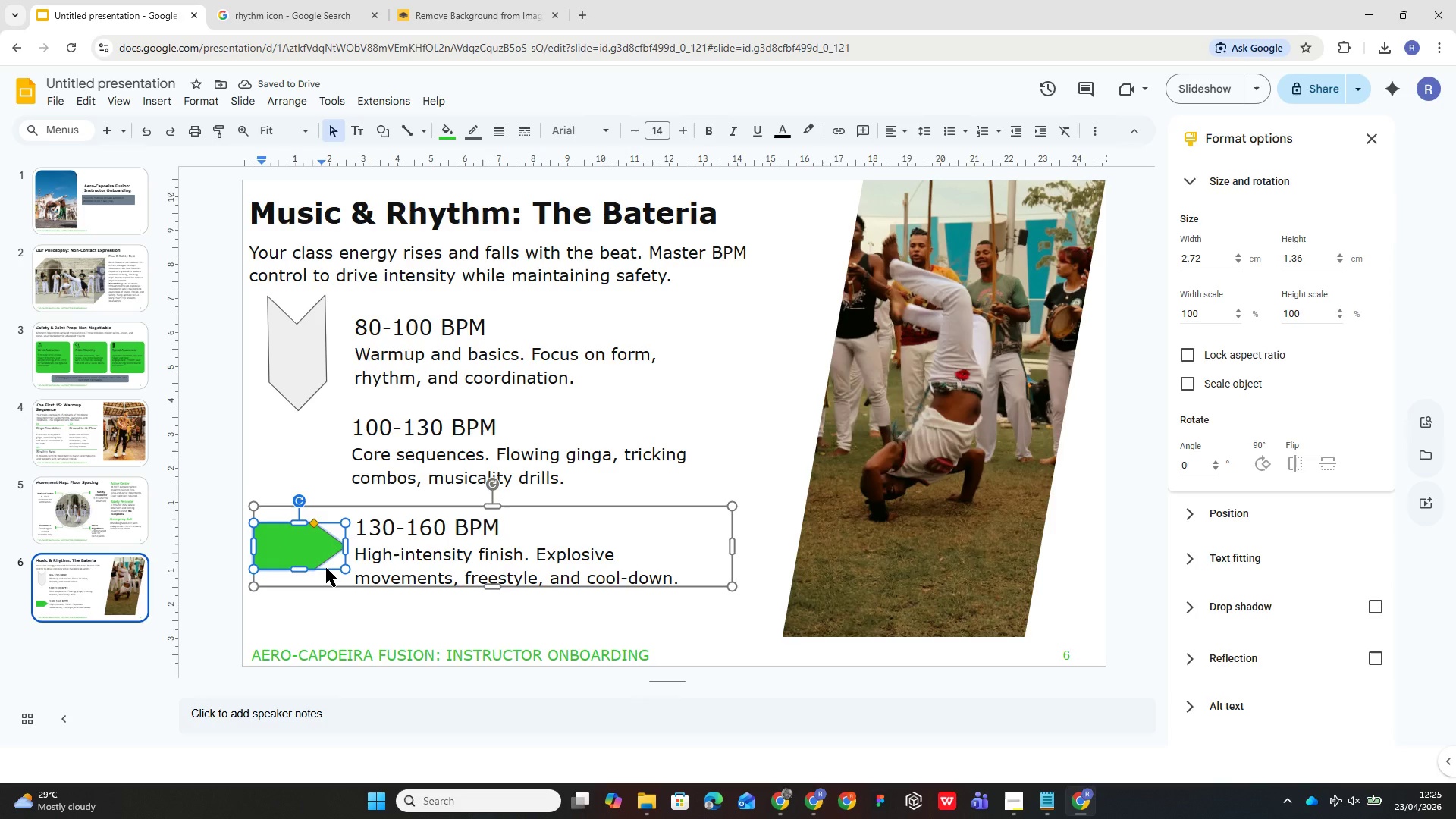 
left_click([326, 568])
 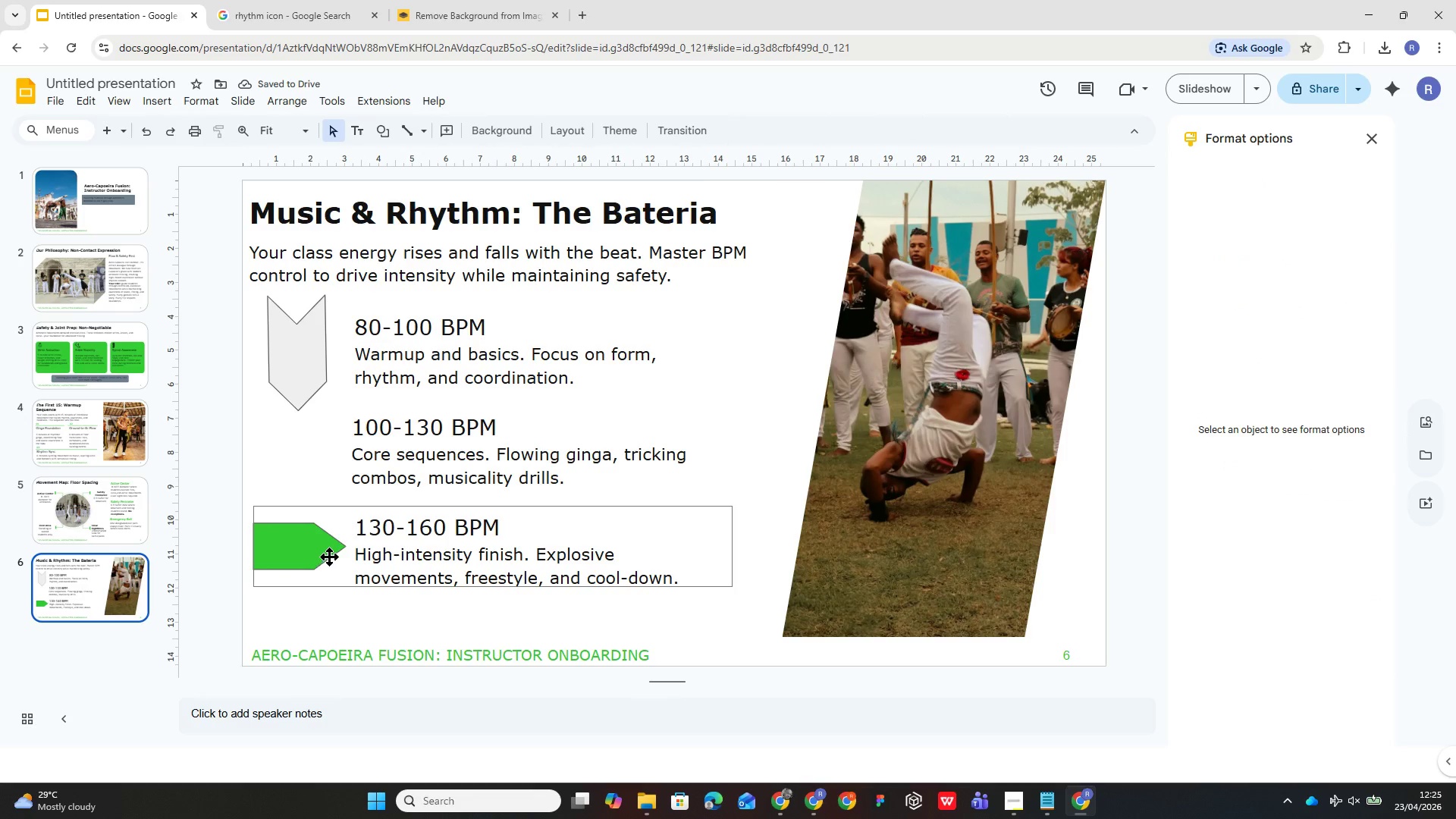 
double_click([329, 554])
 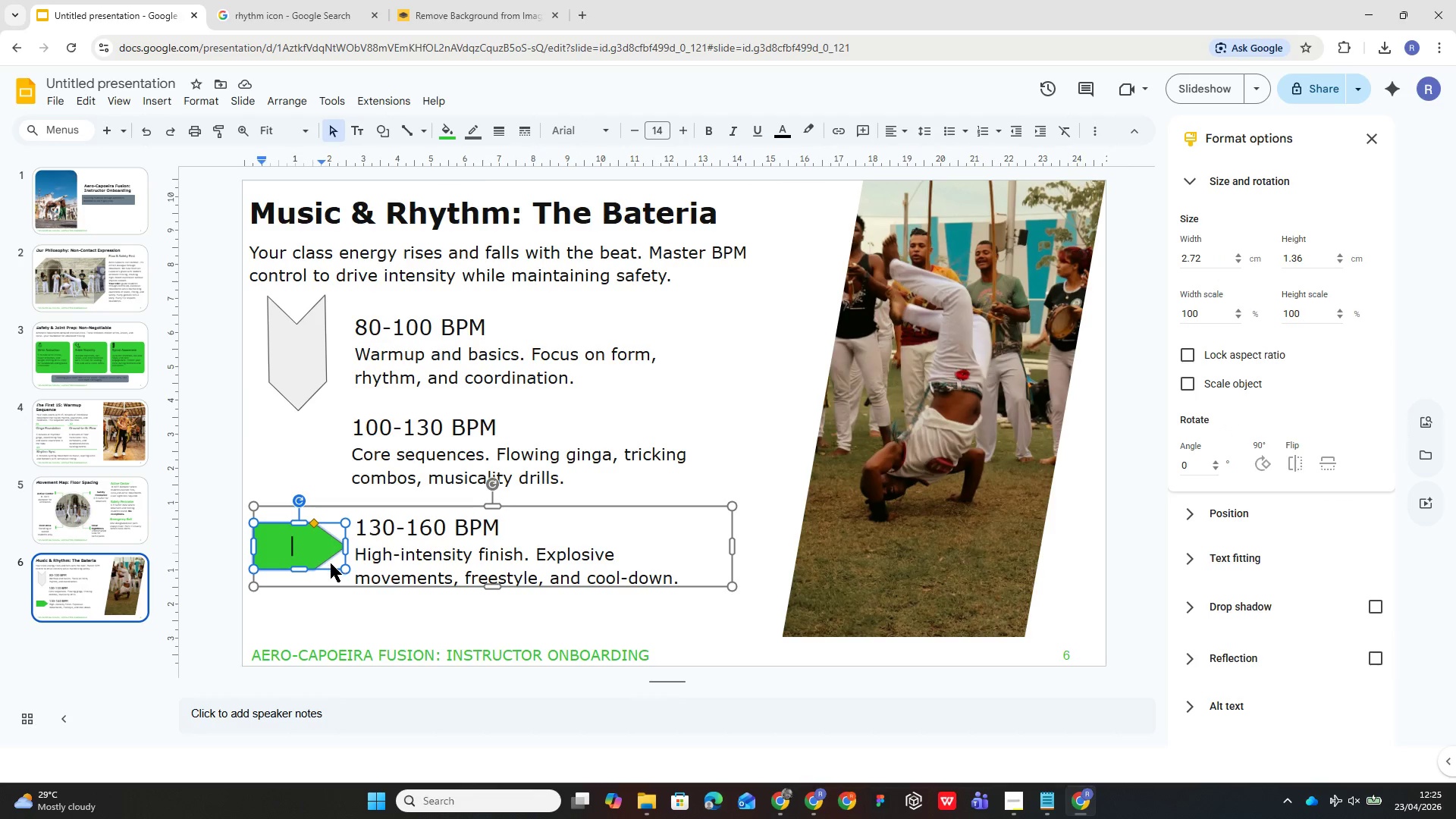 
left_click([331, 563])
 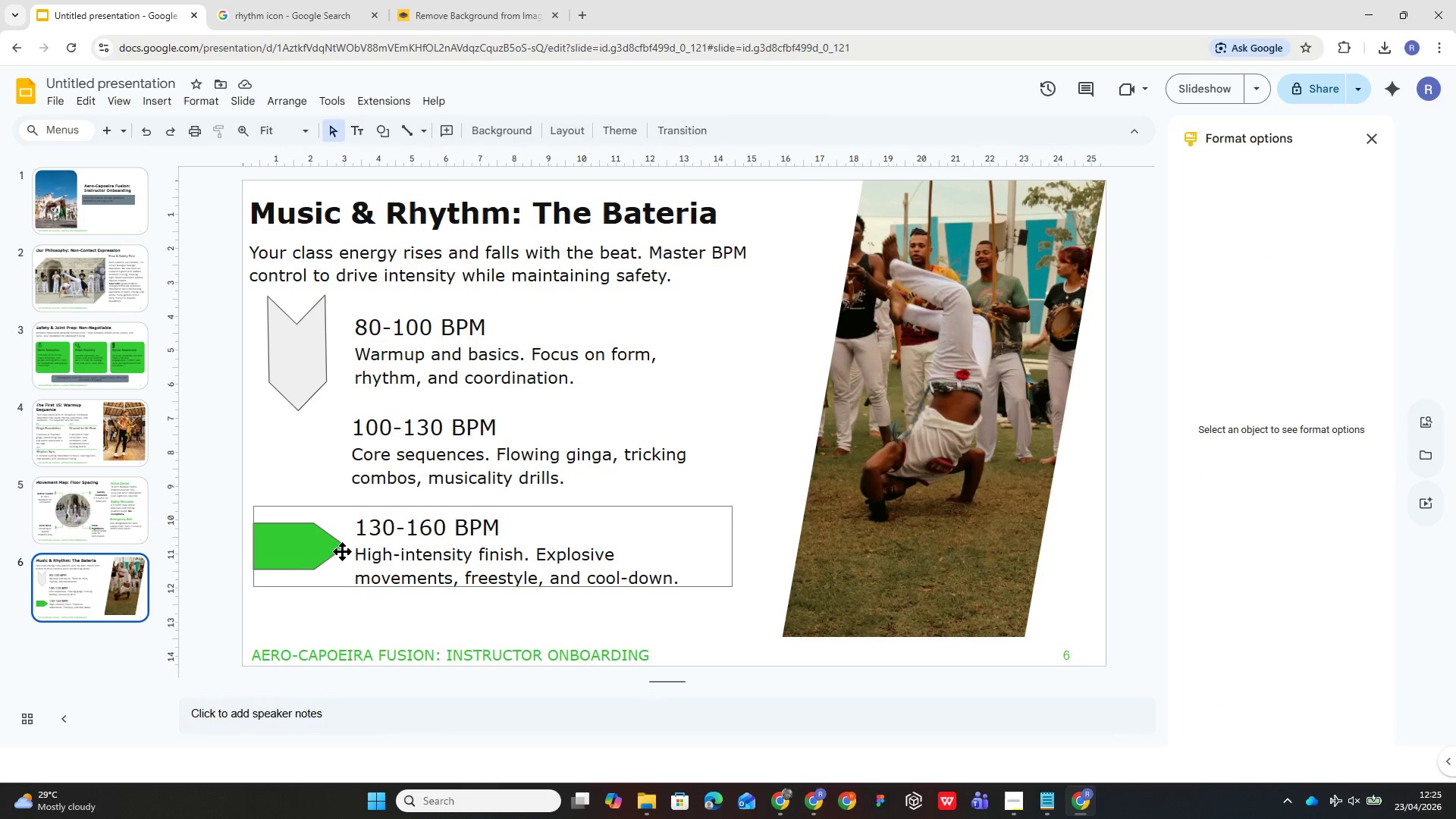 
double_click([343, 548])
 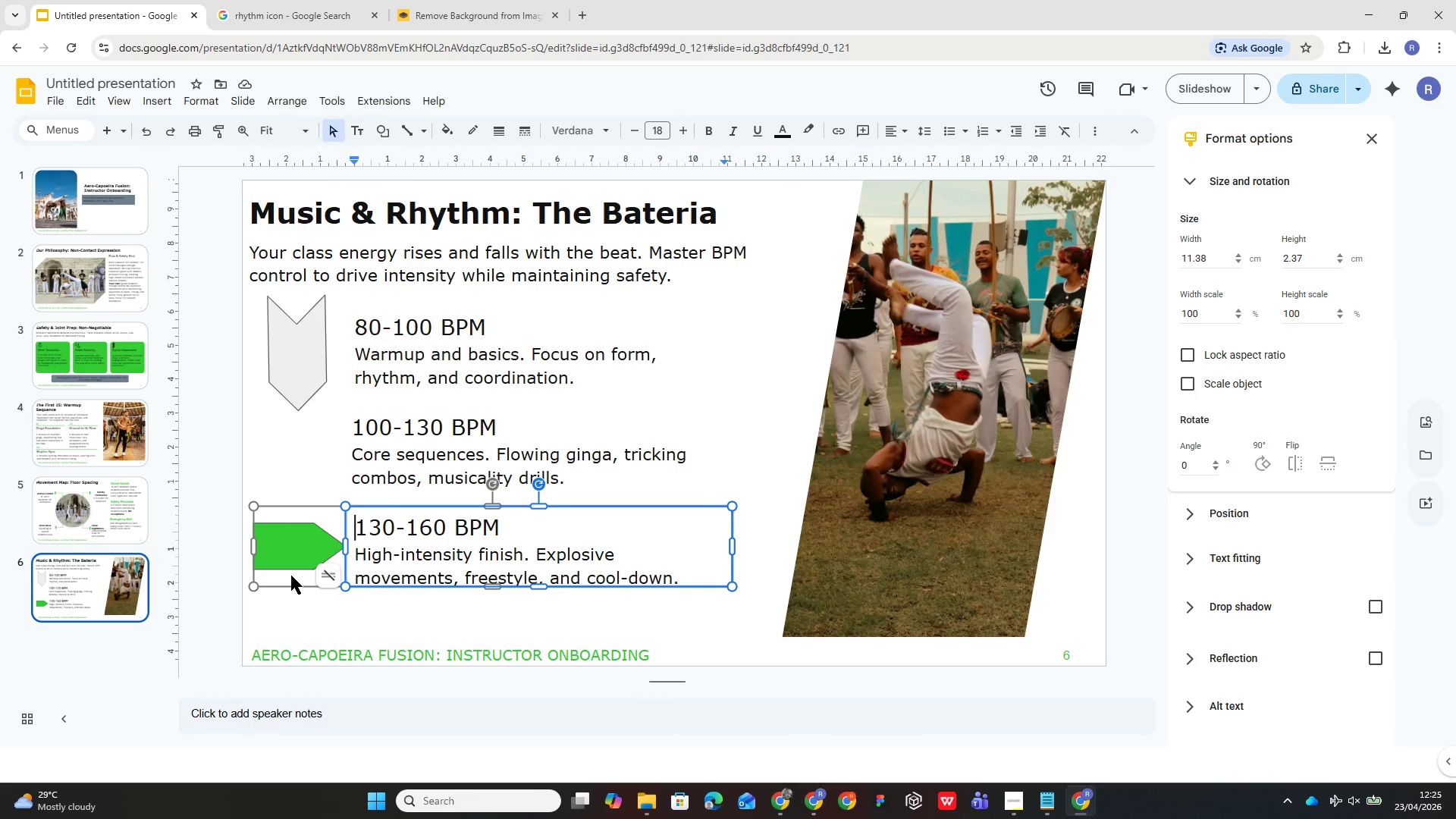 
left_click([300, 567])
 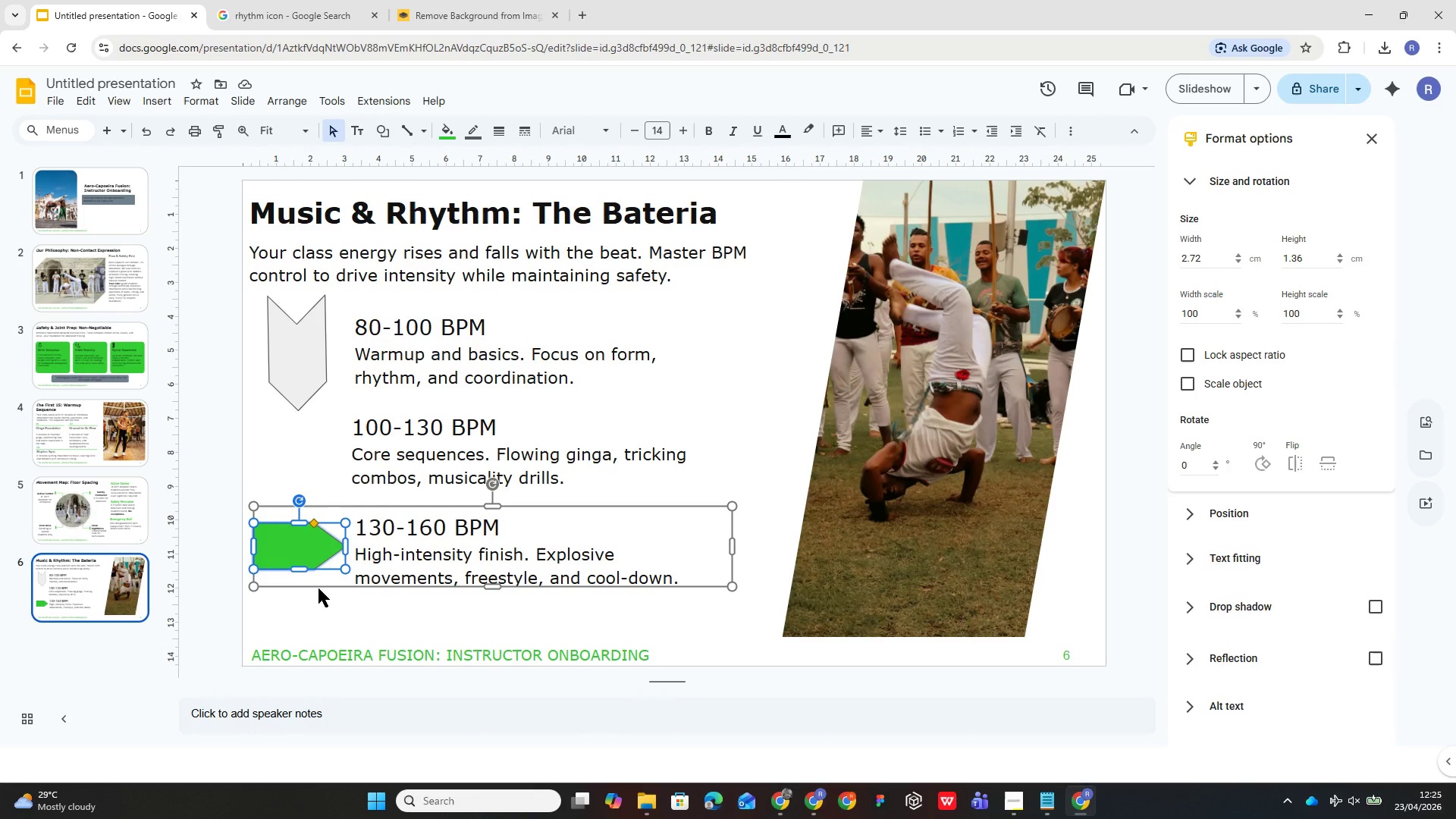 
key(Delete)
 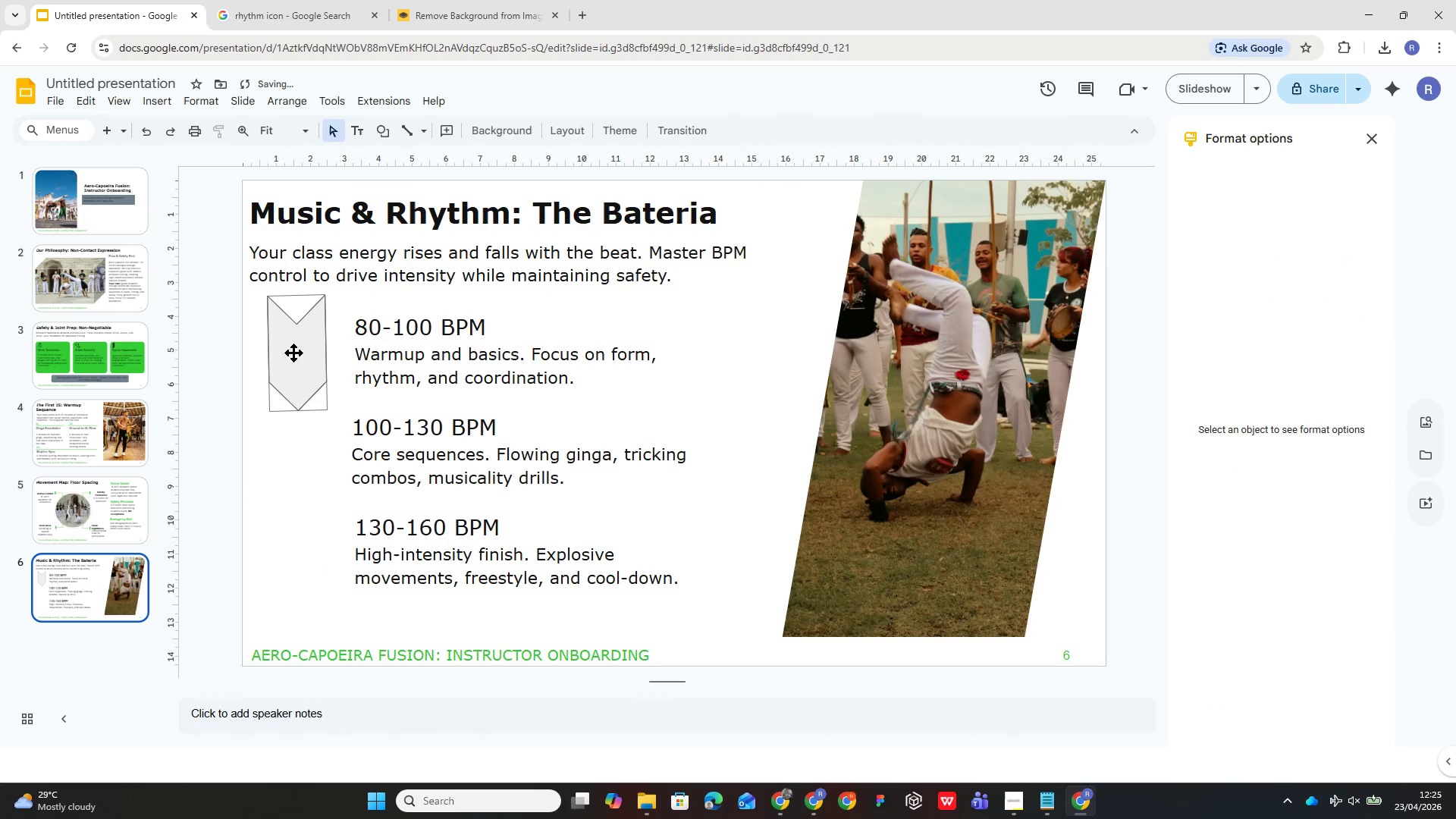 
left_click([304, 344])
 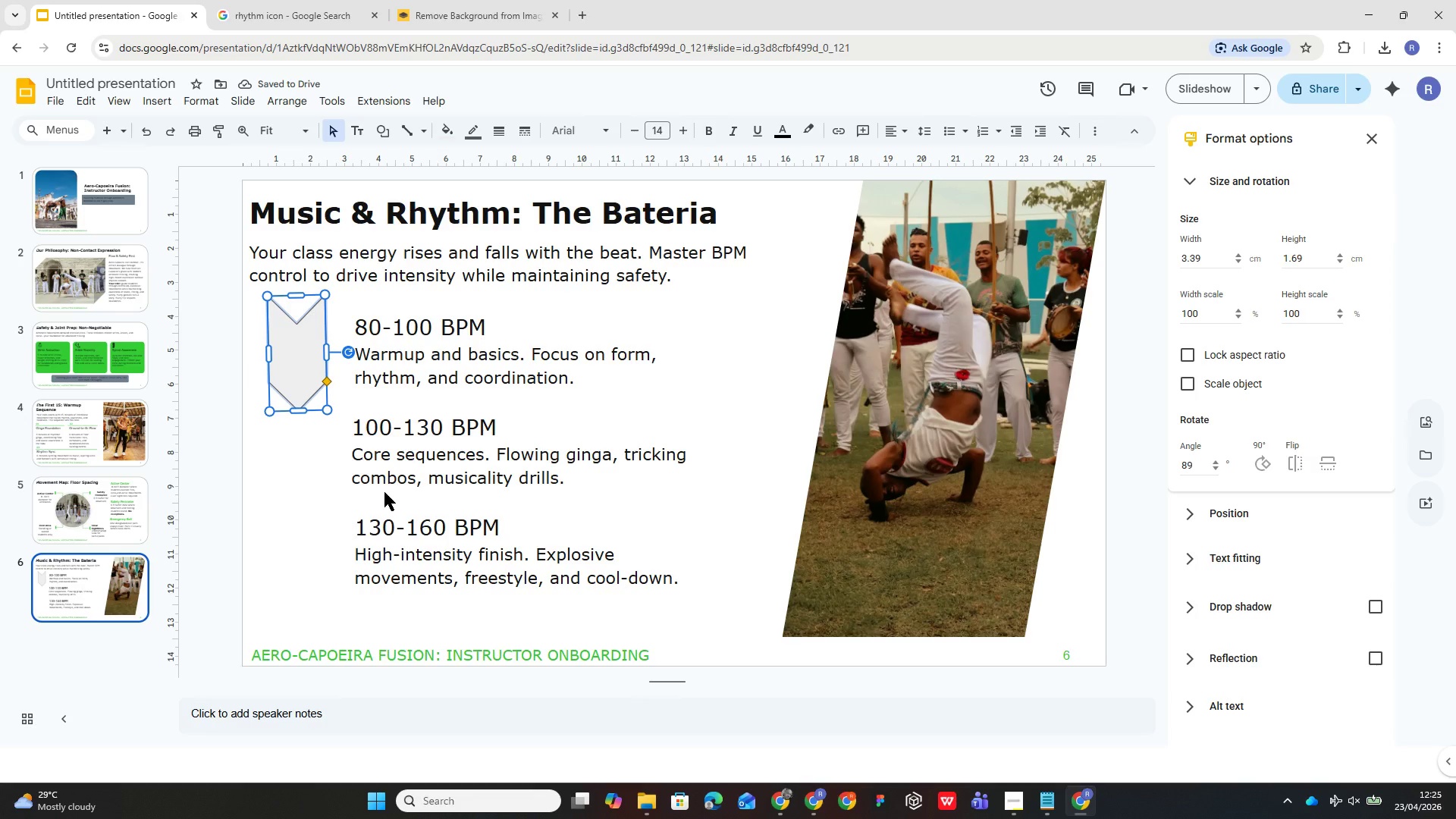 
key(Control+D)
 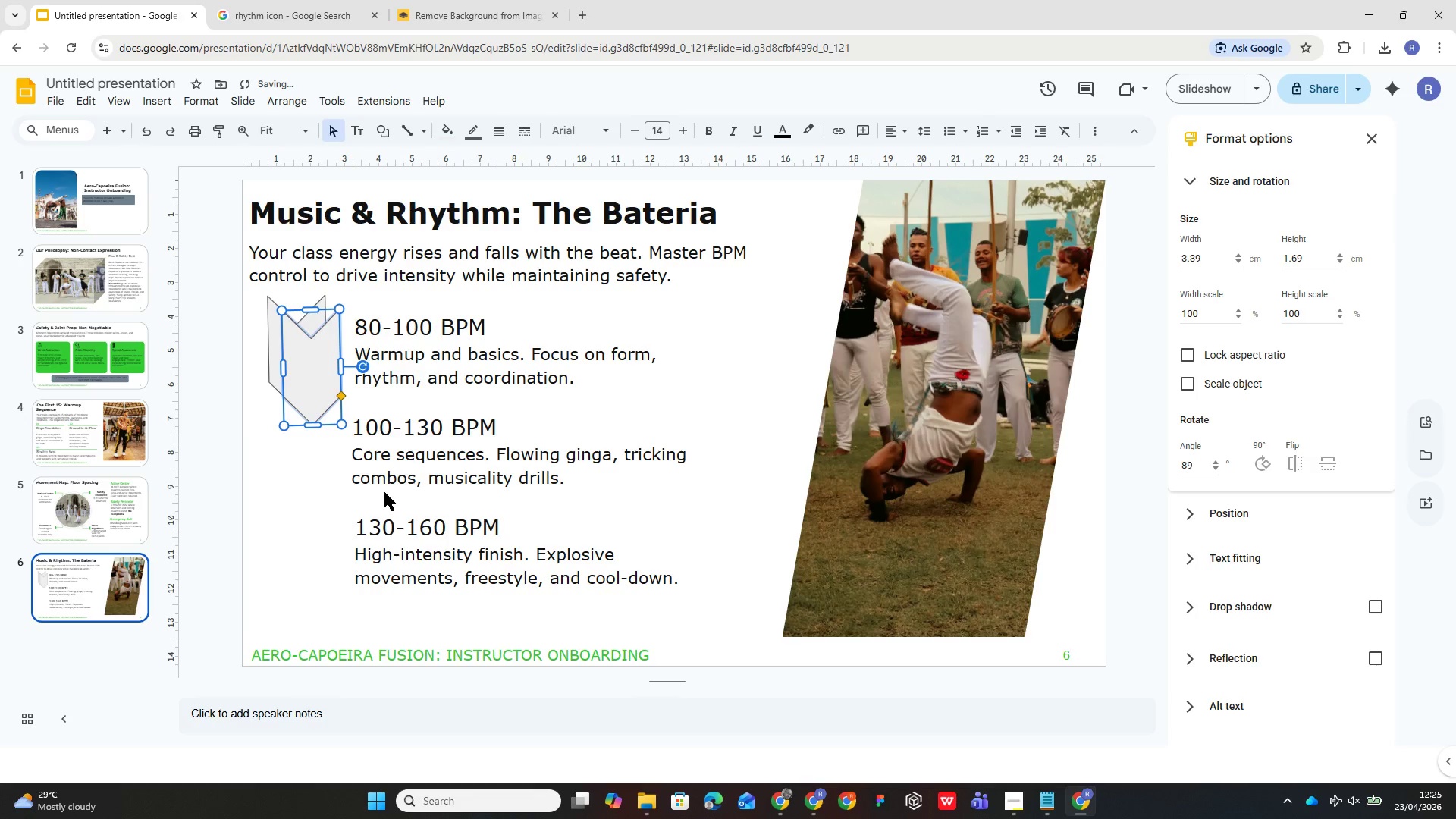 
key(Control+D)
 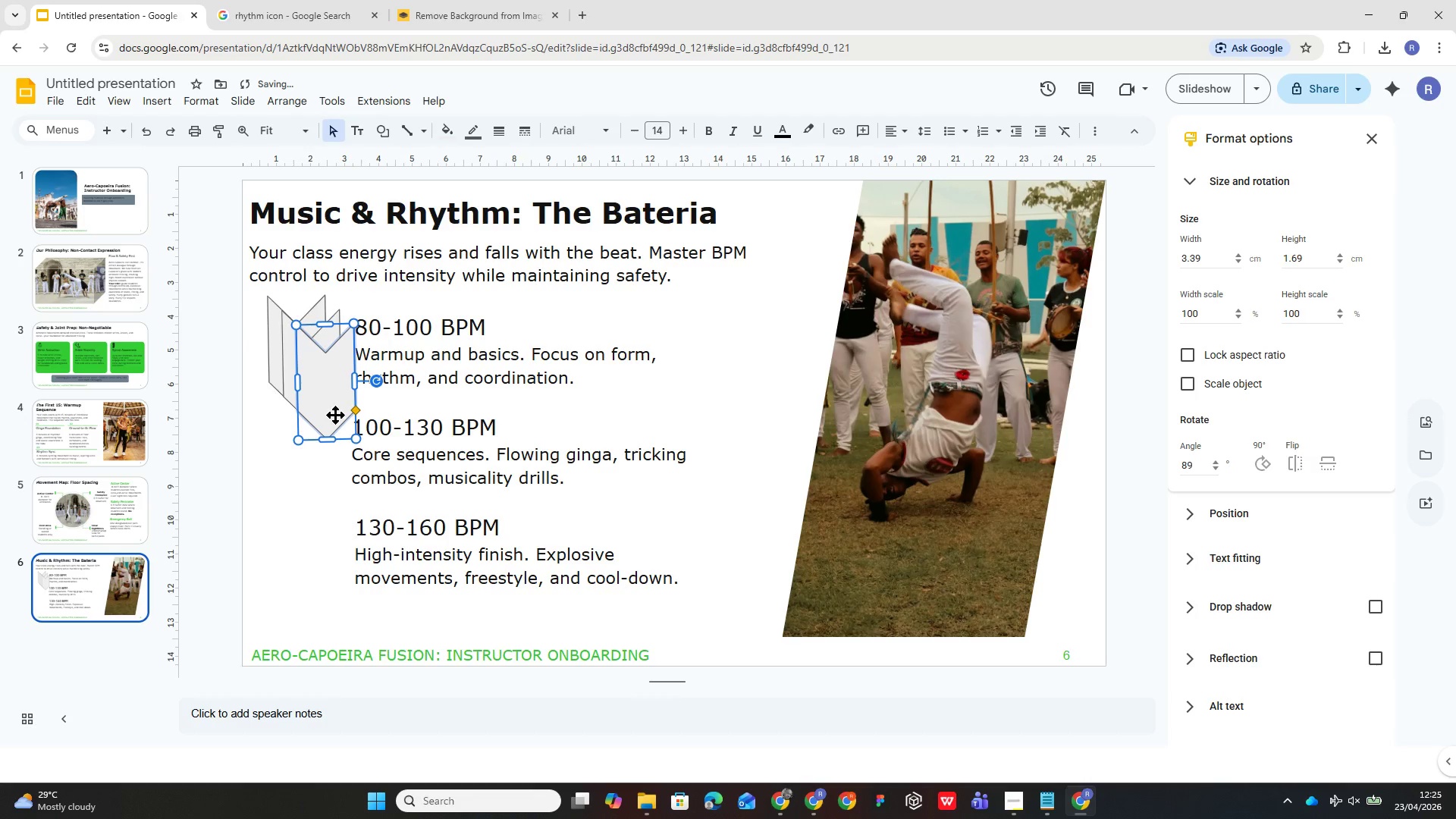 
left_click_drag(start_coordinate=[335, 415], to_coordinate=[304, 573])
 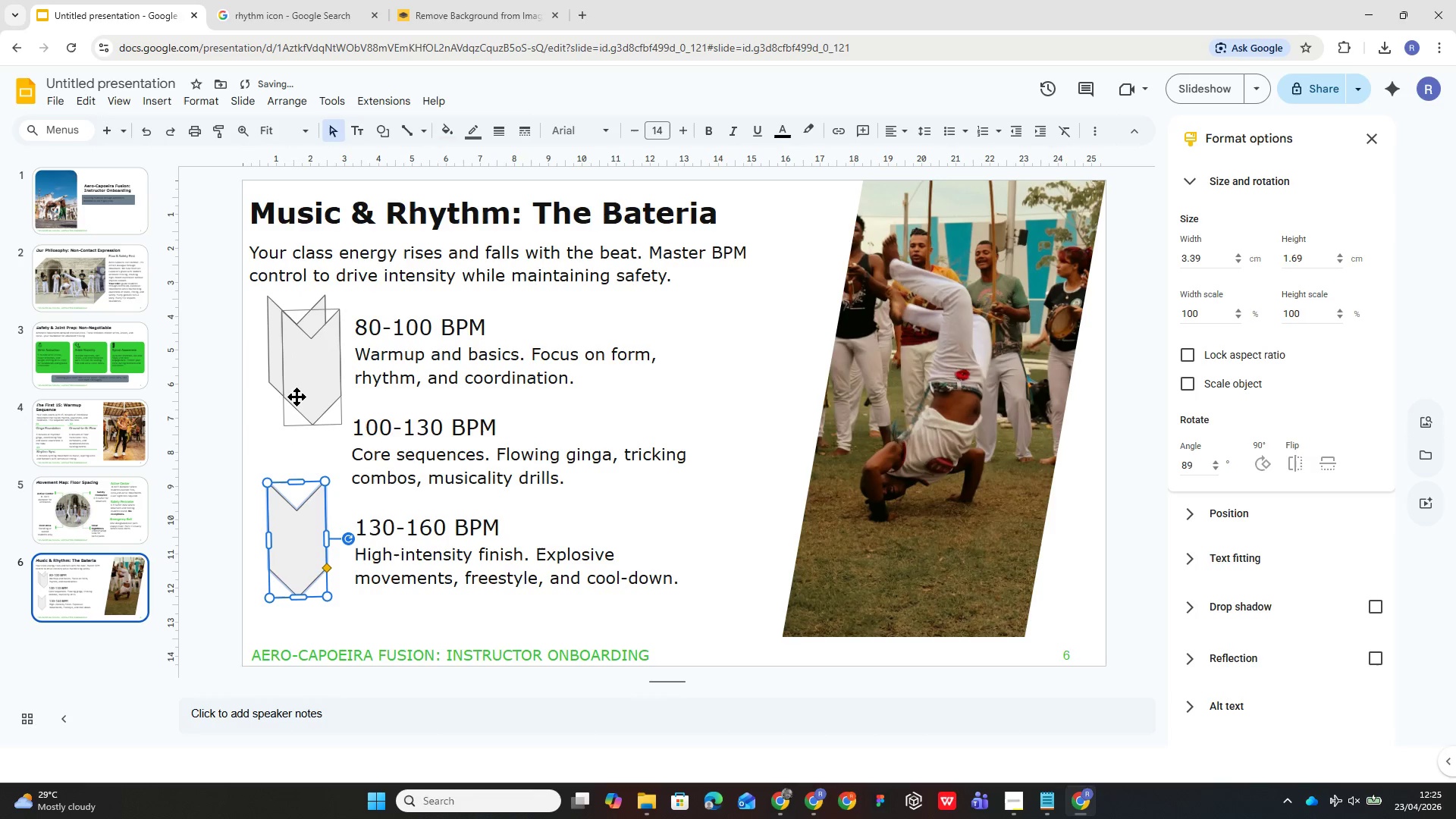 
left_click_drag(start_coordinate=[308, 386], to_coordinate=[293, 457])
 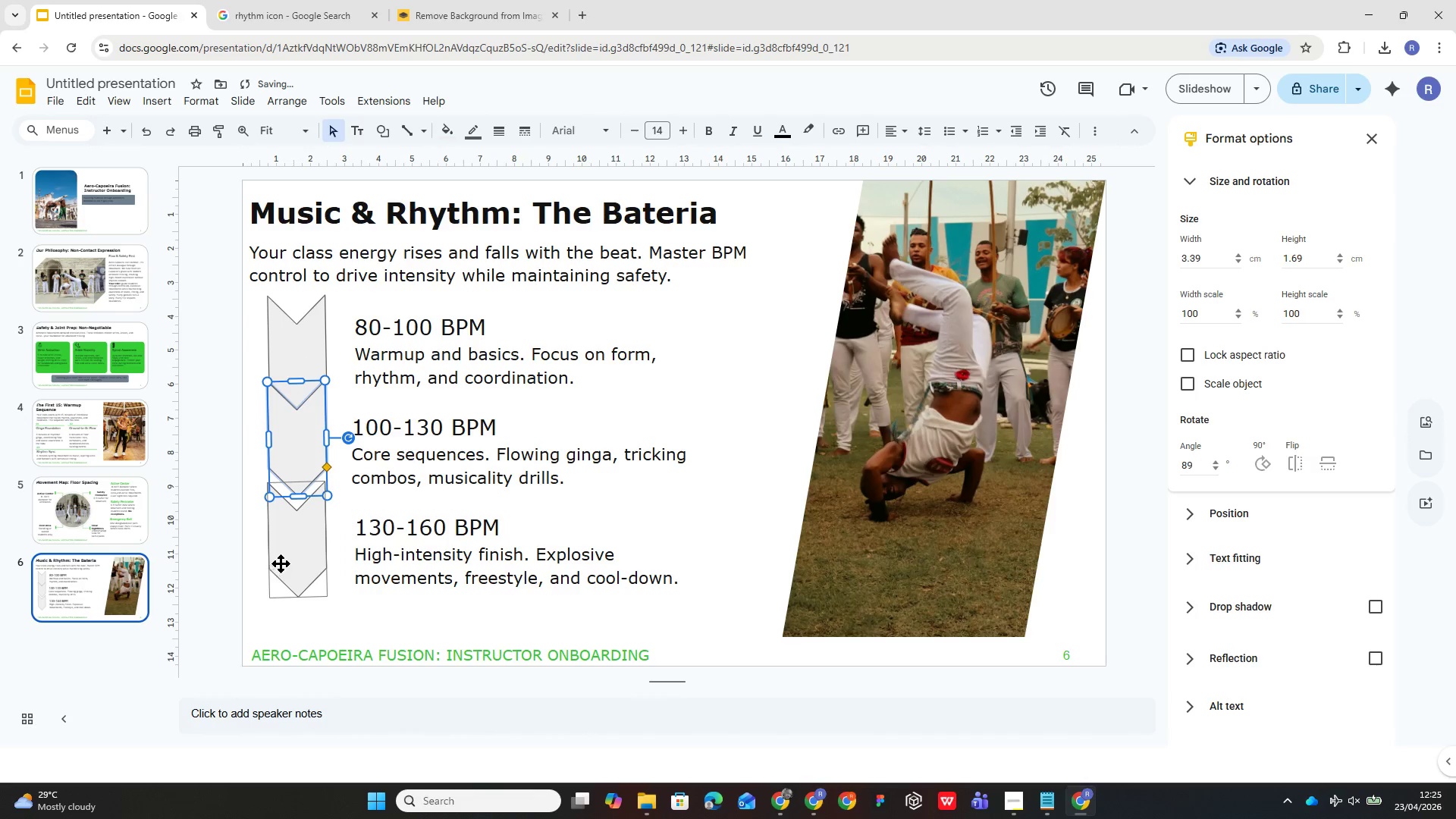 
left_click_drag(start_coordinate=[291, 555], to_coordinate=[283, 588])
 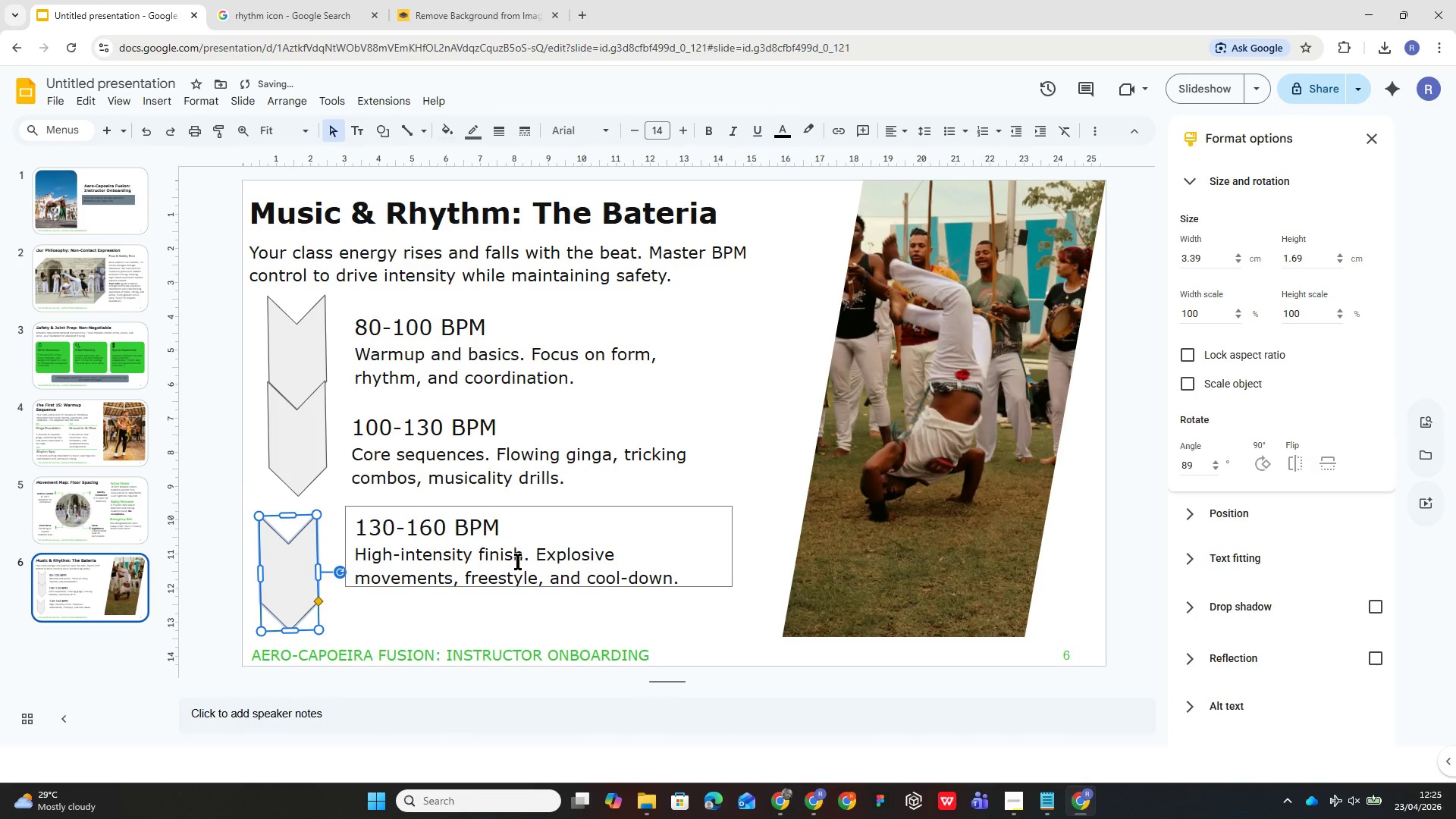 
left_click([518, 561])
 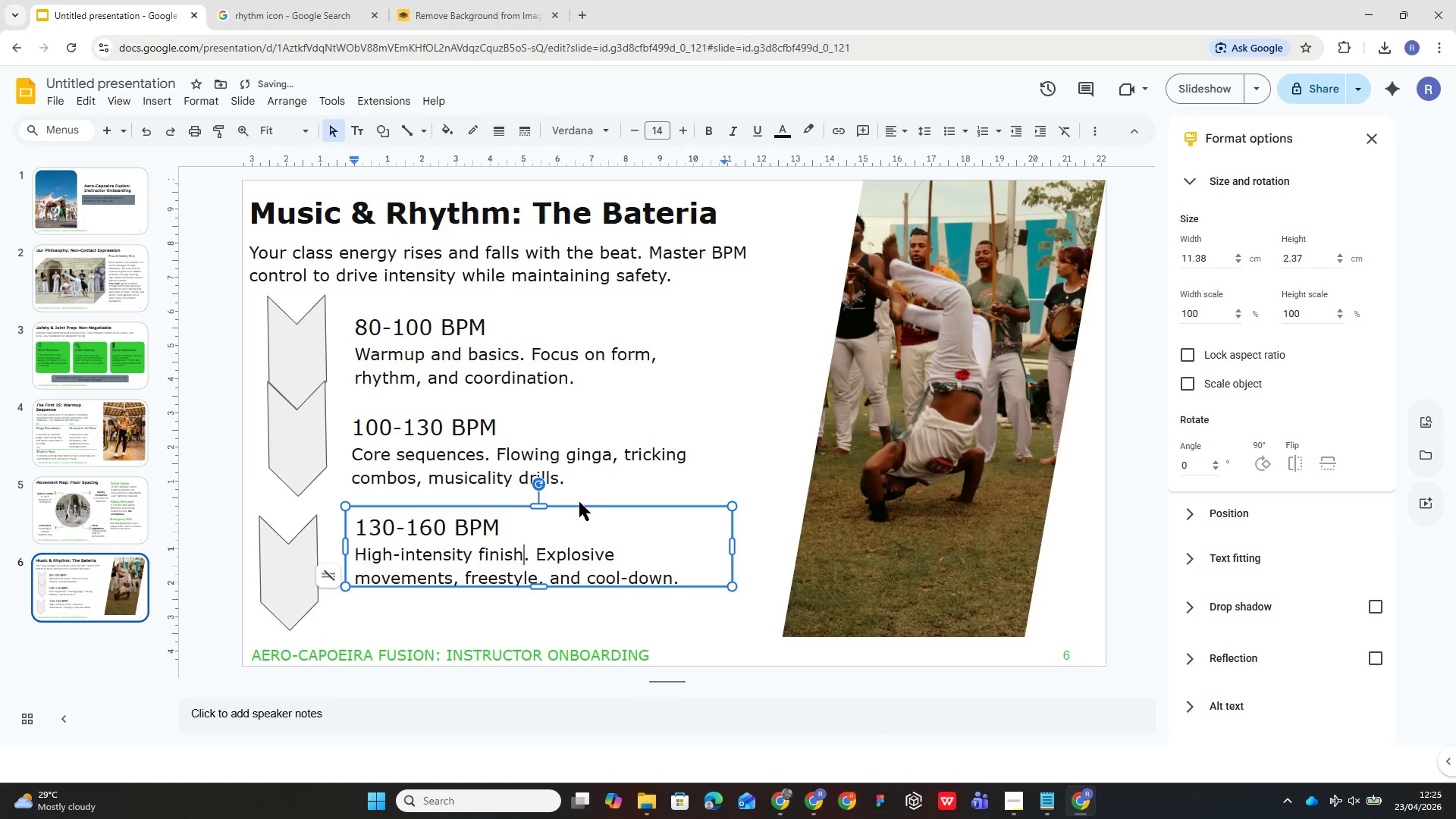 
left_click_drag(start_coordinate=[584, 504], to_coordinate=[588, 534])
 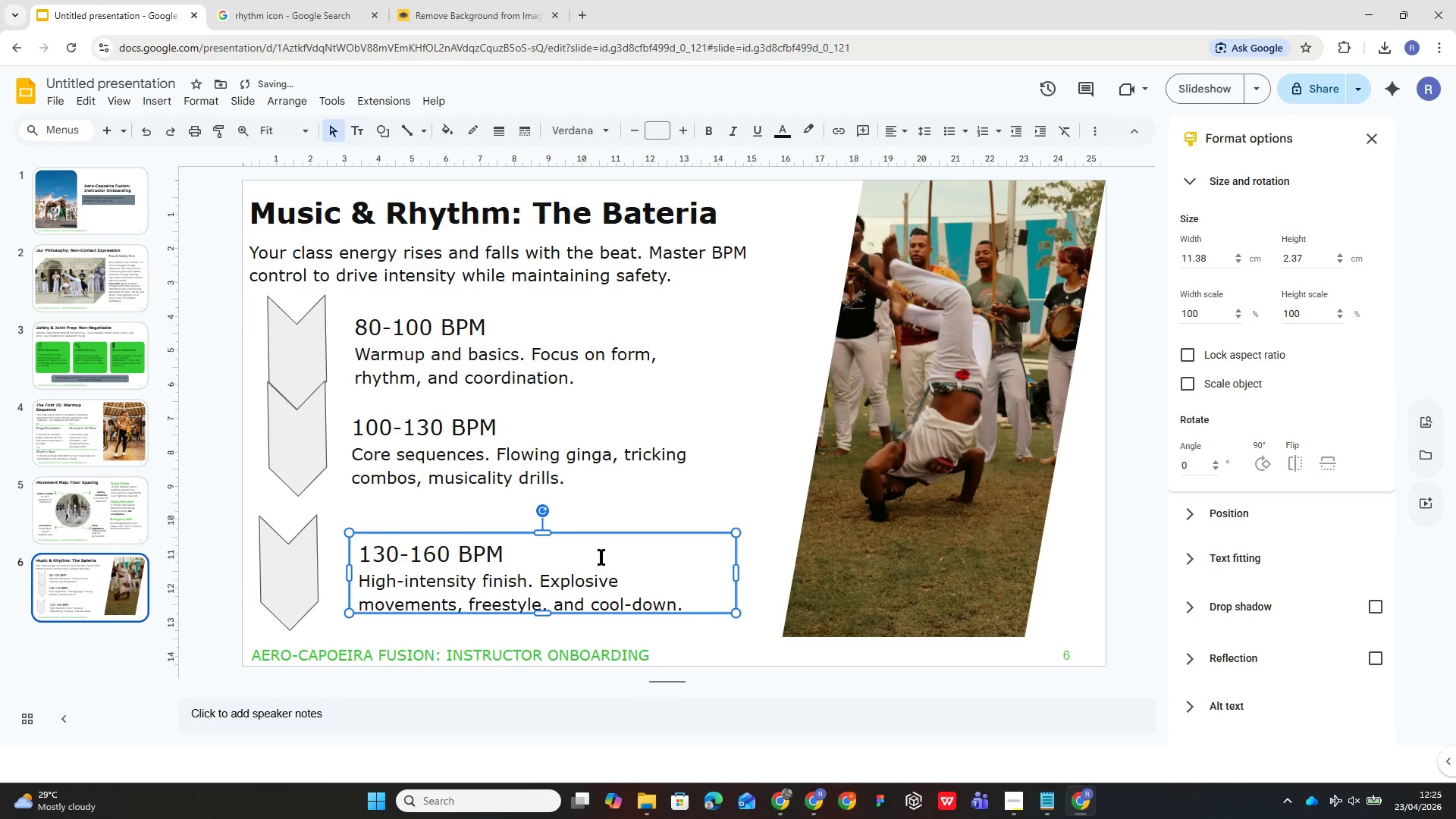 
left_click_drag(start_coordinate=[611, 536], to_coordinate=[593, 527])
 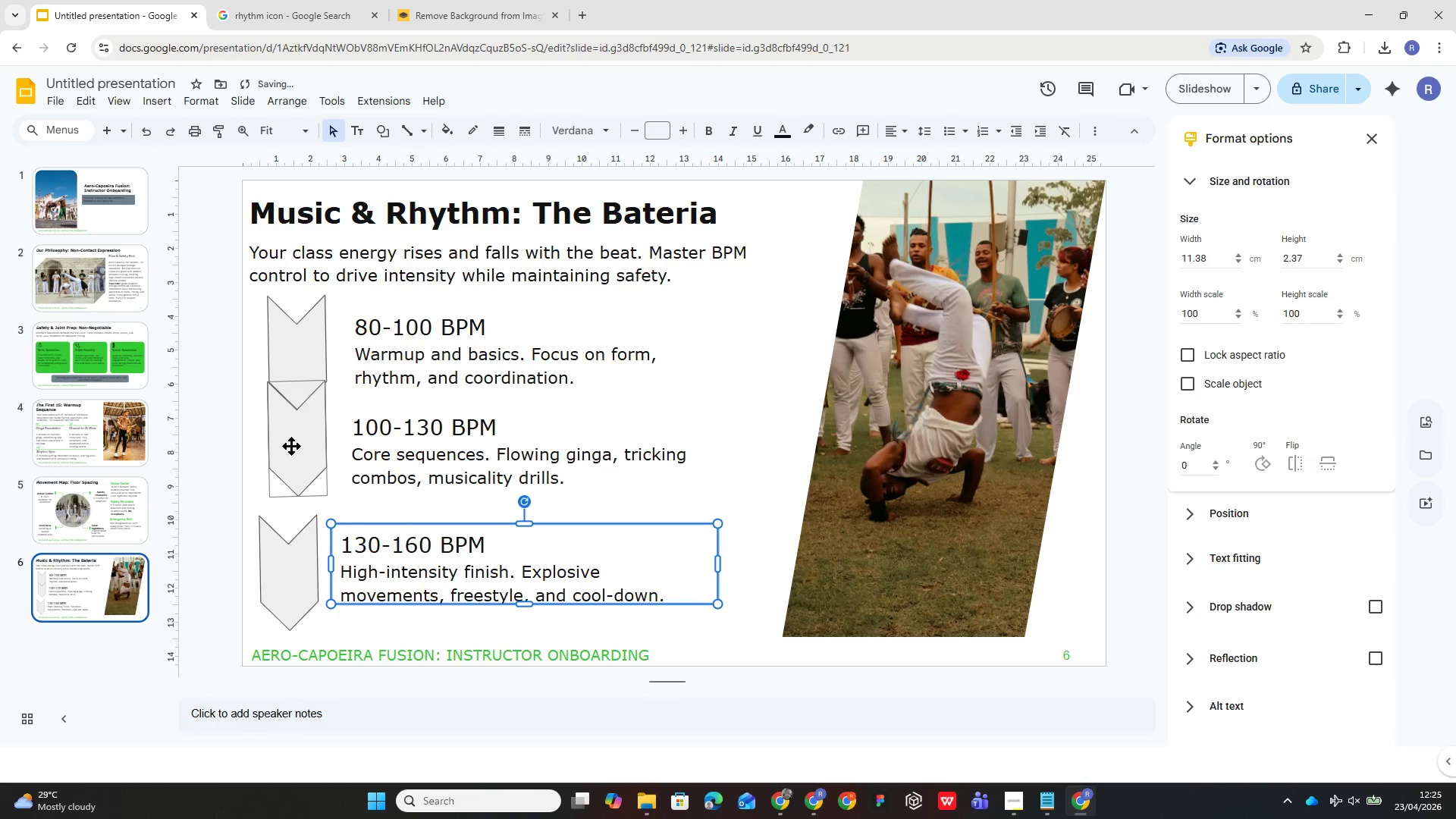 
left_click_drag(start_coordinate=[291, 446], to_coordinate=[283, 464])
 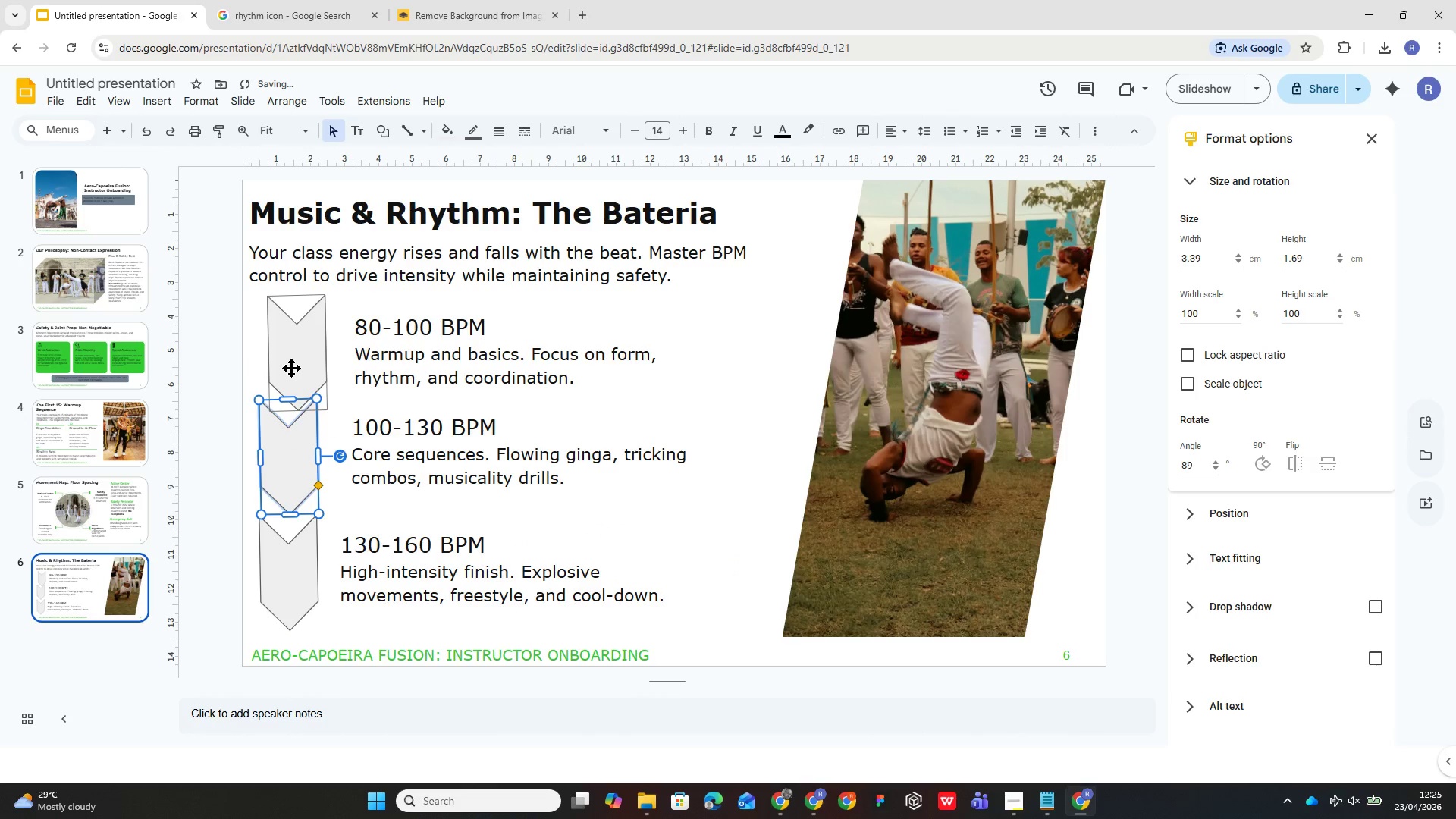 
left_click_drag(start_coordinate=[289, 368], to_coordinate=[281, 358])
 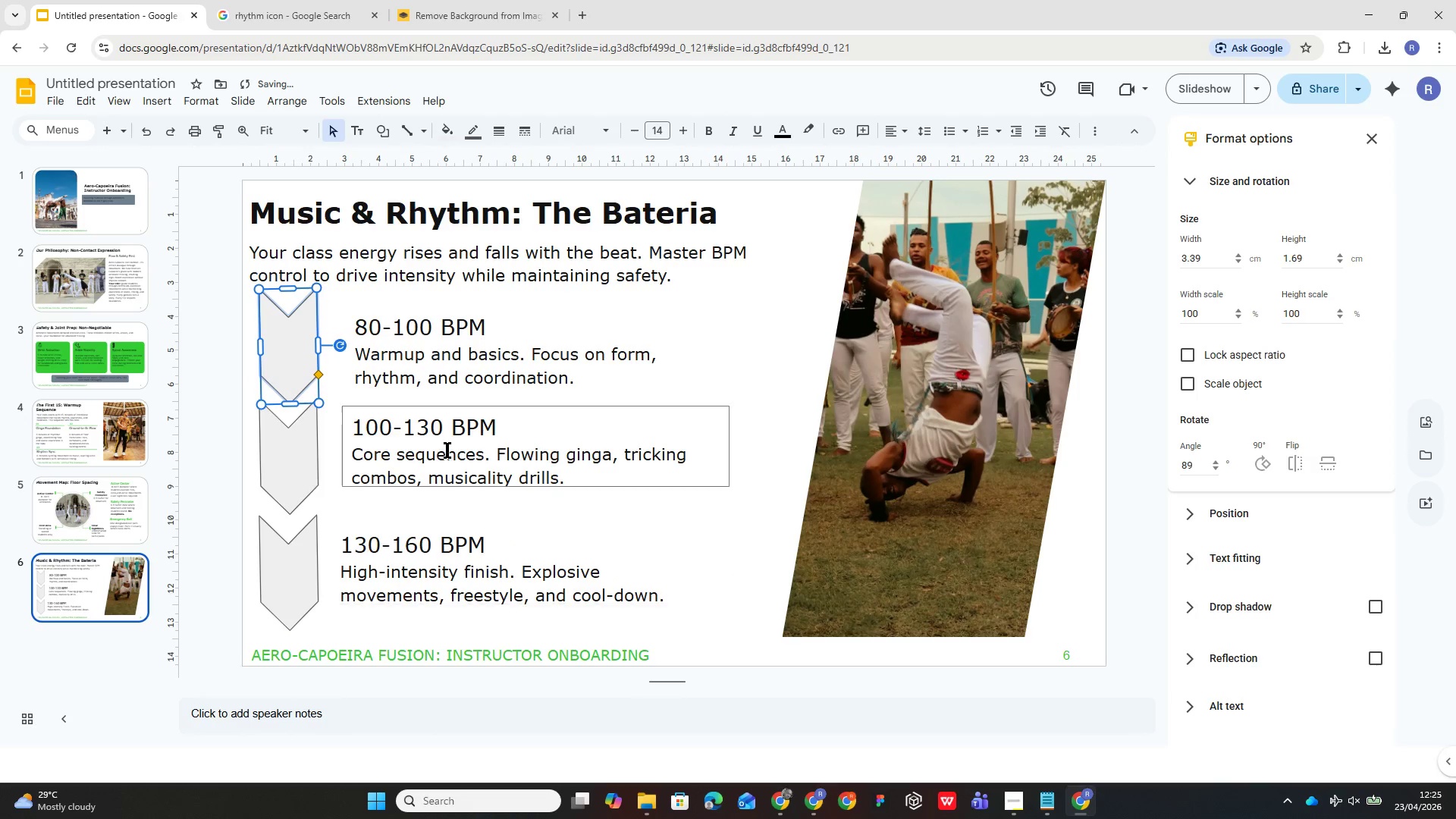 
left_click_drag(start_coordinate=[447, 449], to_coordinate=[442, 447])
 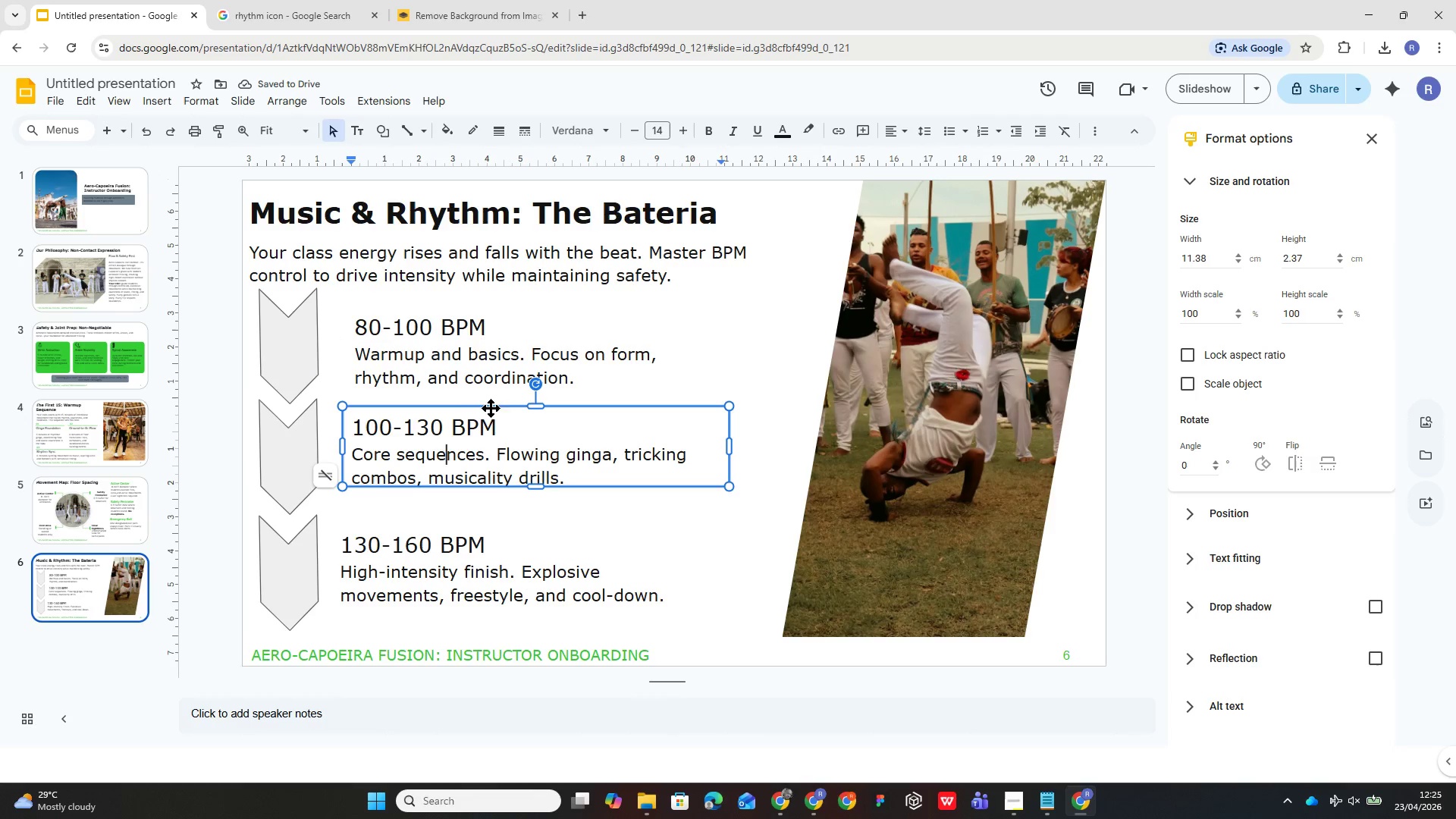 
left_click_drag(start_coordinate=[488, 404], to_coordinate=[479, 406])
 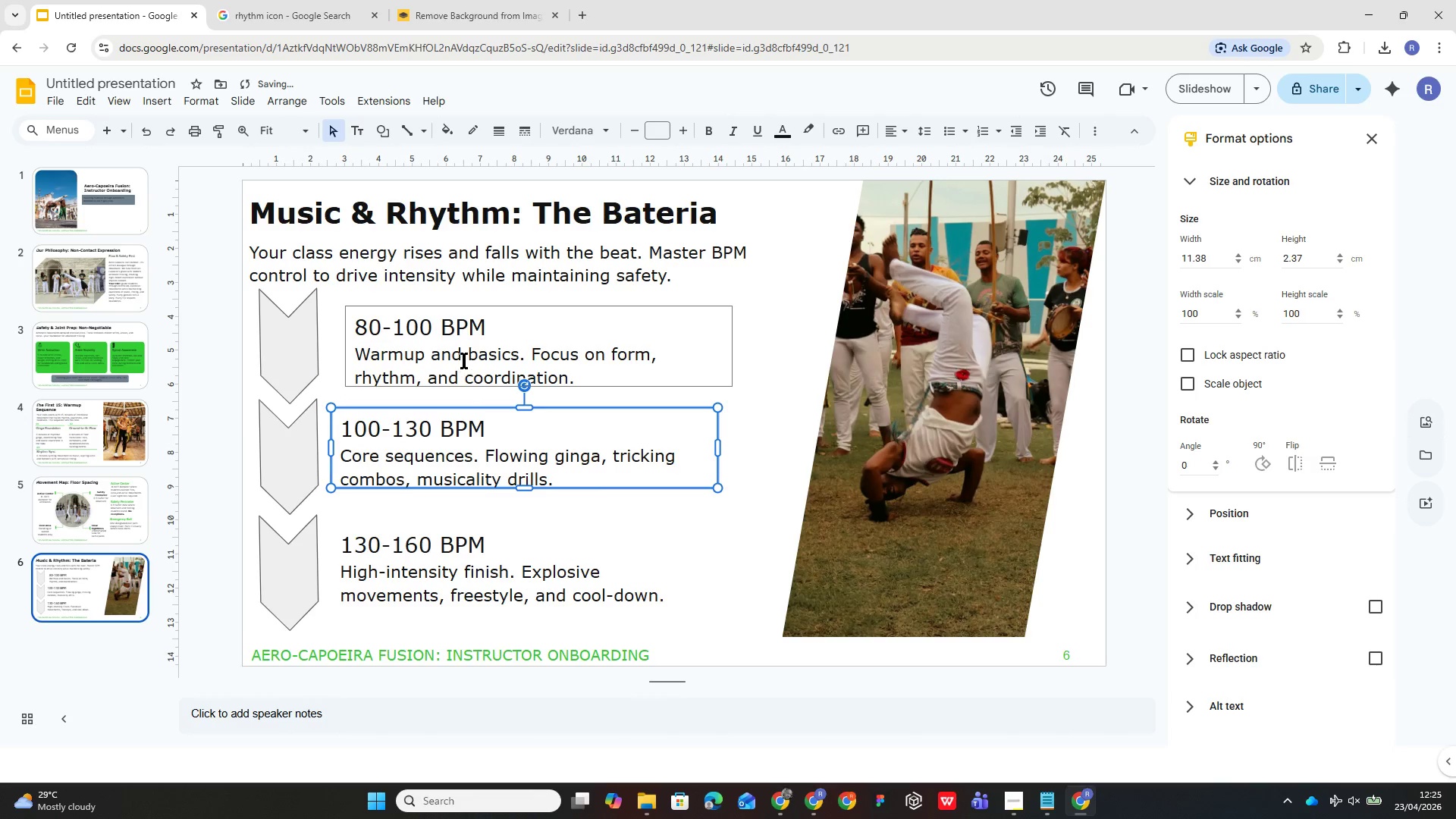 
left_click([464, 359])
 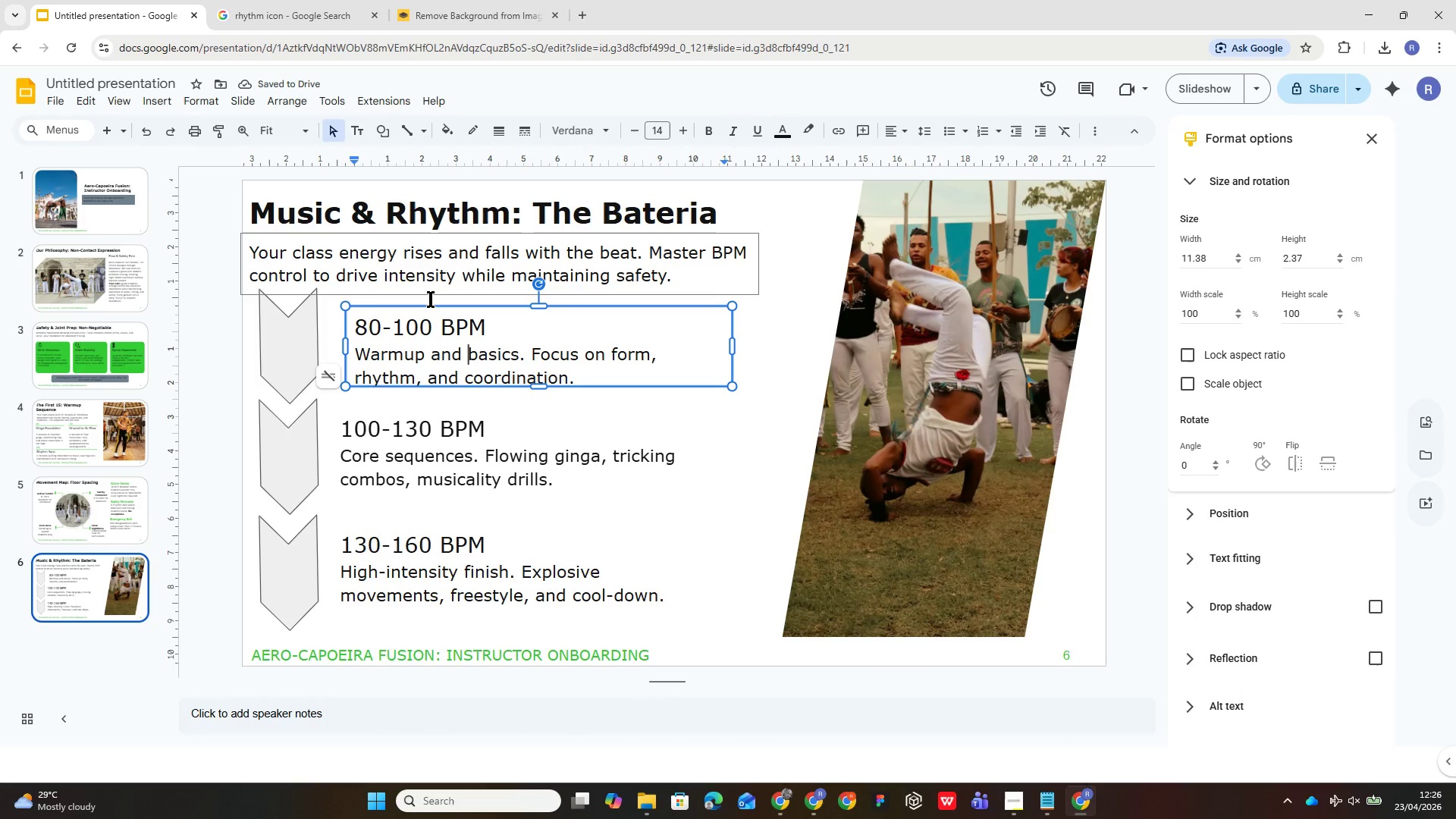 
left_click_drag(start_coordinate=[431, 308], to_coordinate=[416, 313])
 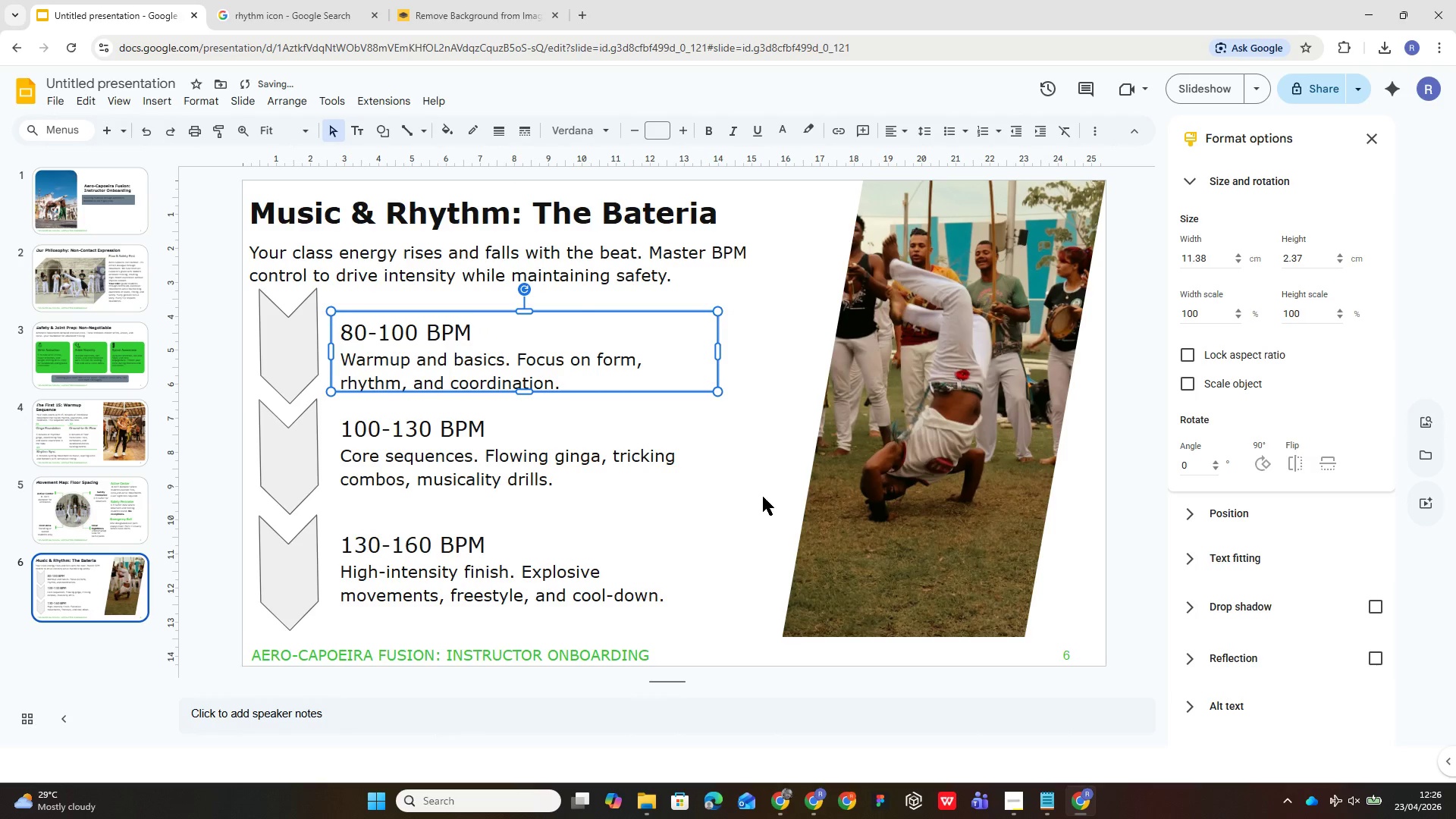 
left_click_drag(start_coordinate=[728, 515], to_coordinate=[722, 515])
 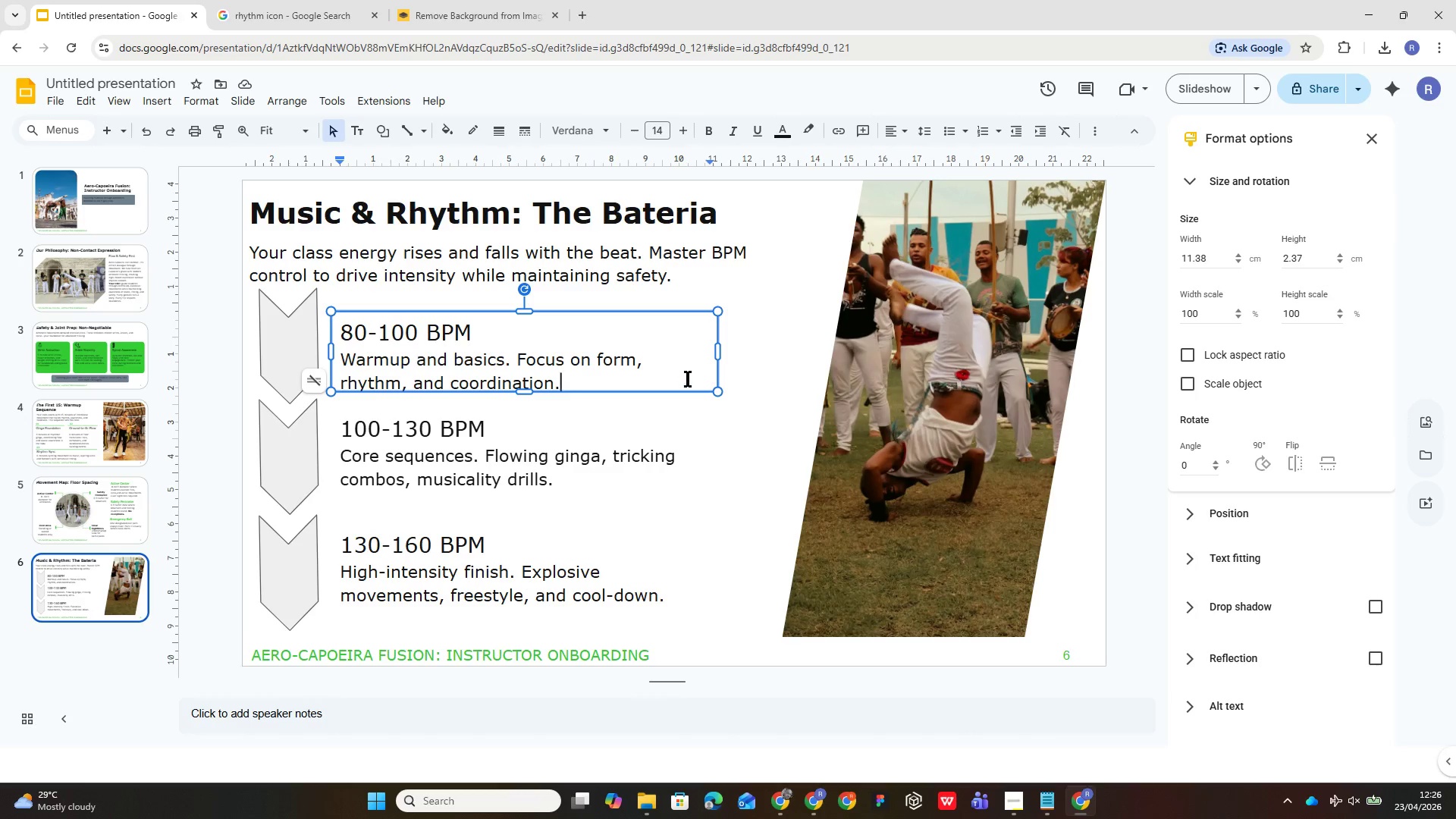 
wait(10.47)
 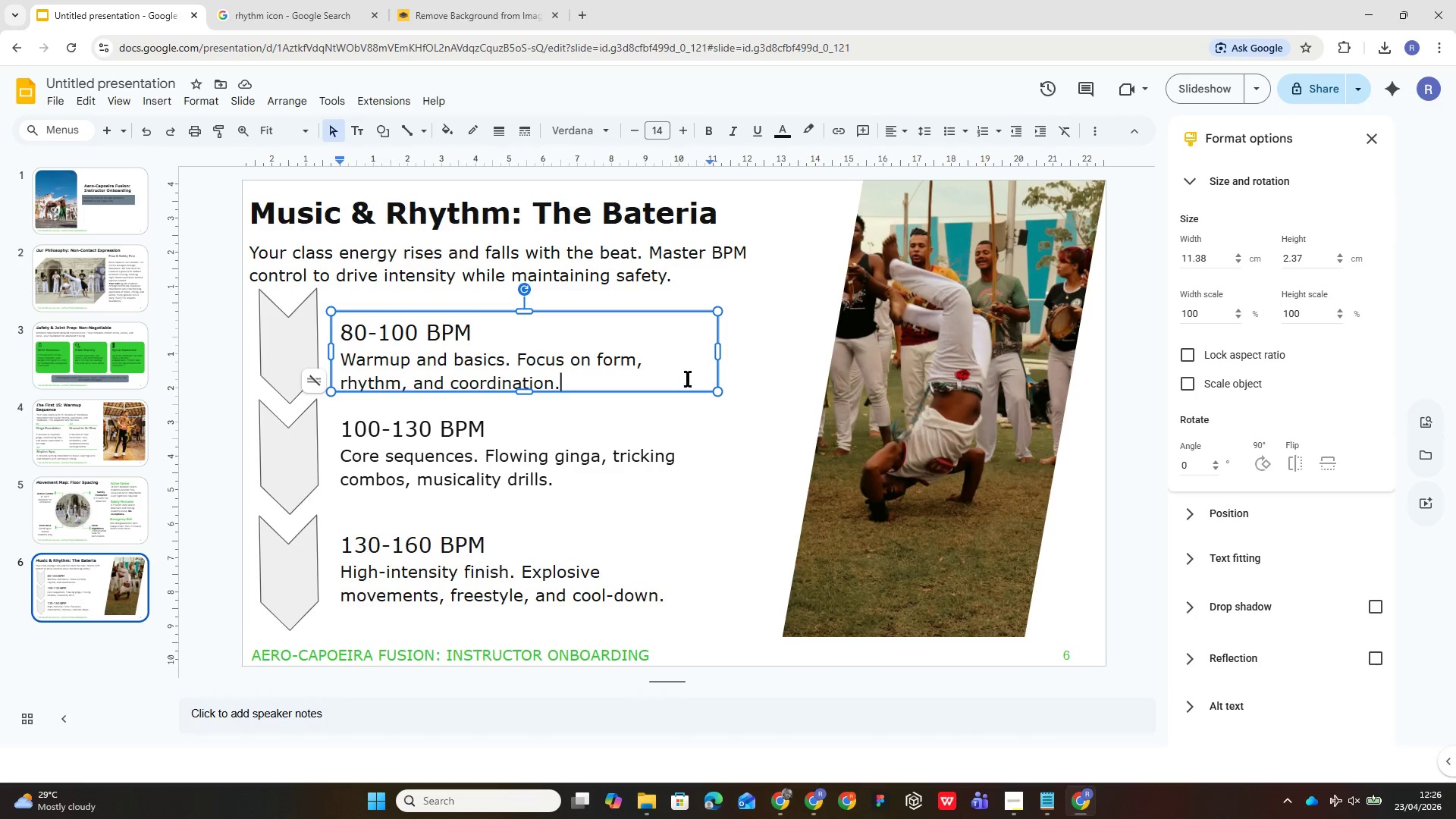 
left_click([682, 385])
 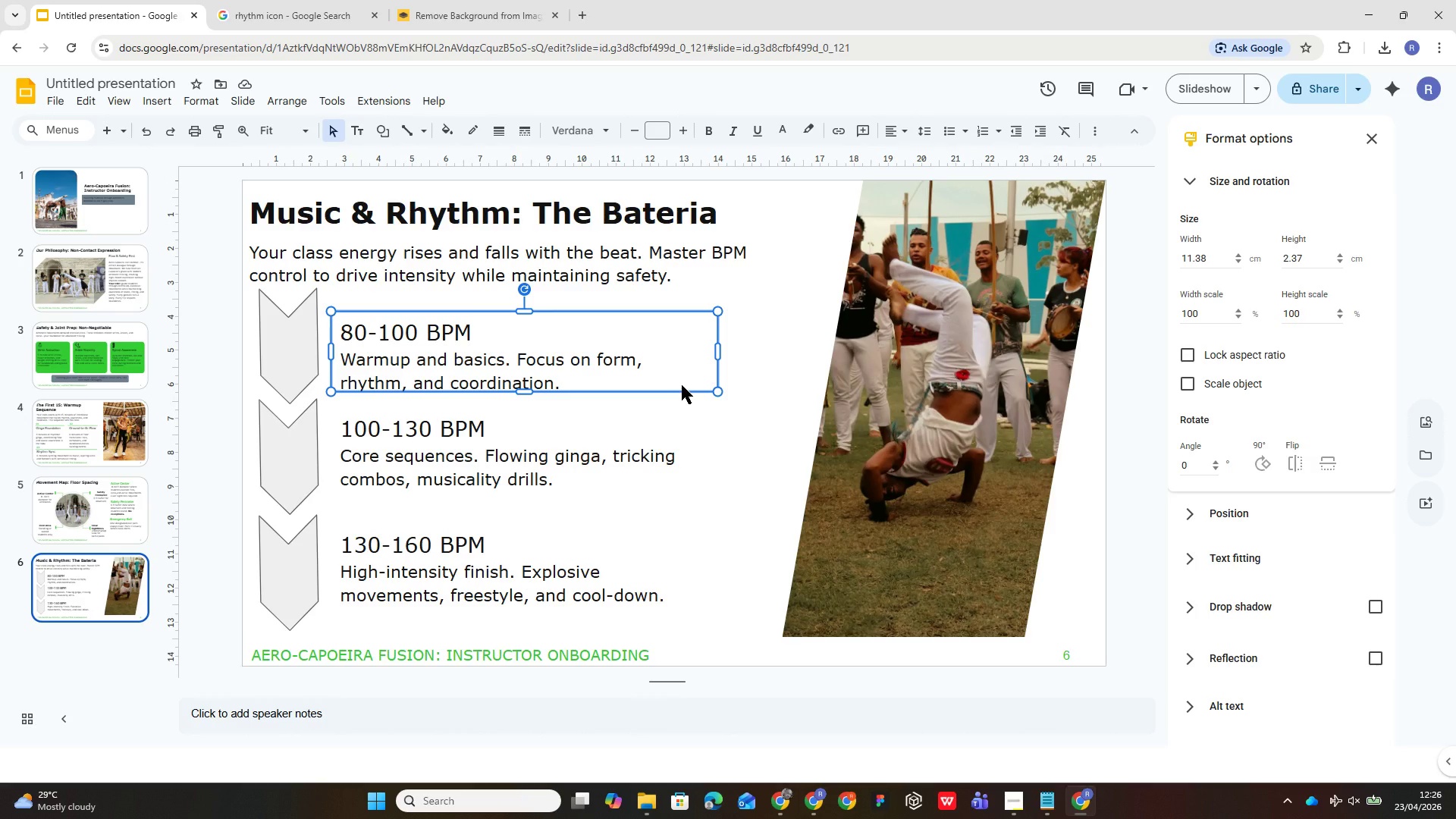 
hold_key(key=ControlLeft, duration=2.39)
left_click([682, 437])
 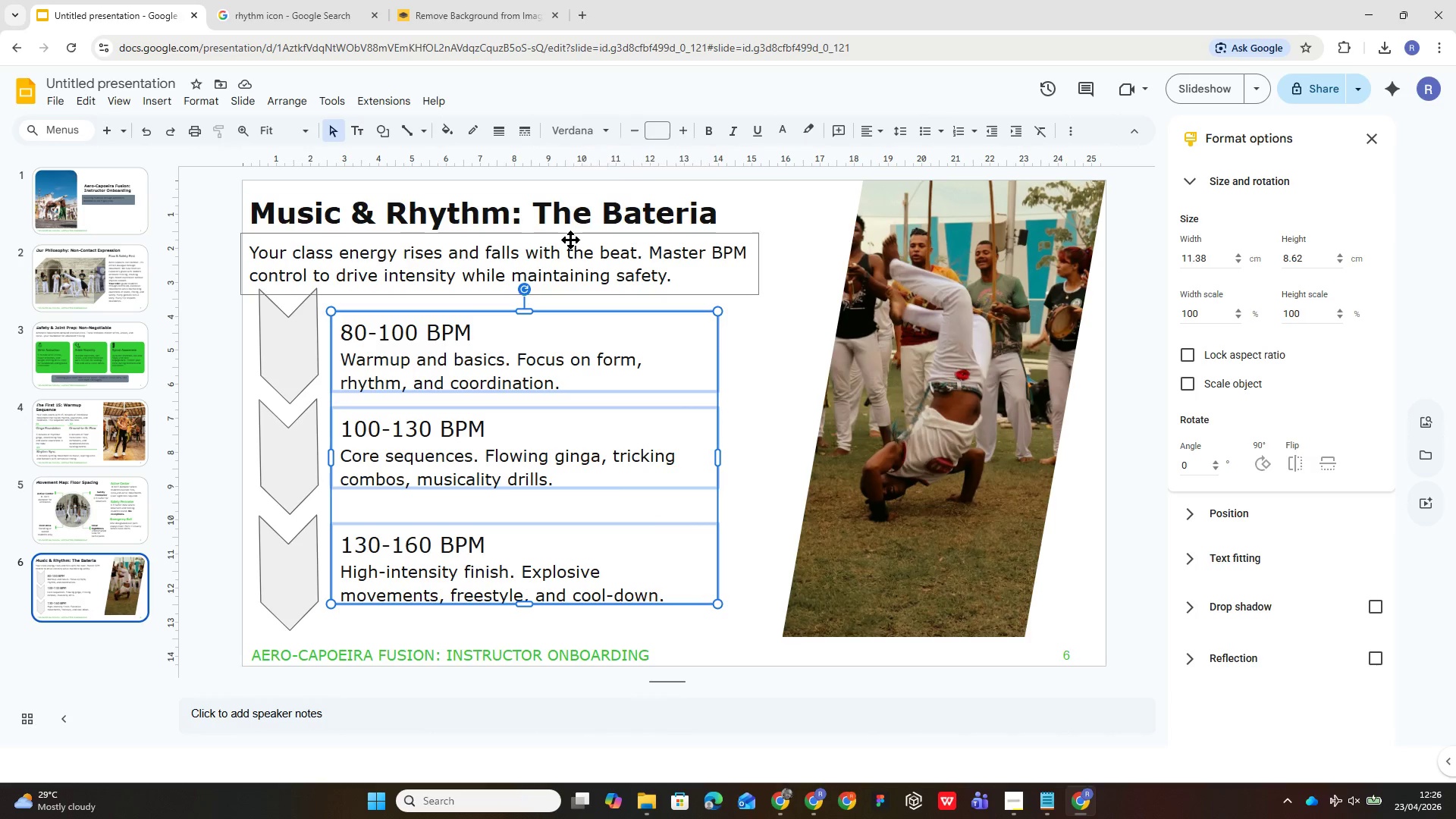 
left_click([292, 92])
 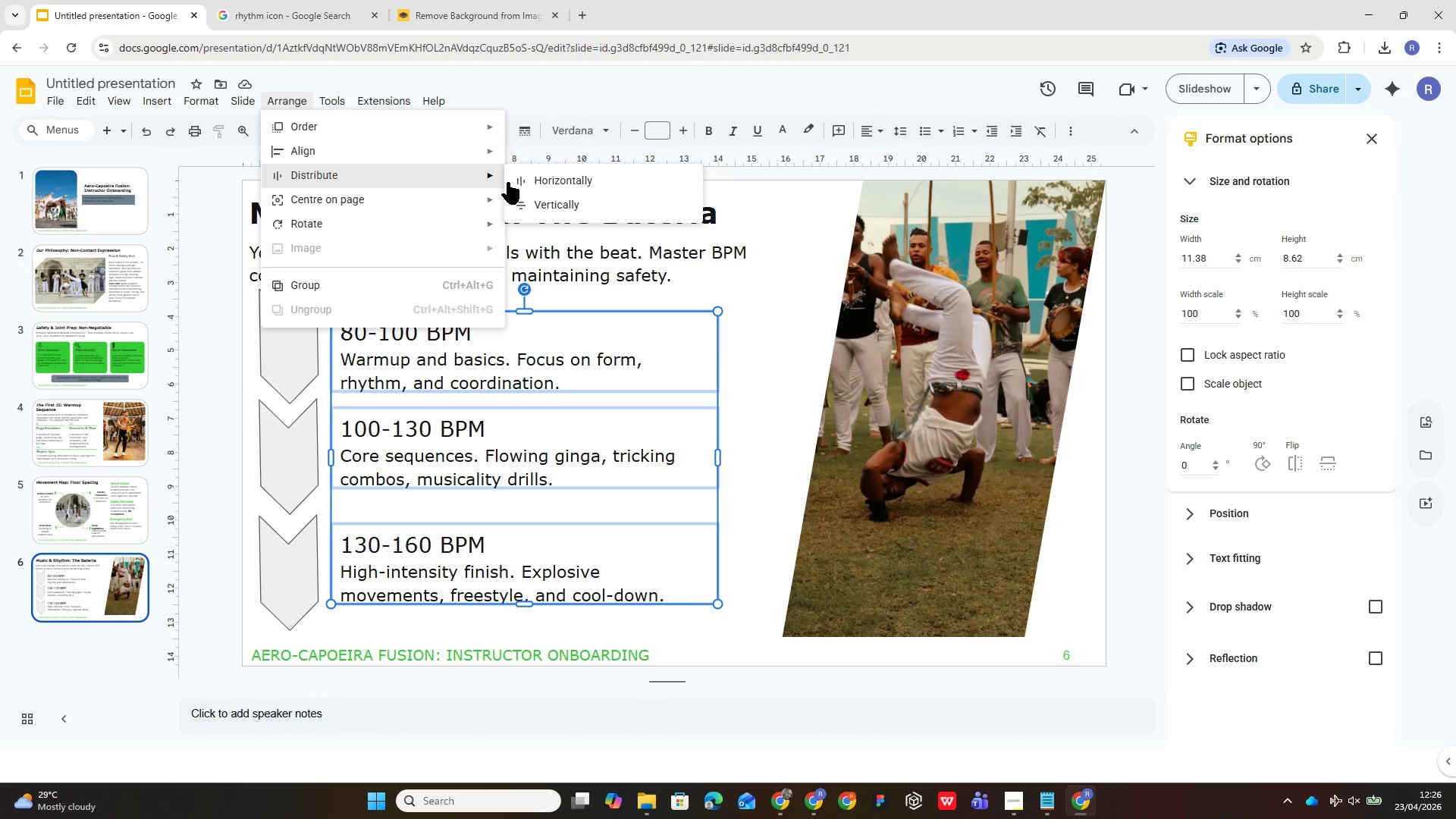 
wait(5.12)
 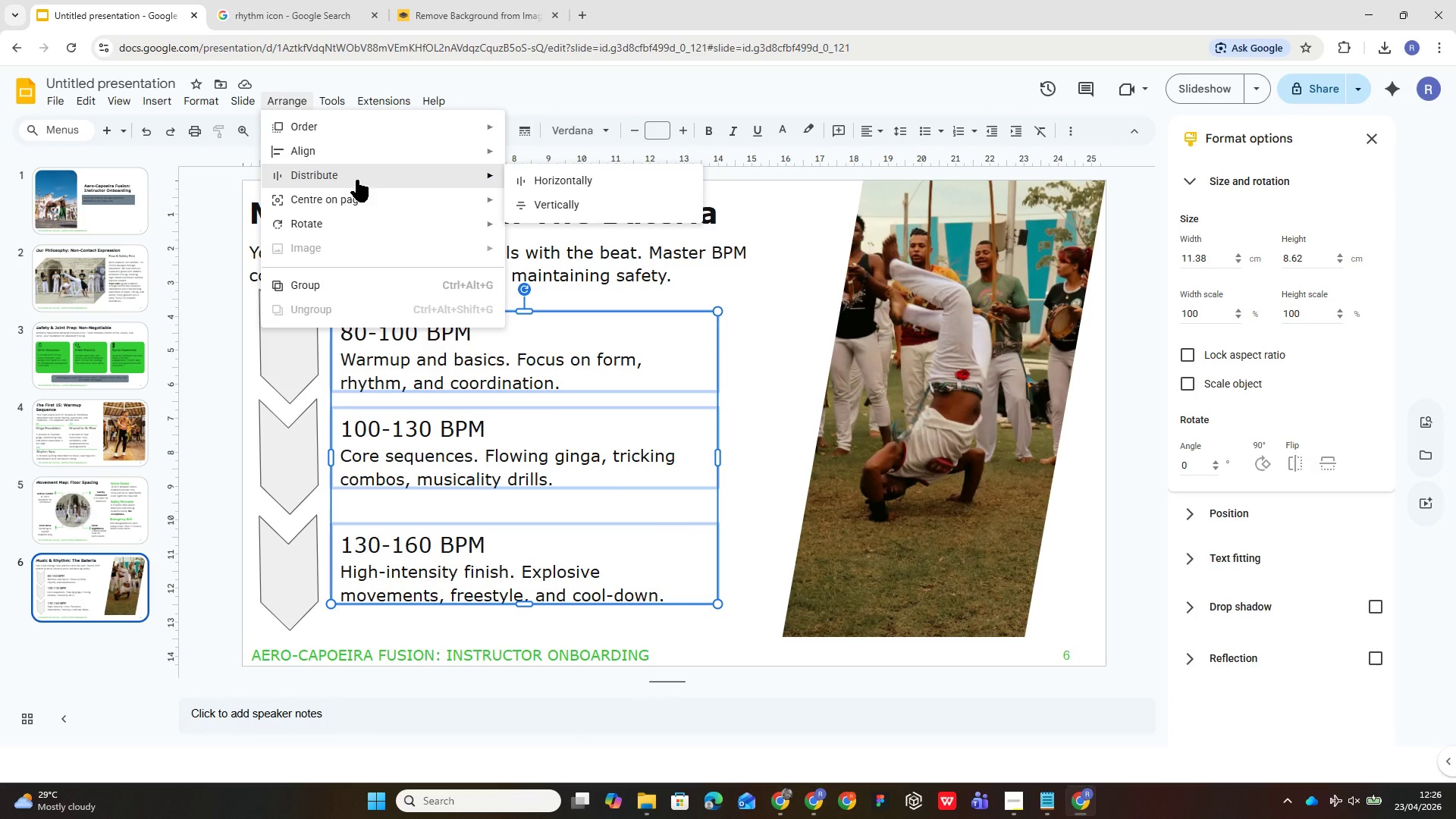 
left_click([544, 201])
 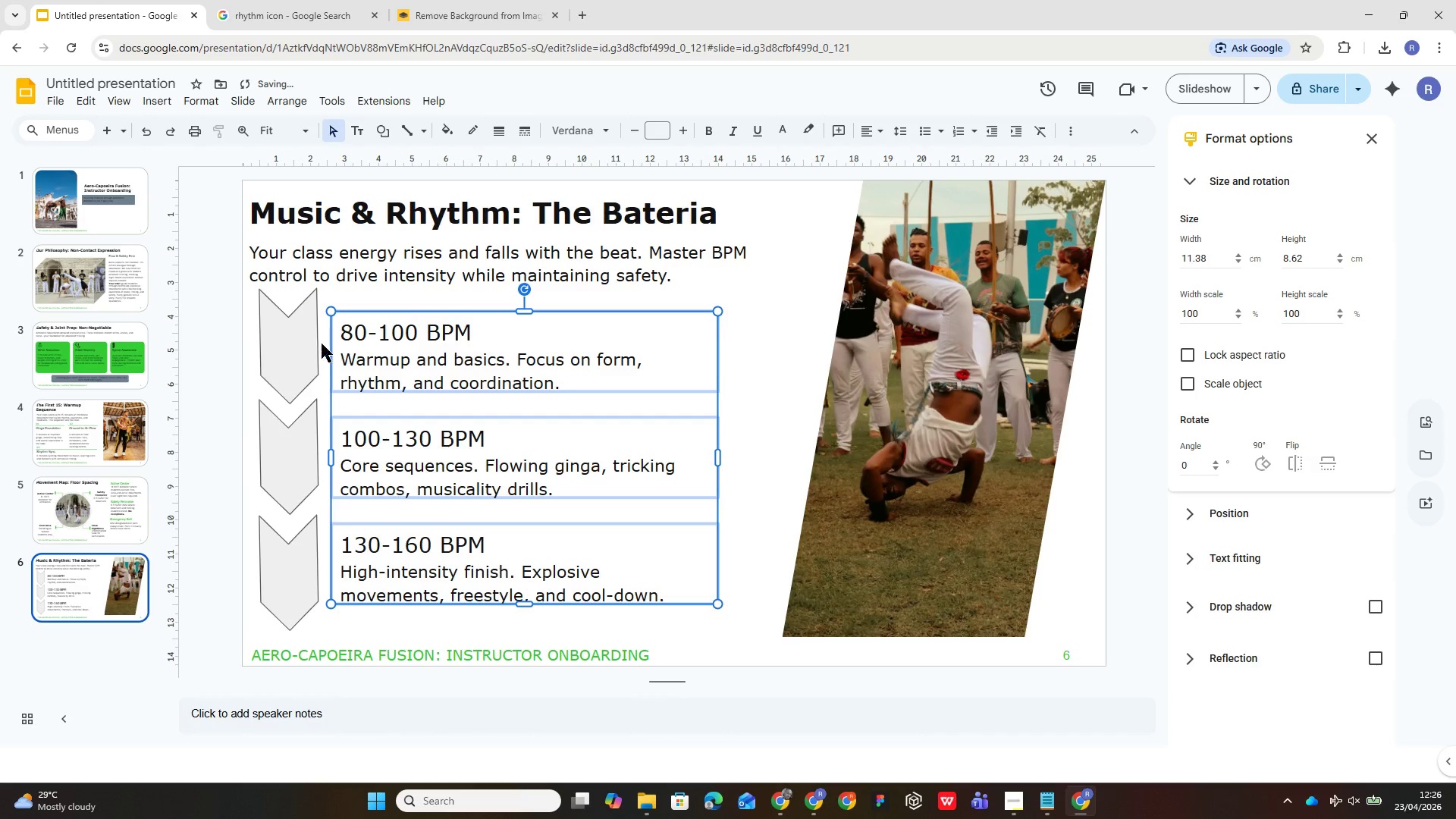 
left_click([315, 347])
 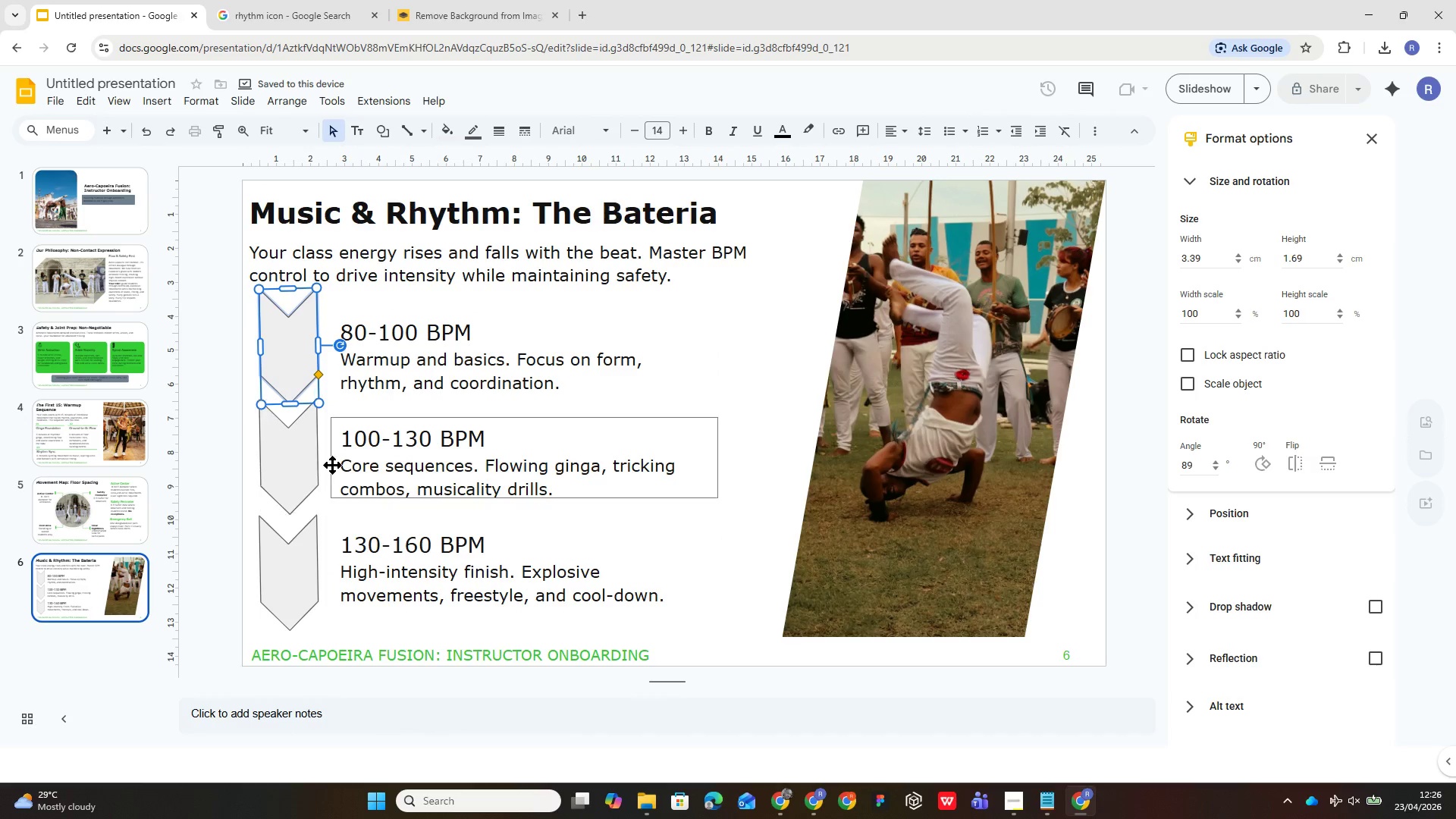 
hold_key(key=ControlLeft, duration=1.44)
left_click([284, 465])
 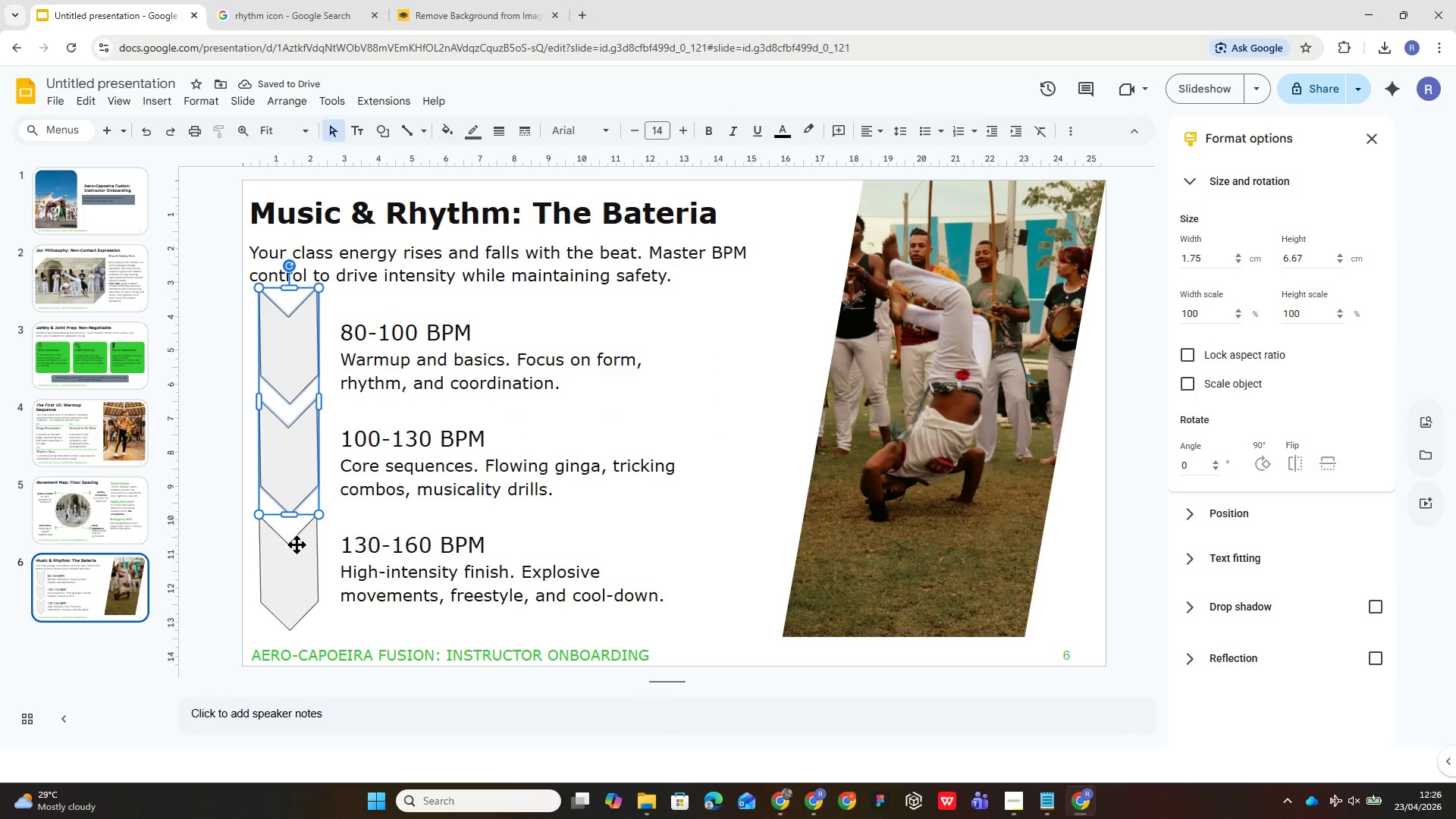 
left_click([303, 563])
 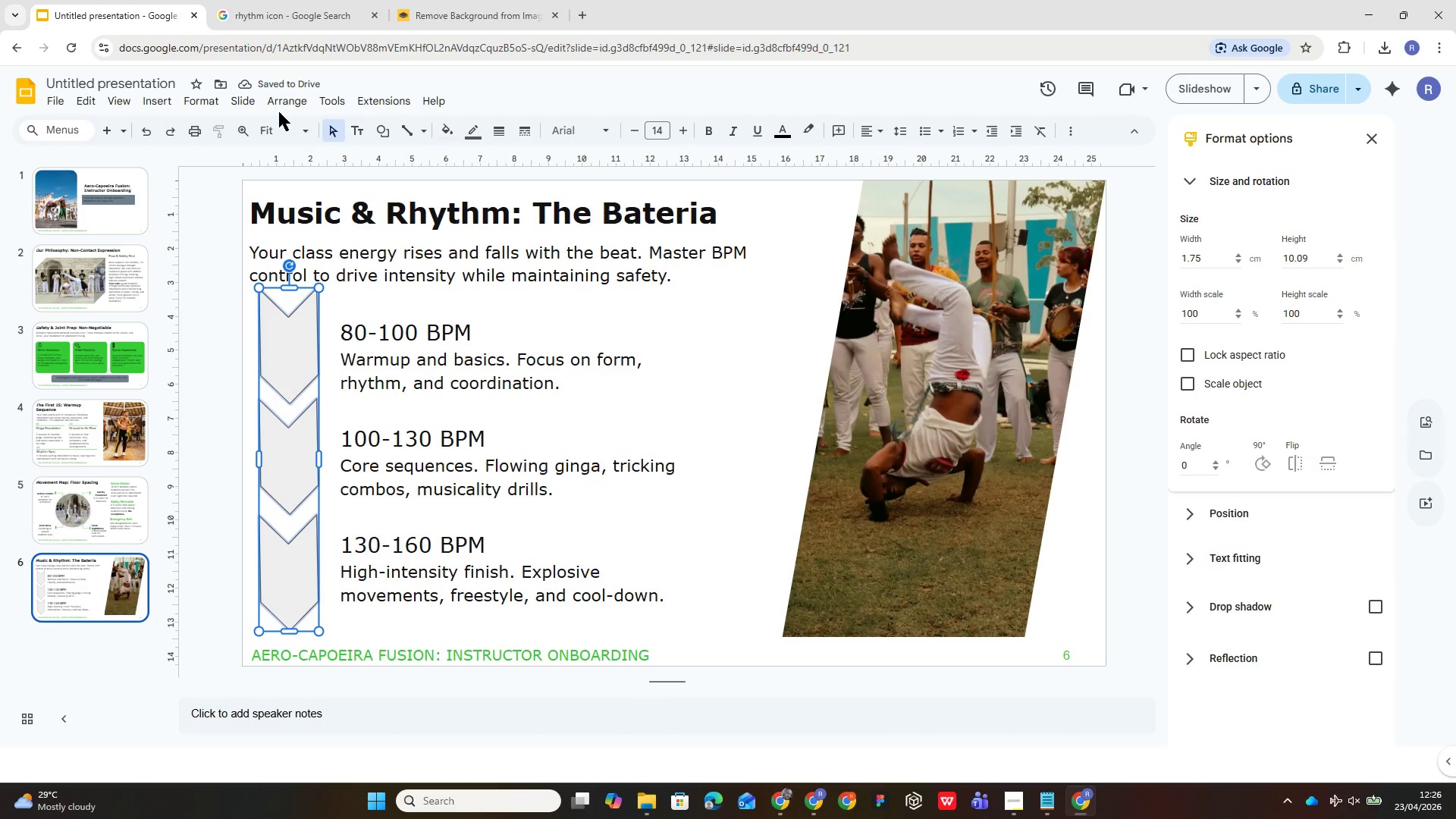 
left_click([291, 98])
 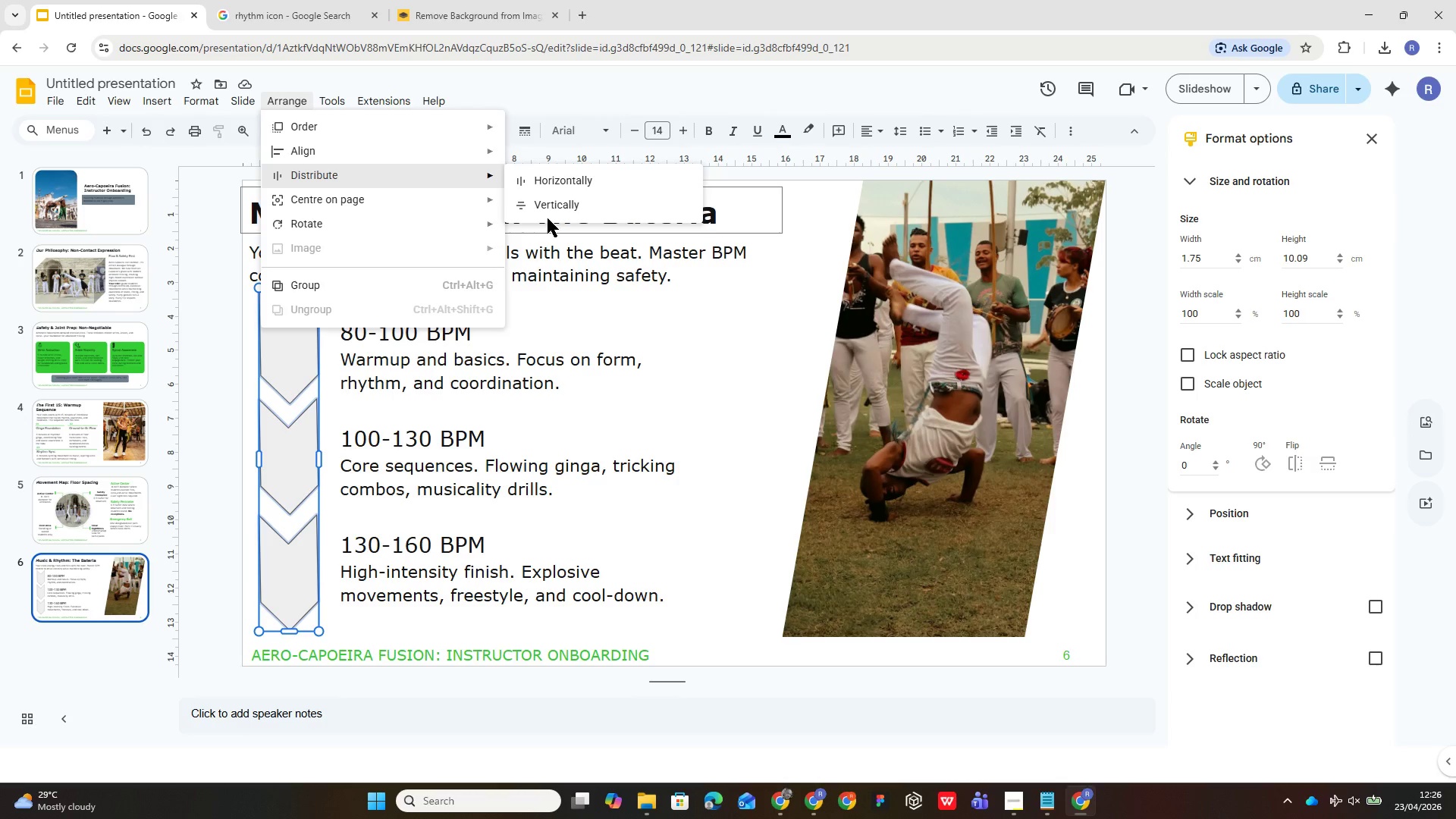 
left_click([550, 207])
 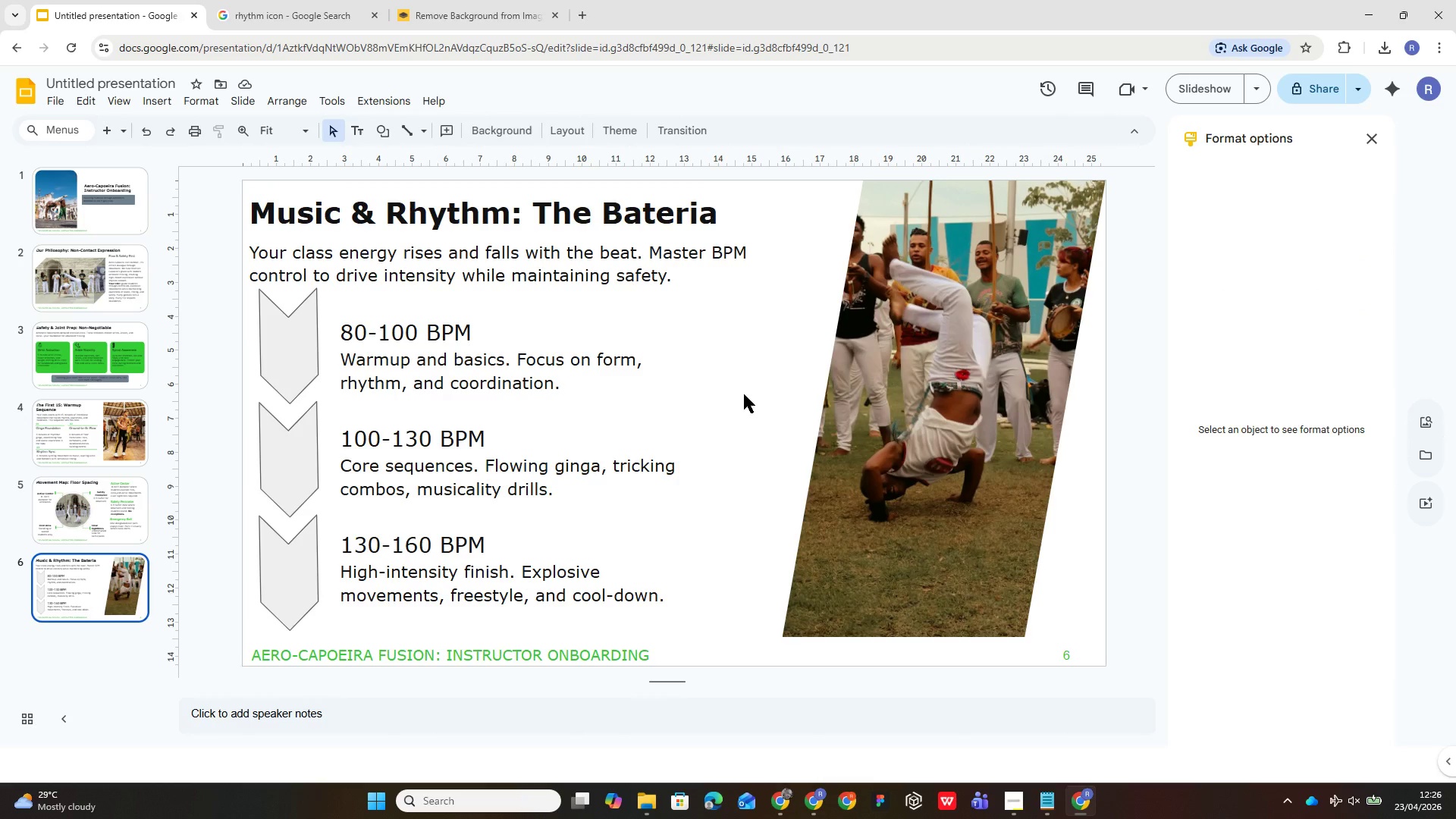 
wait(10.39)
 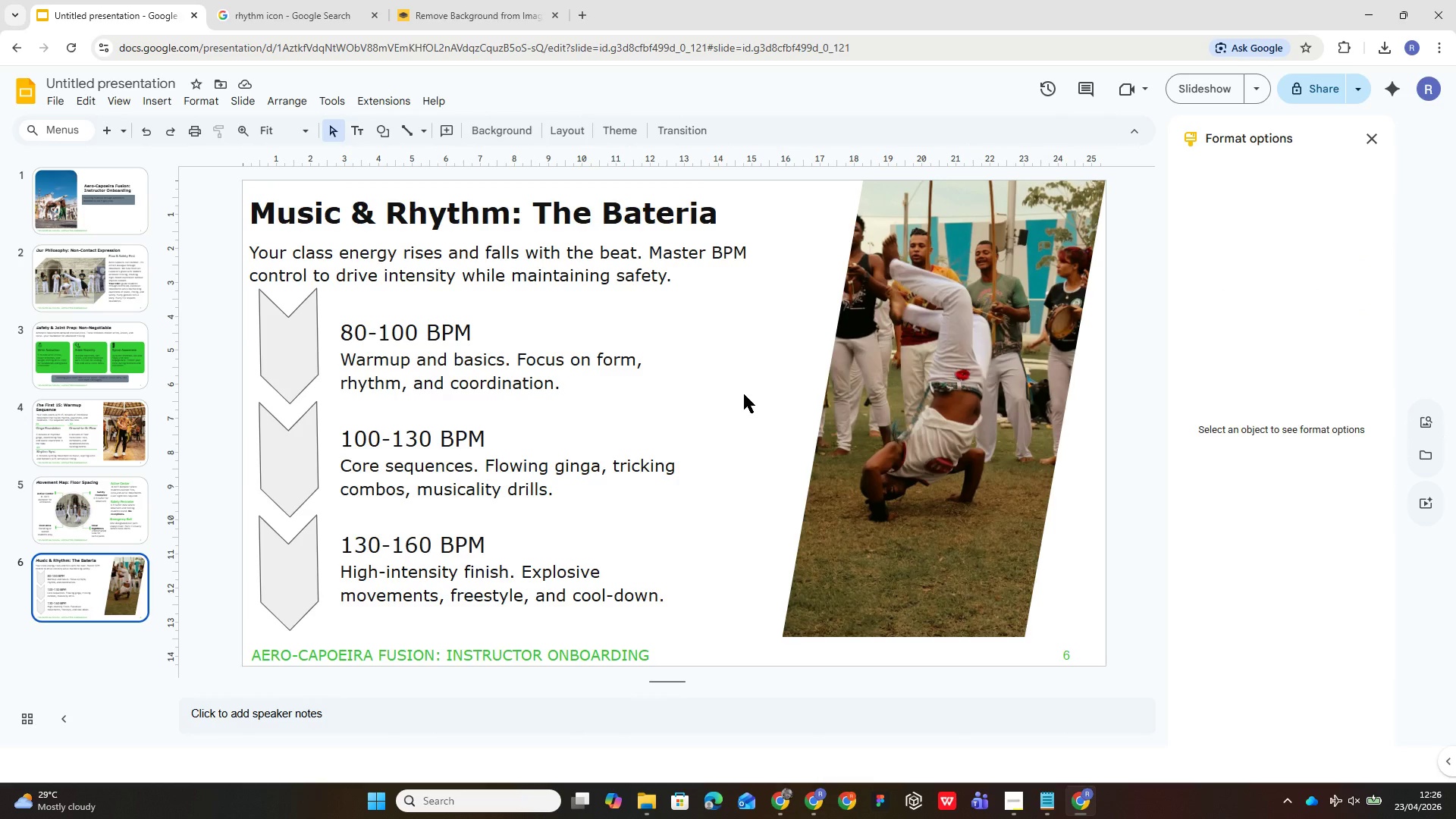 
left_click([285, 364])
 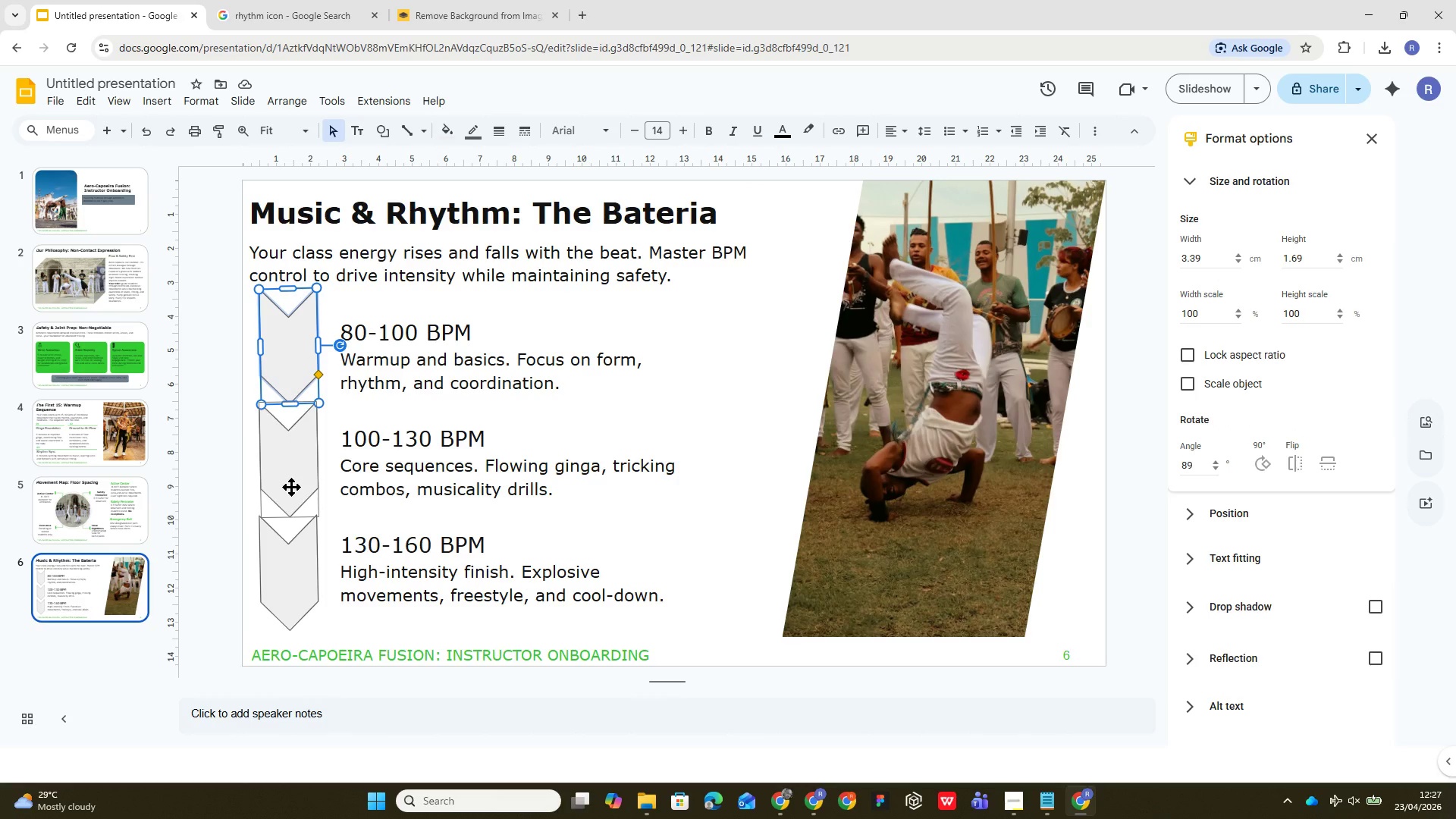 
wait(8.55)
 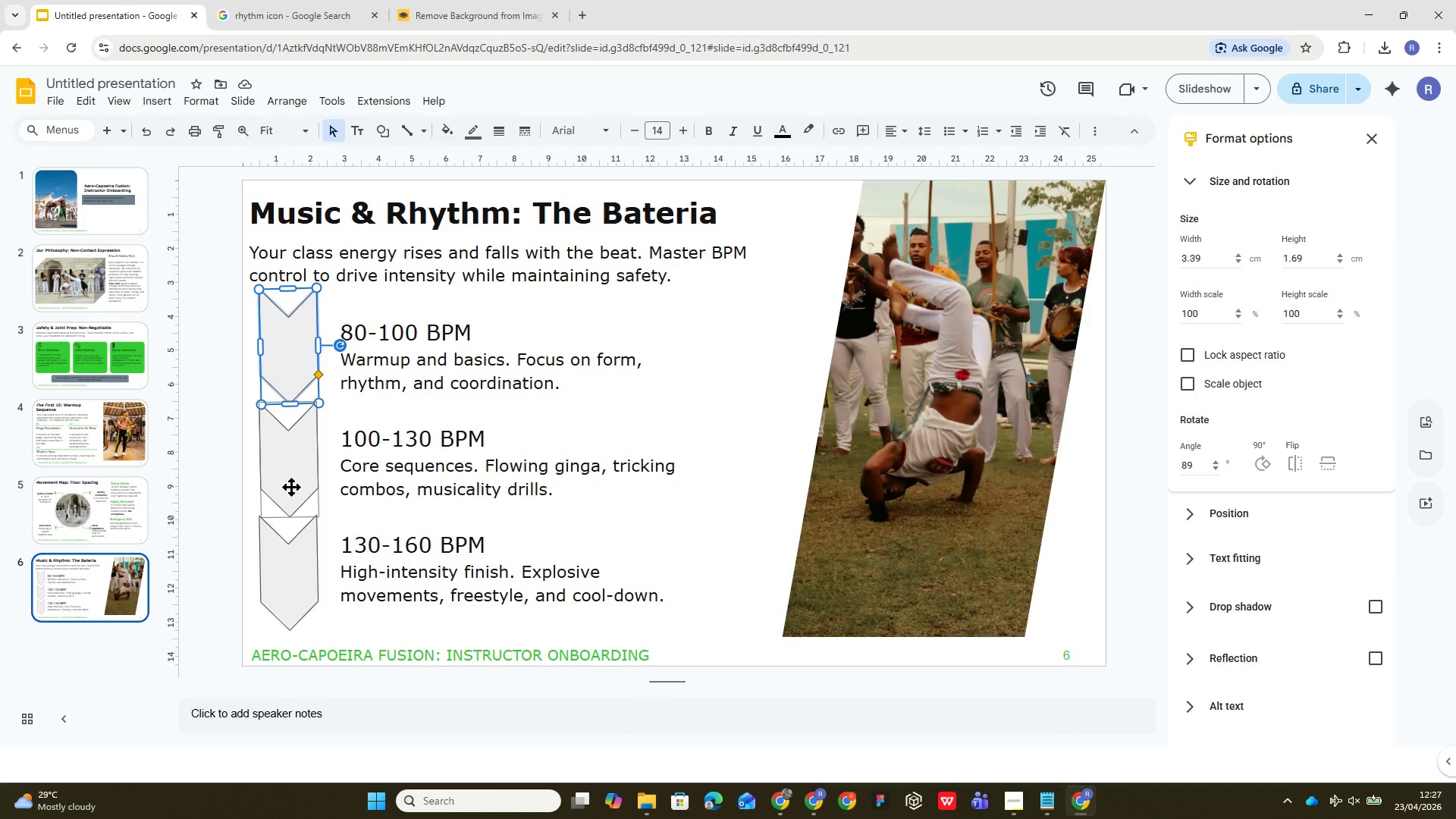 
key(Control+Z)
 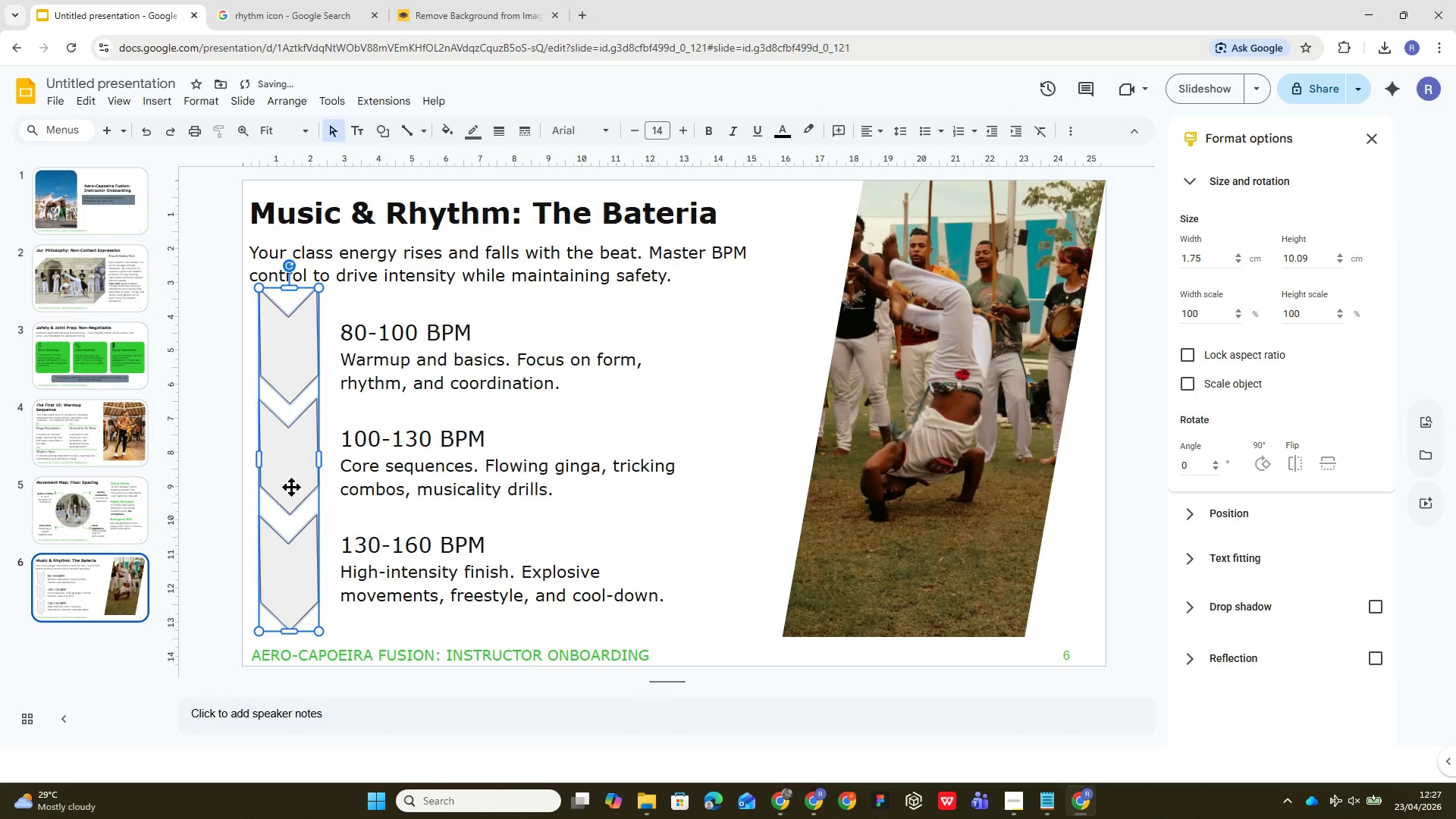 
key(Control+Z)
 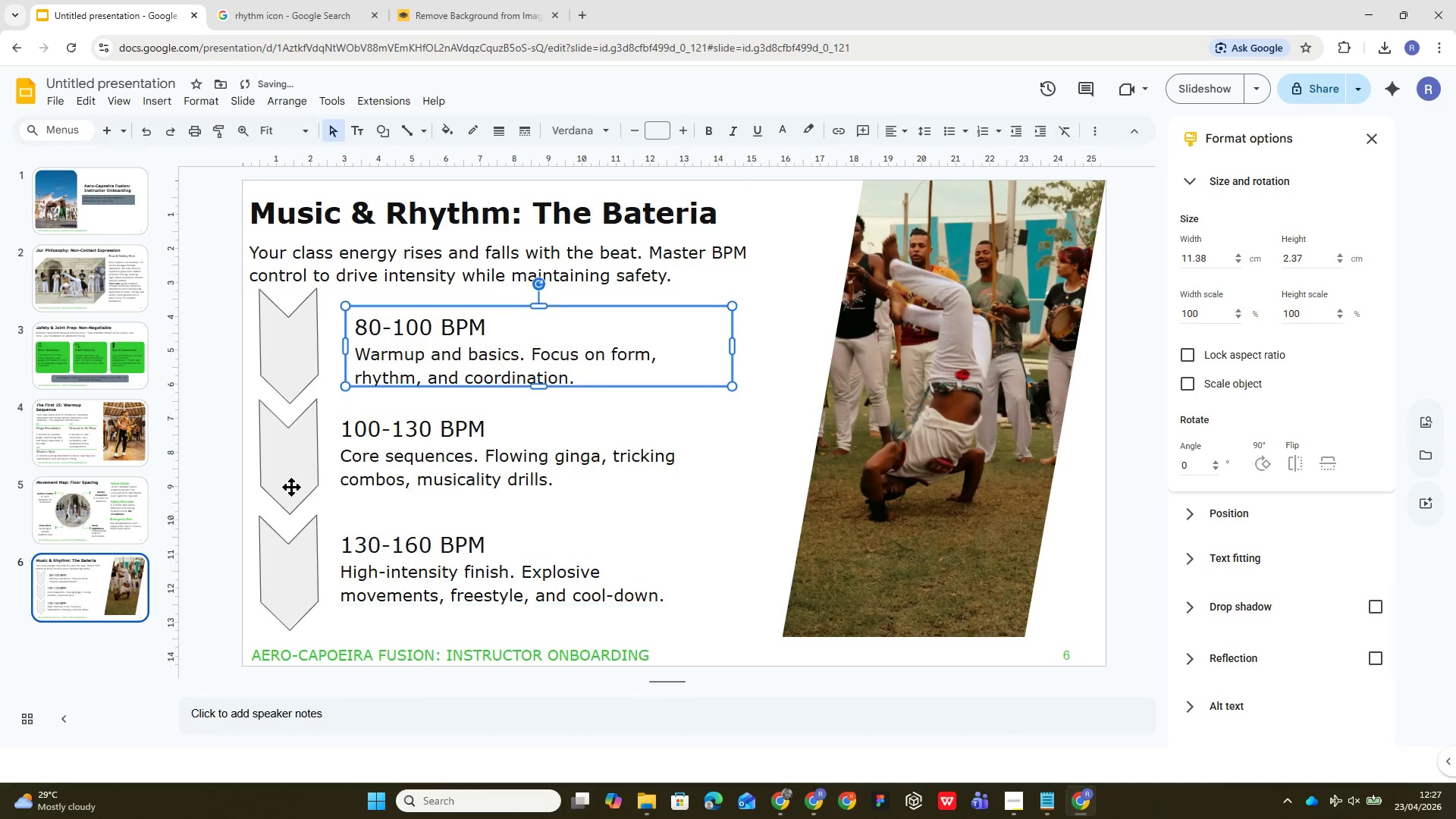 
key(Control+Z)
 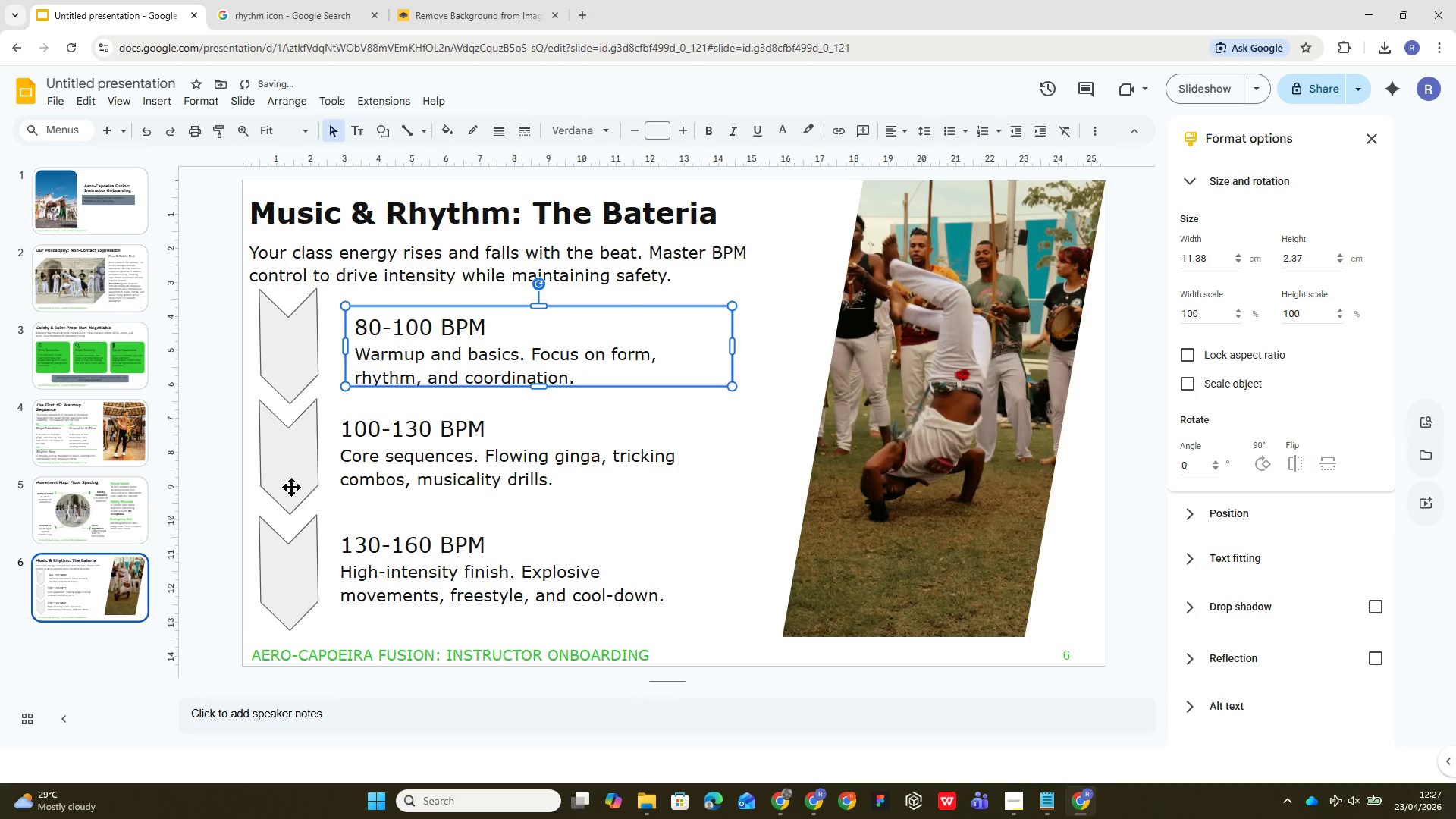 
key(Control+Z)
 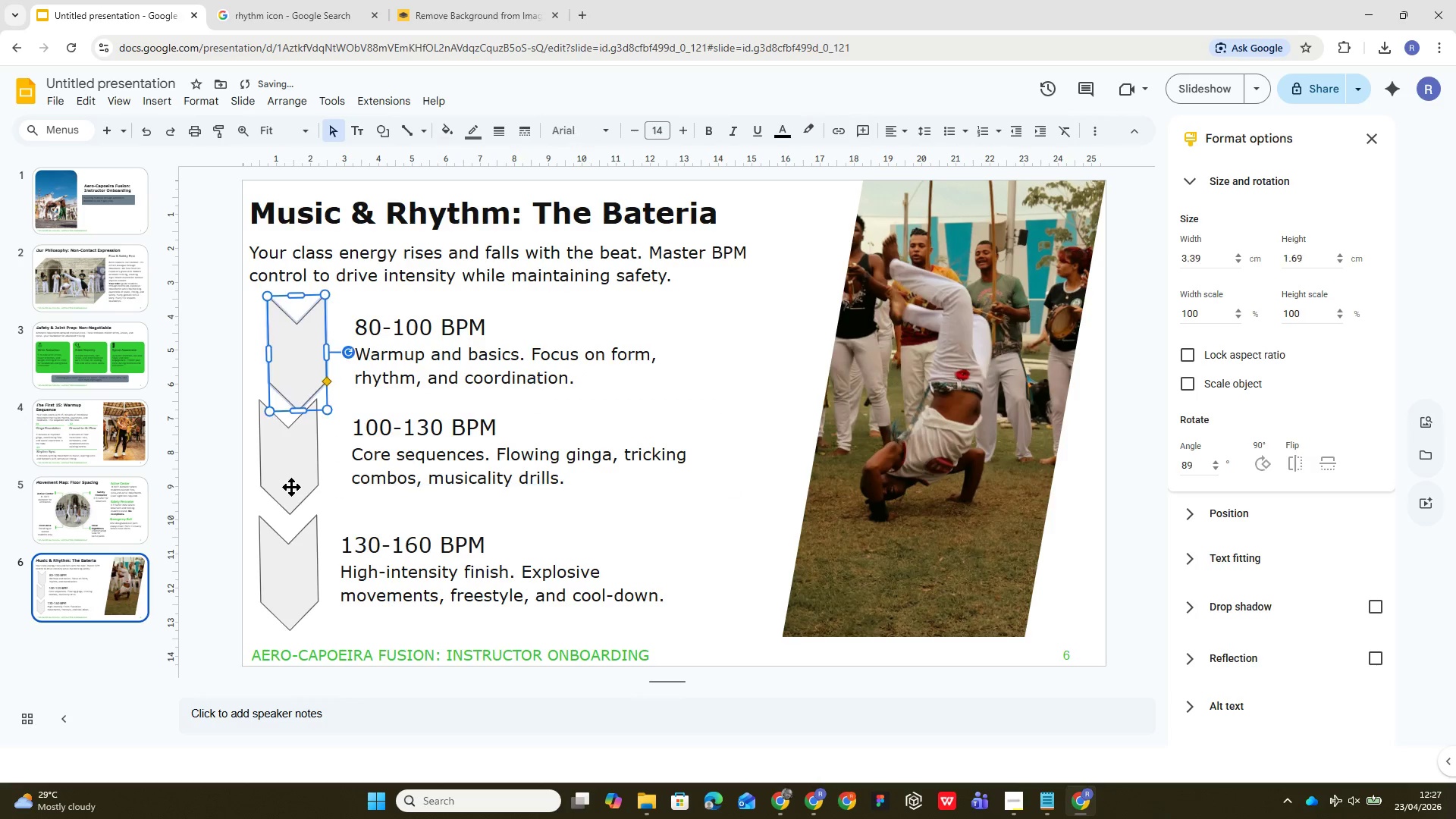 
key(Control+Z)
 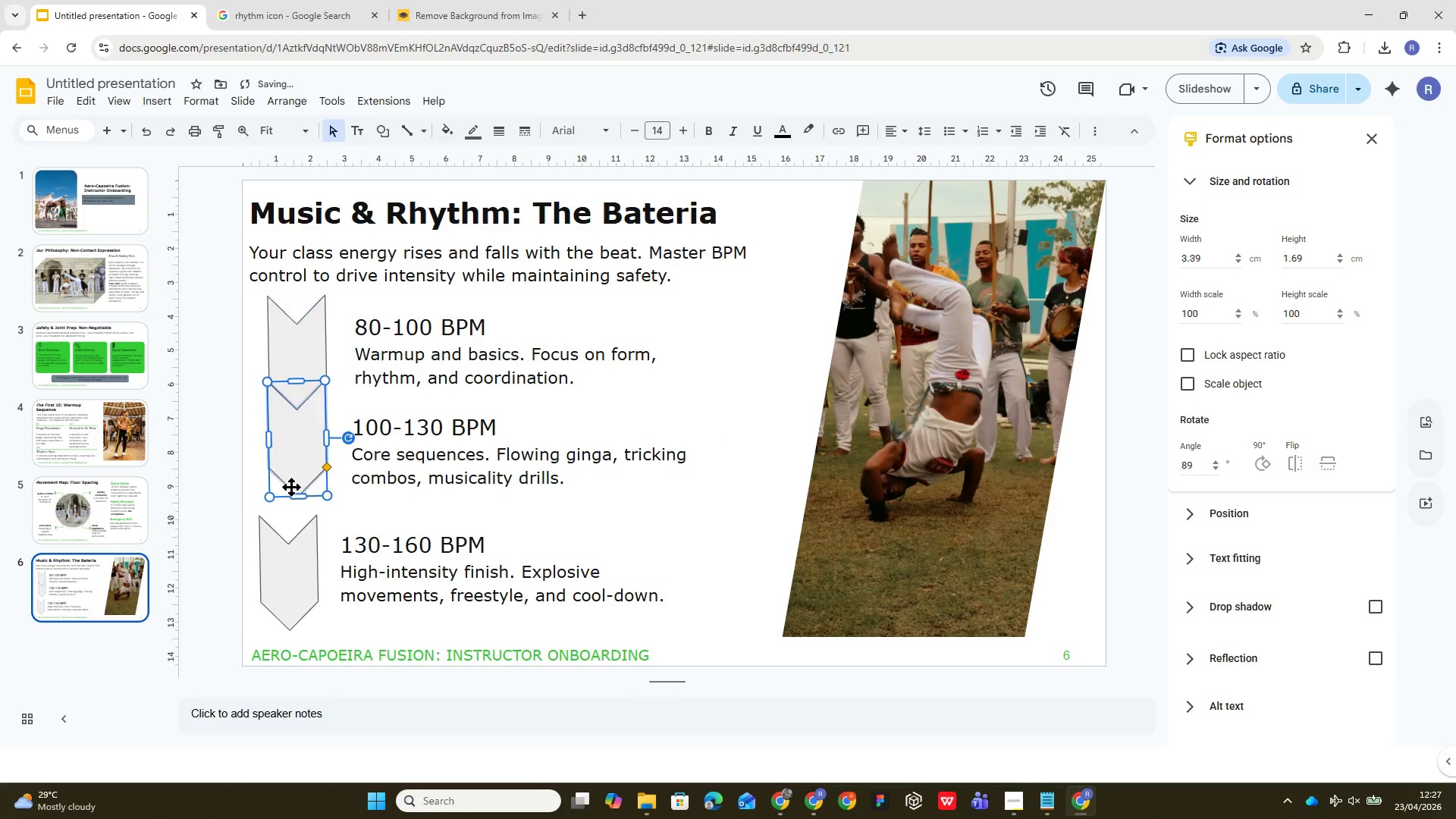 
key(Control+Z)
 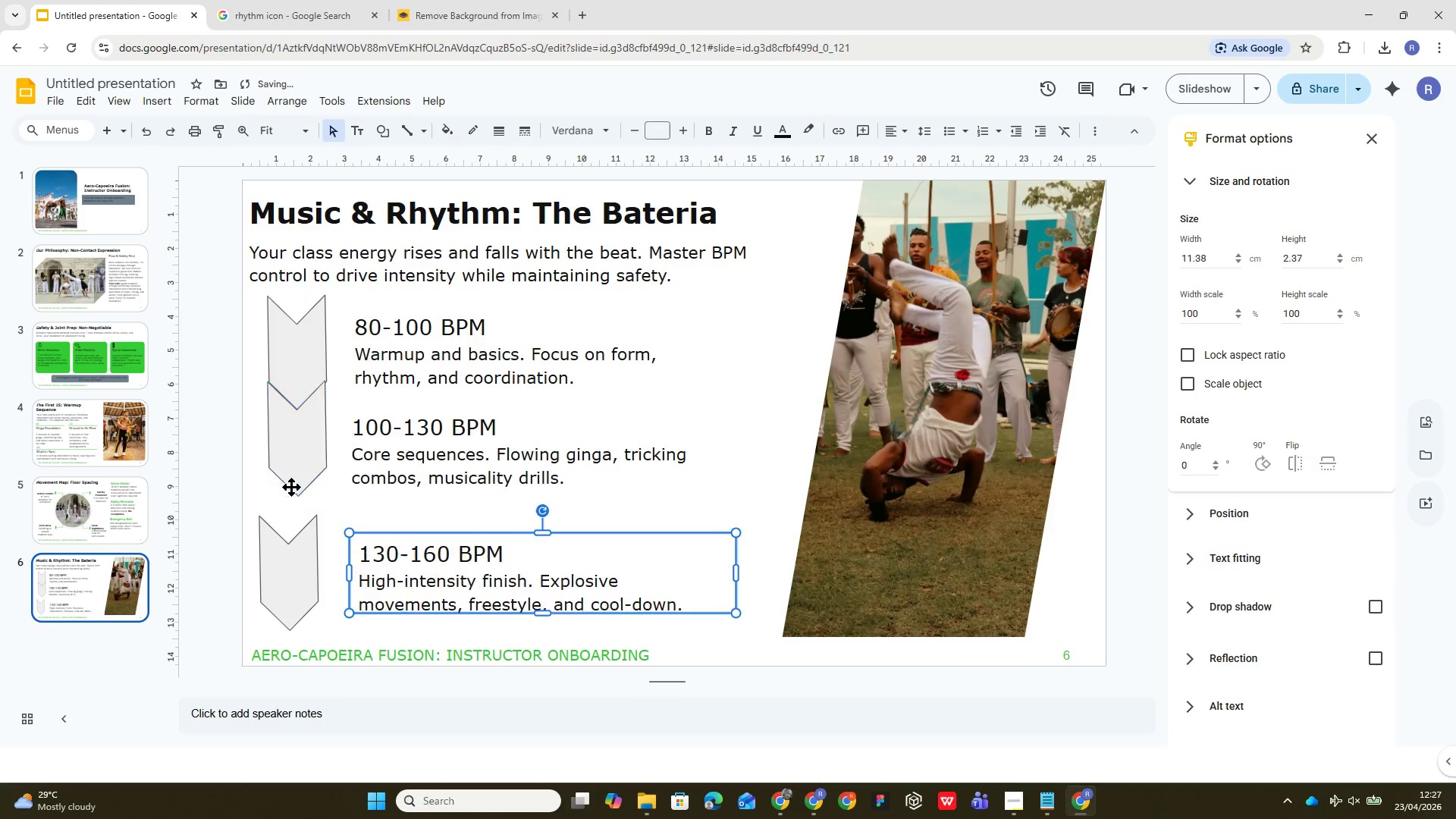 
hold_key(key=Z, duration=0.33)
 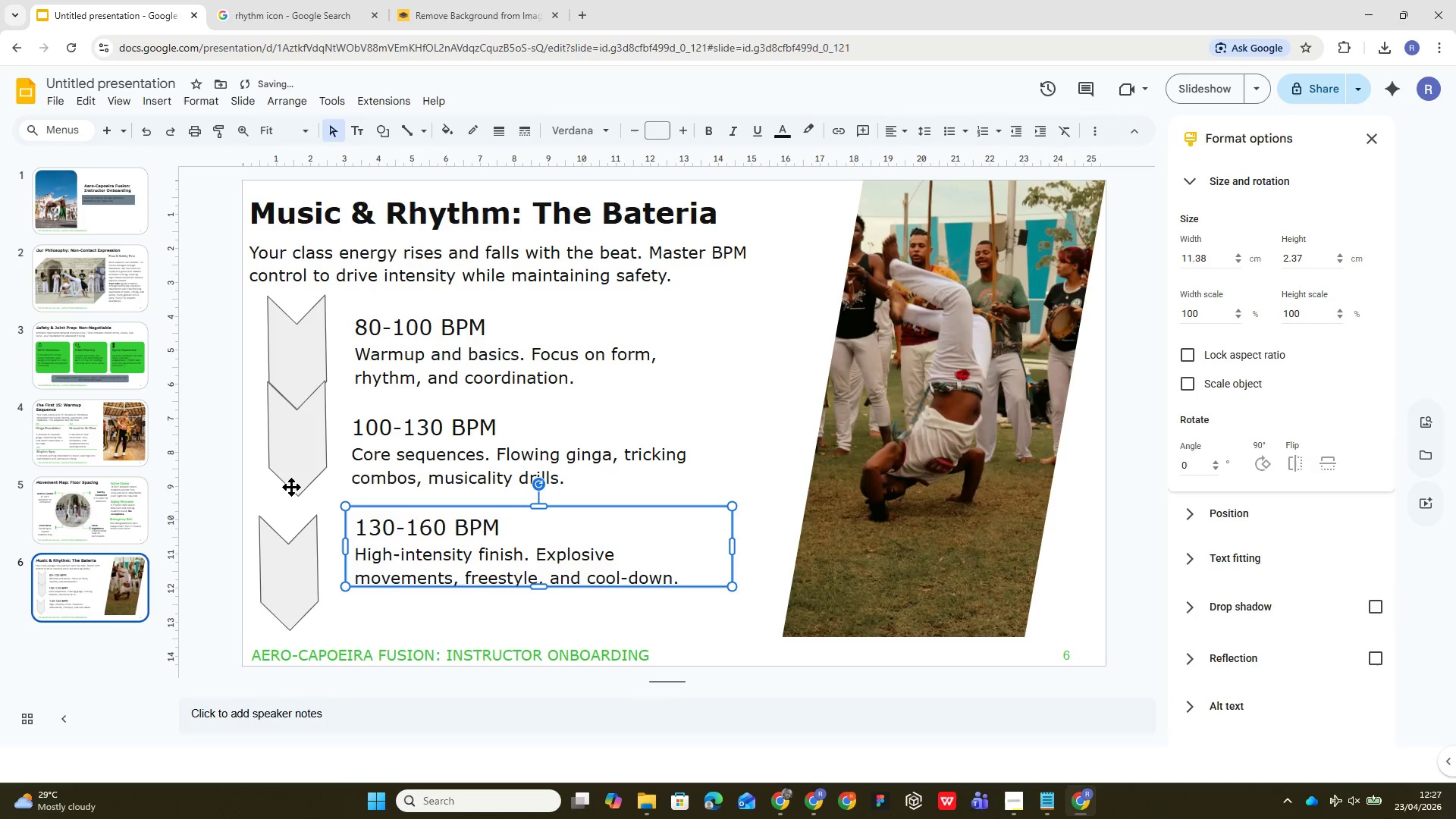 
key(Control+Z)
 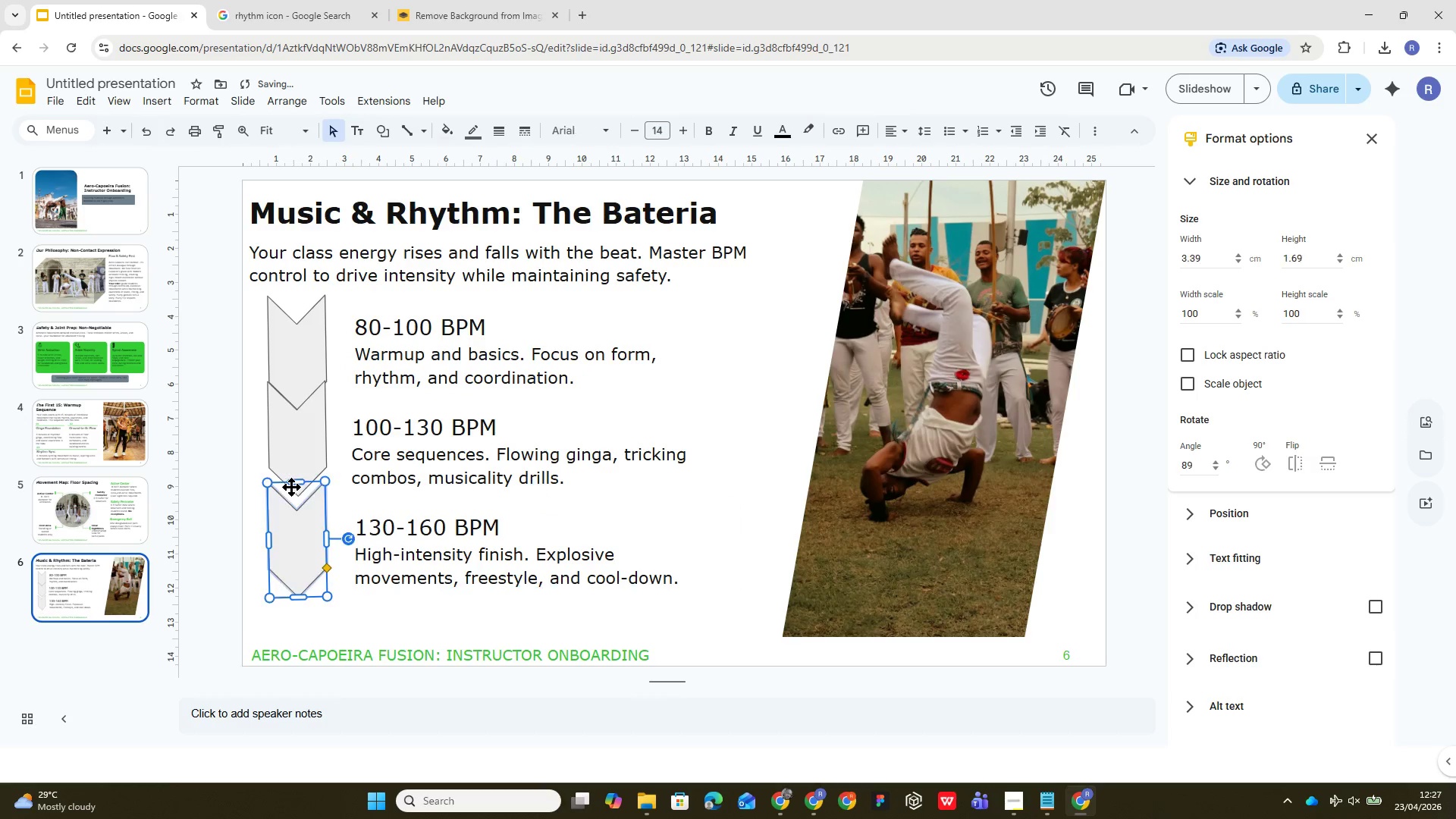 
key(Control+Z)
 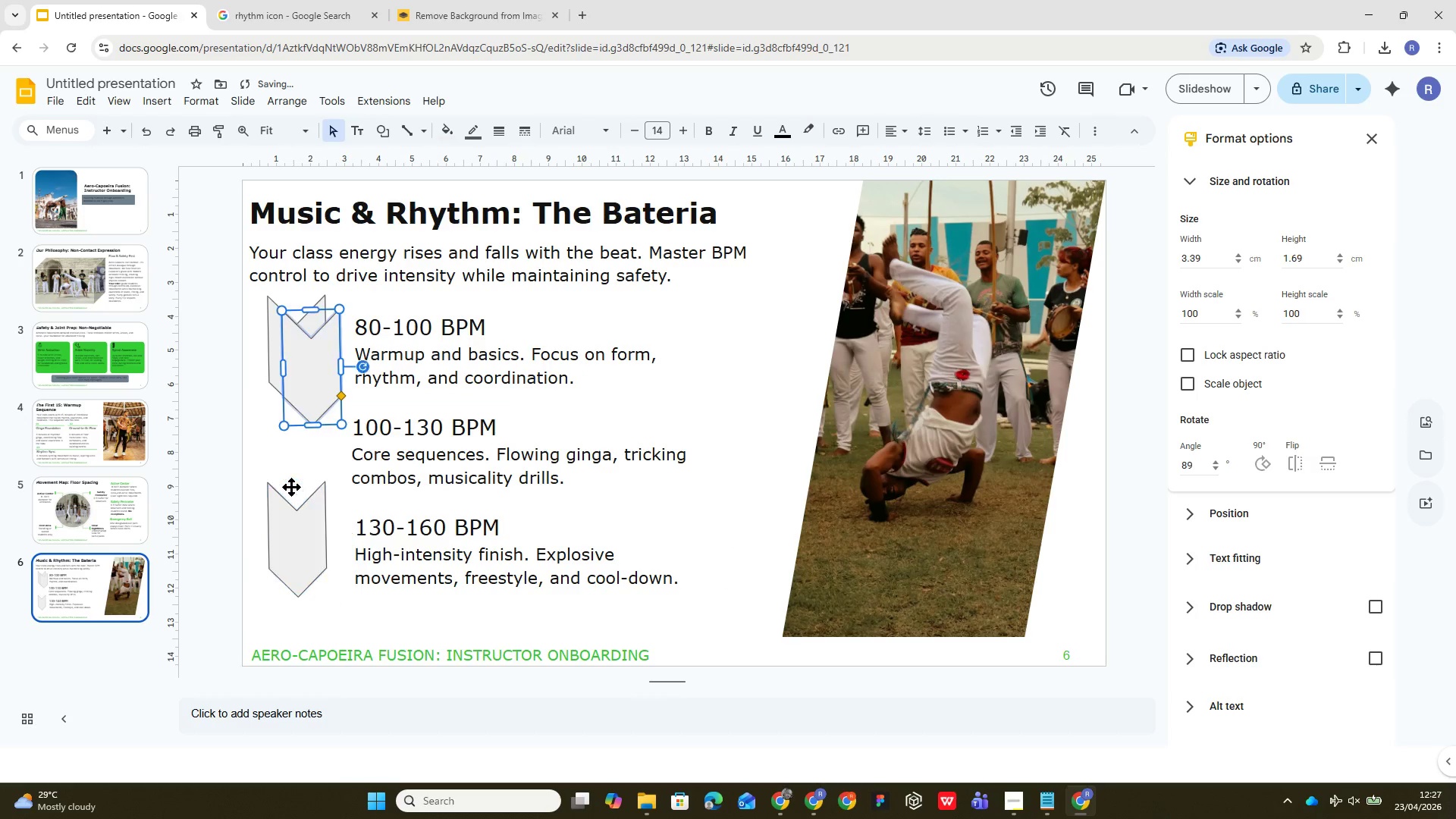 
key(Control+Z)
 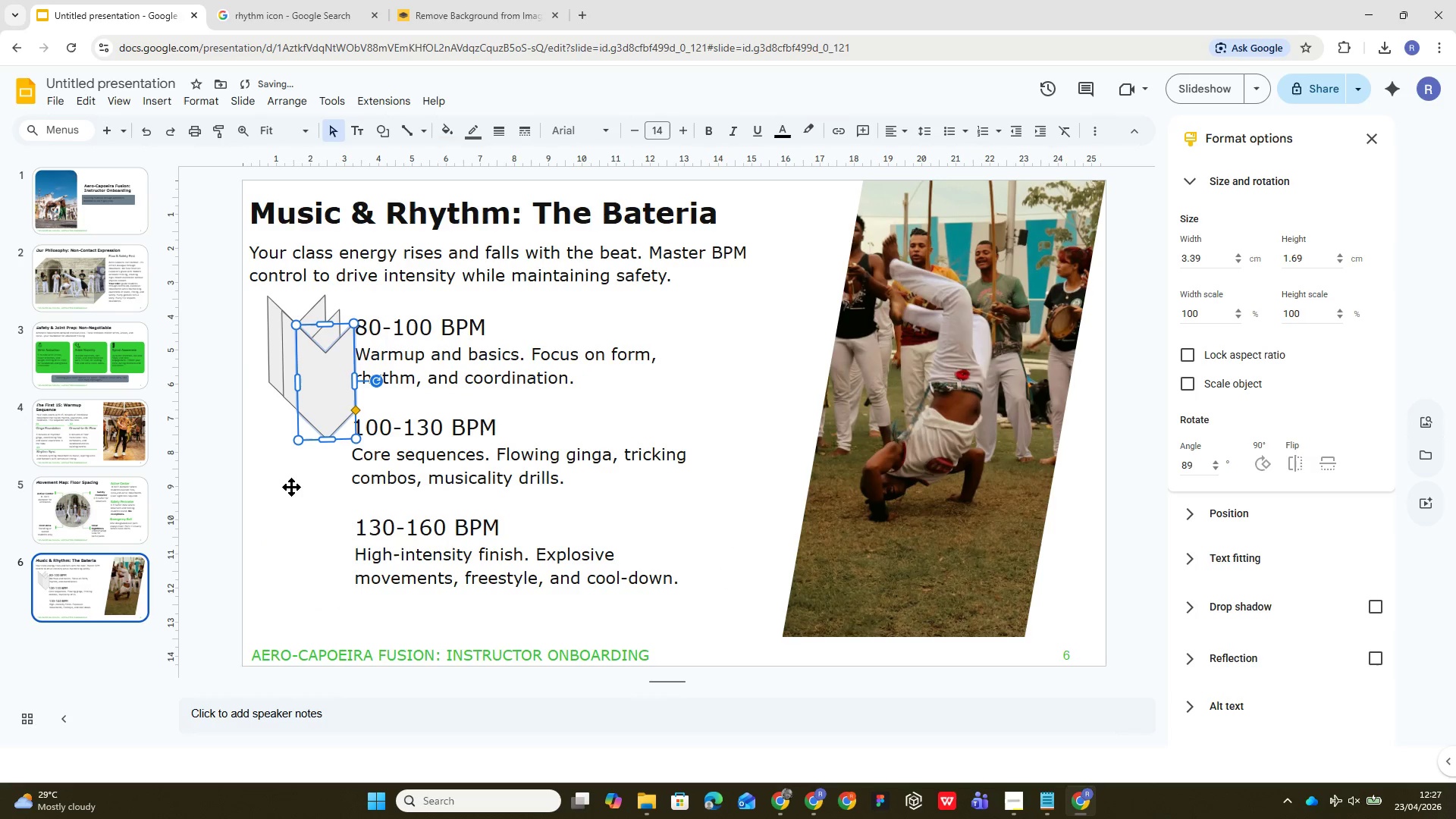 
key(Control+Z)
 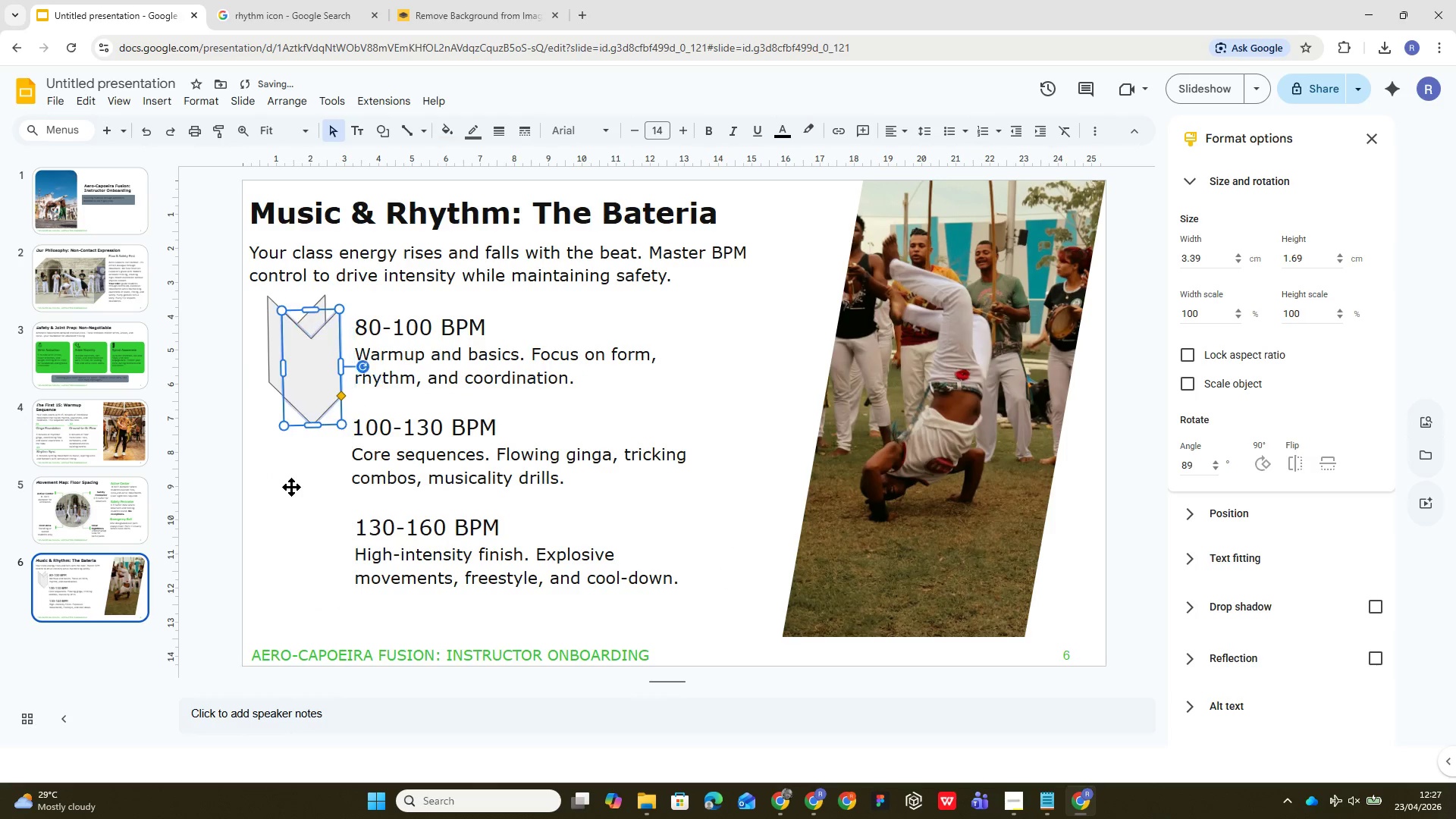 
key(Control+Z)
 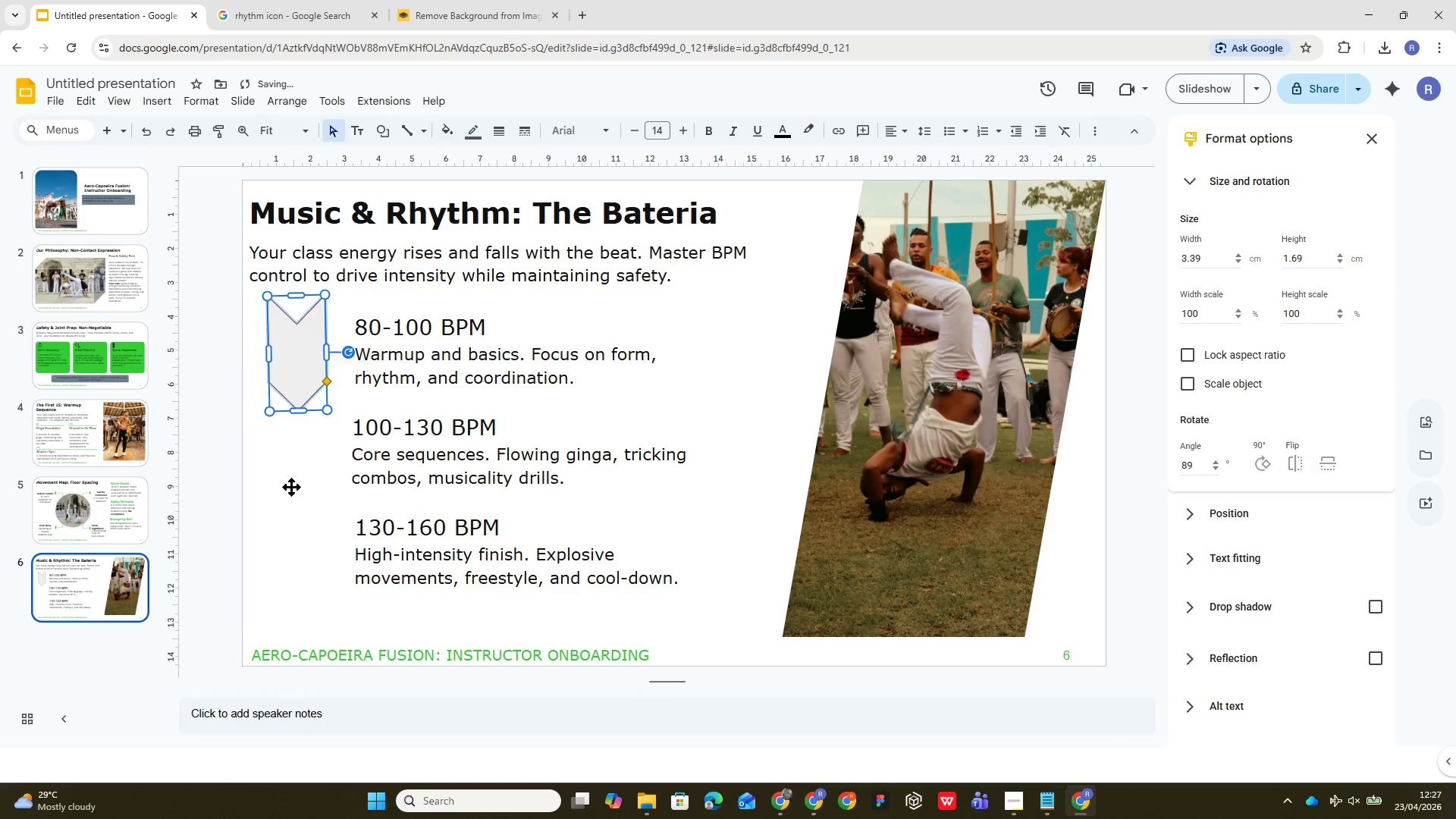 
key(Control+Z)
 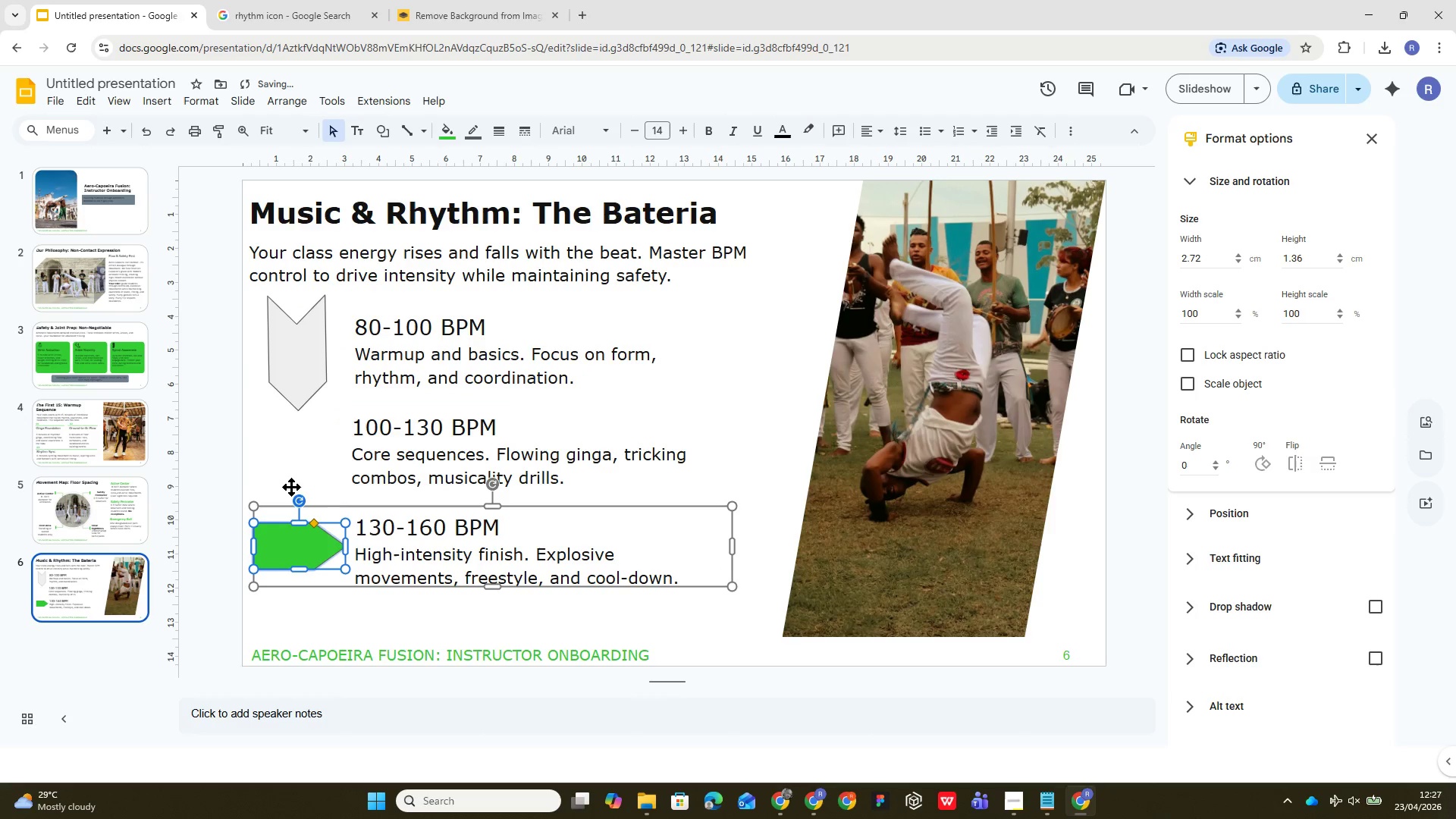 
key(Control+Z)
 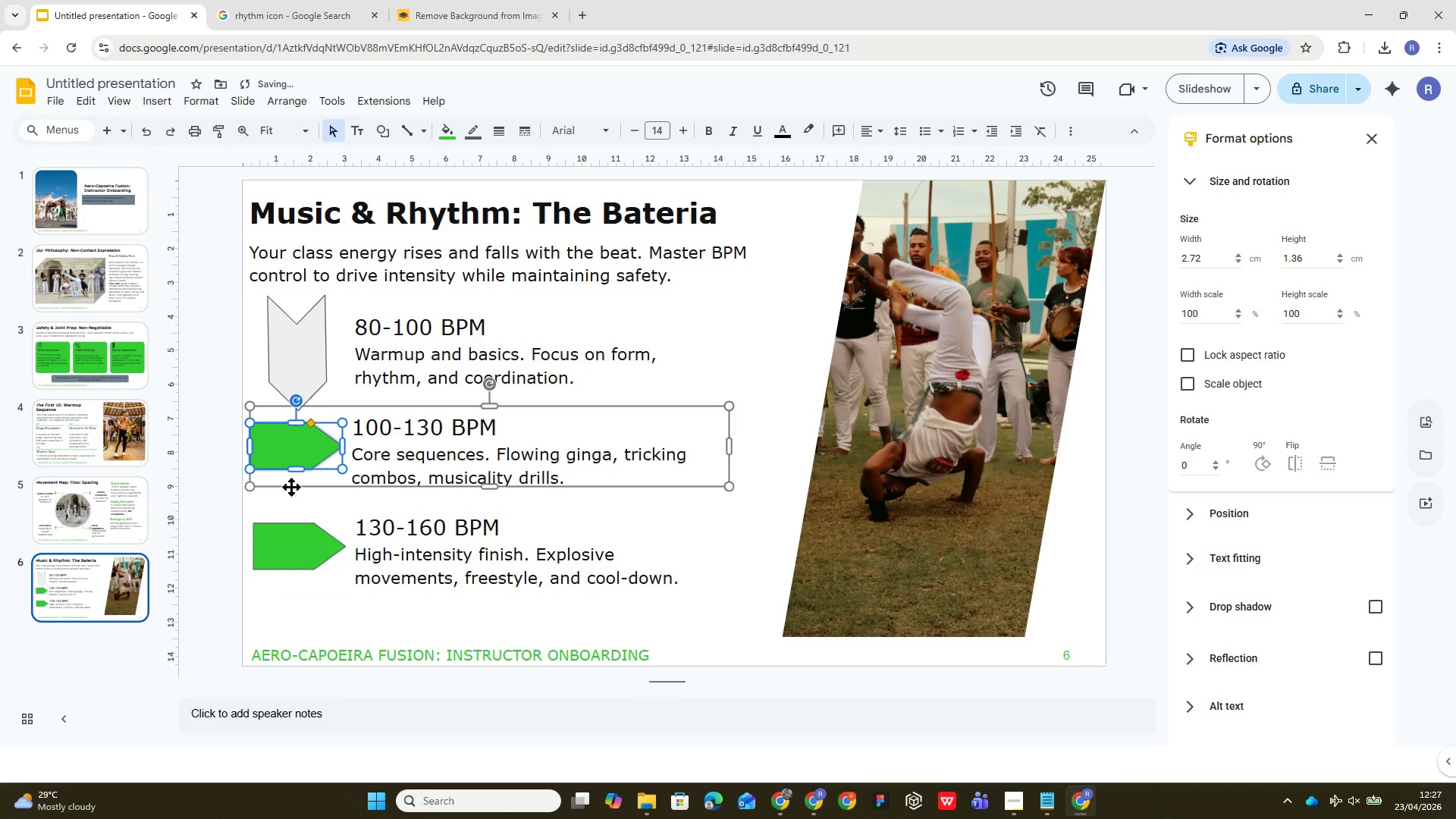 
key(Control+Z)
 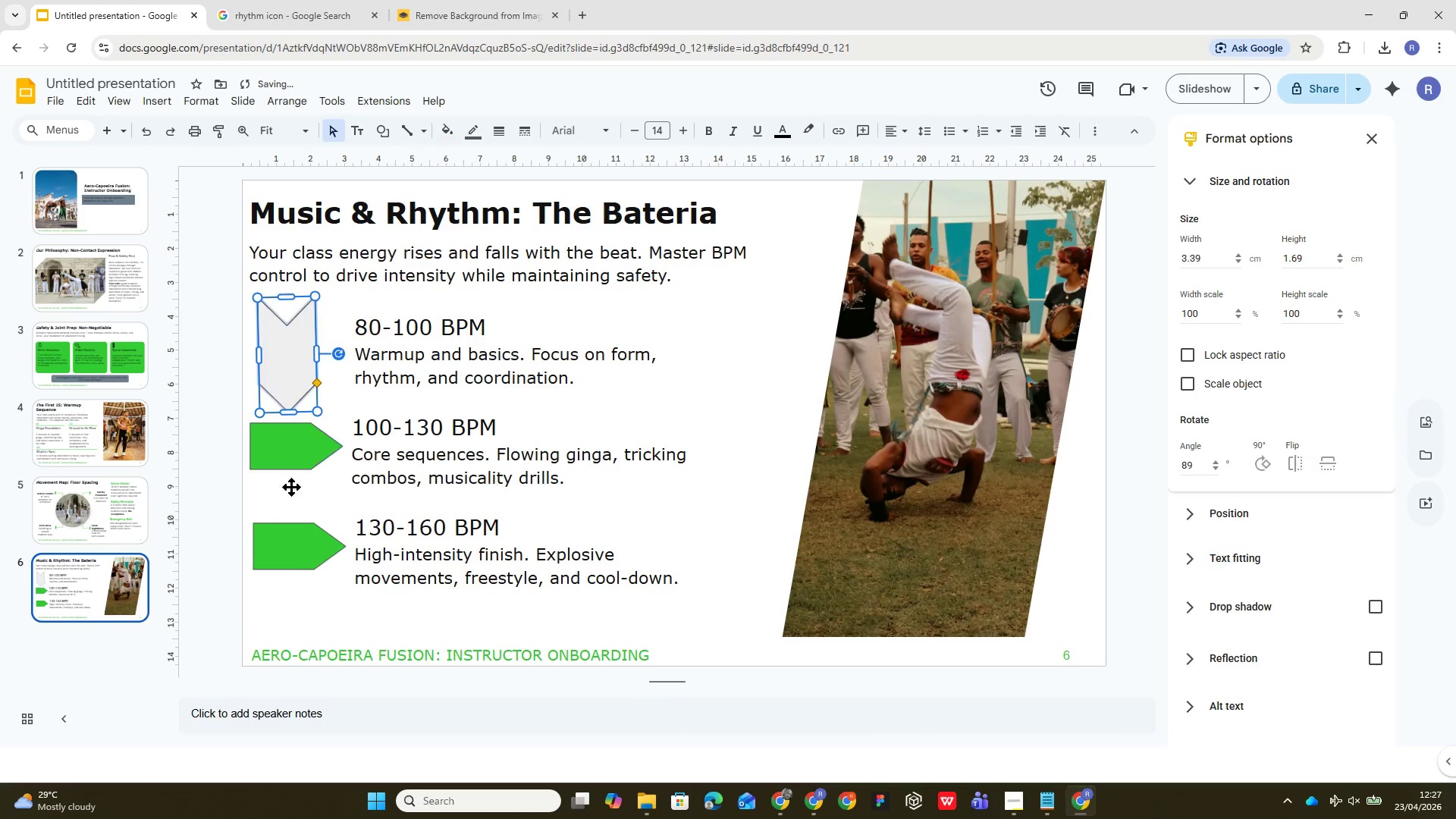 
key(Control+Z)
 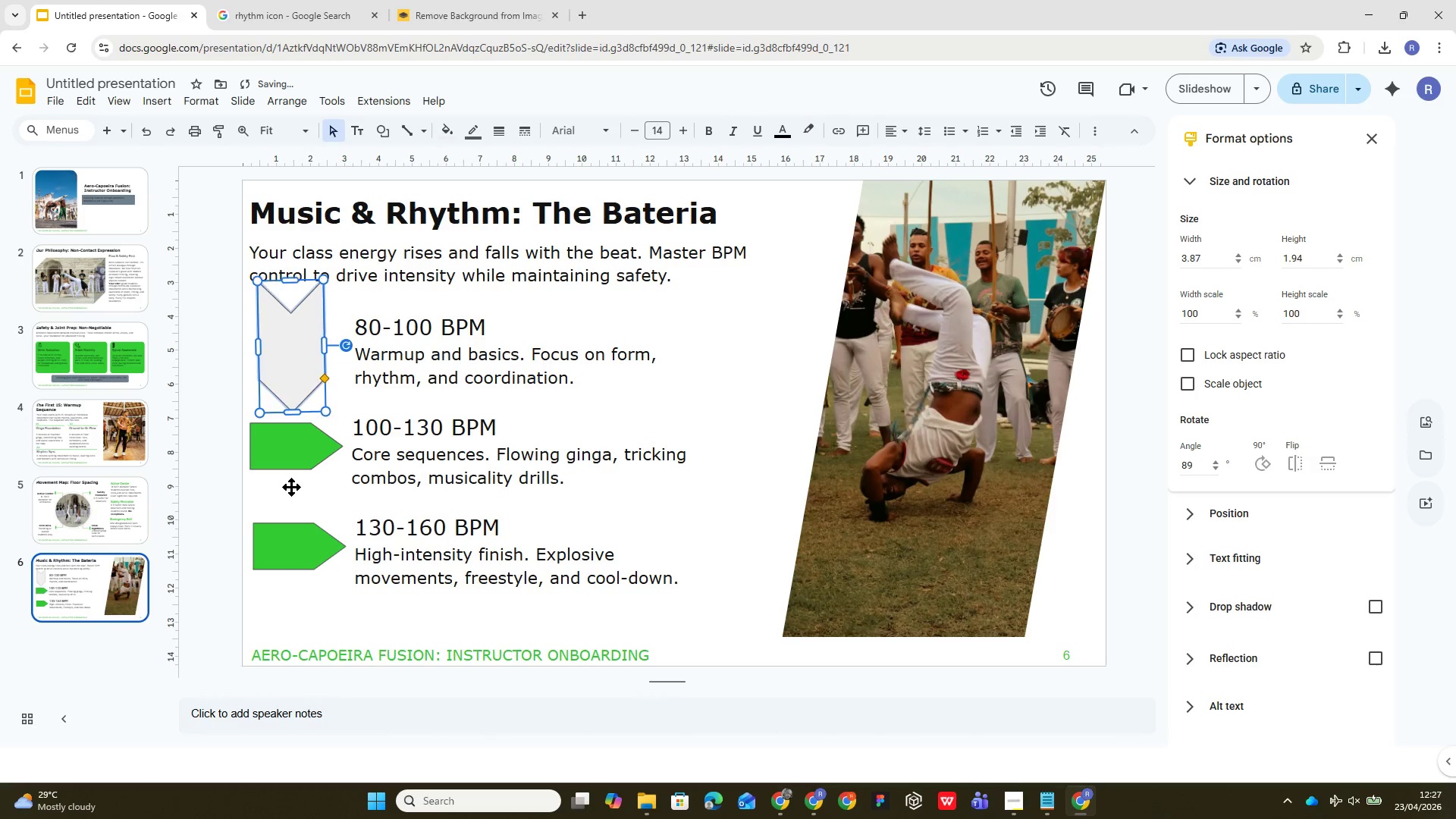 
key(Control+Z)
 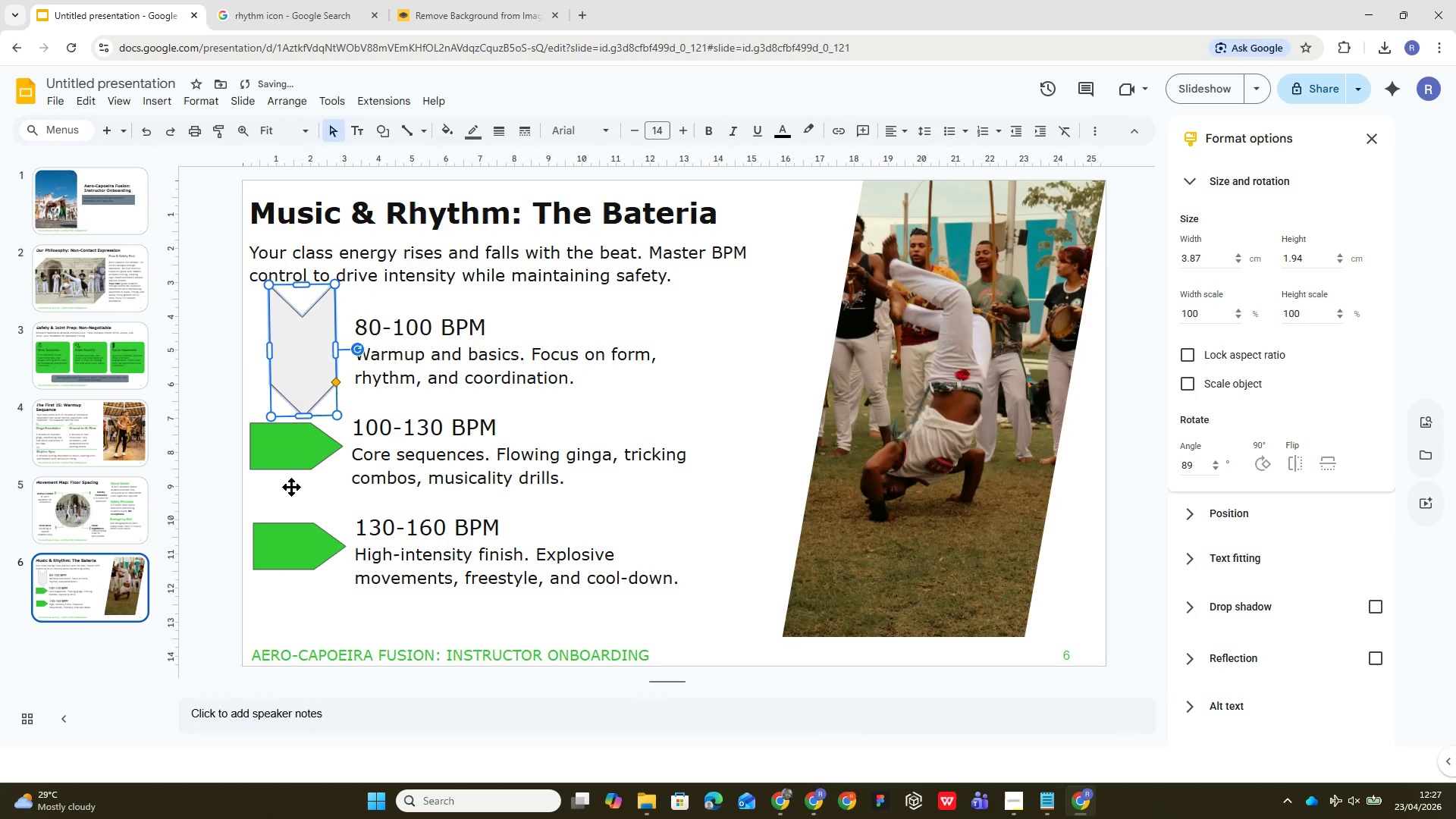 
key(Control+Z)
 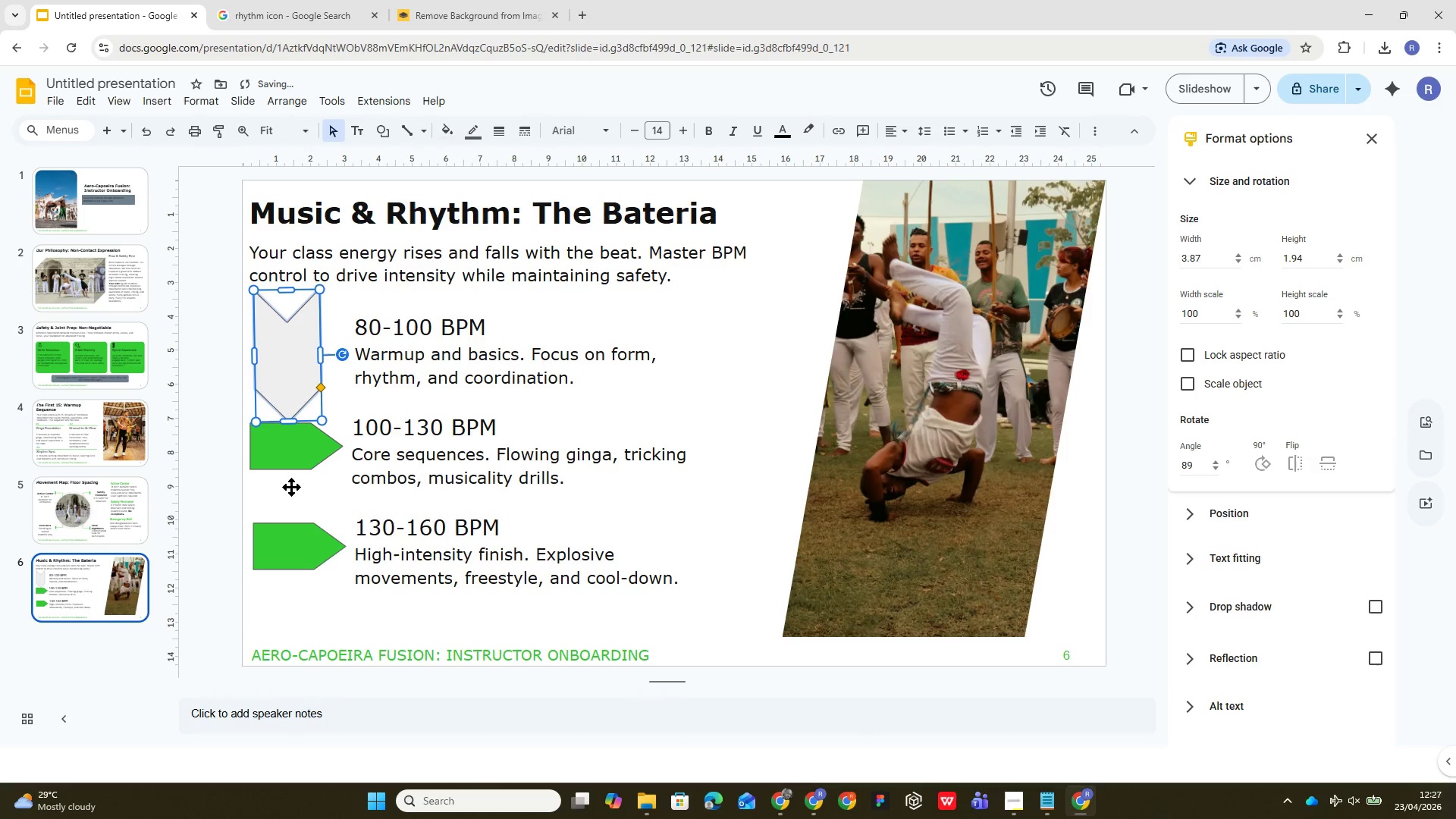 
key(Control+Z)
 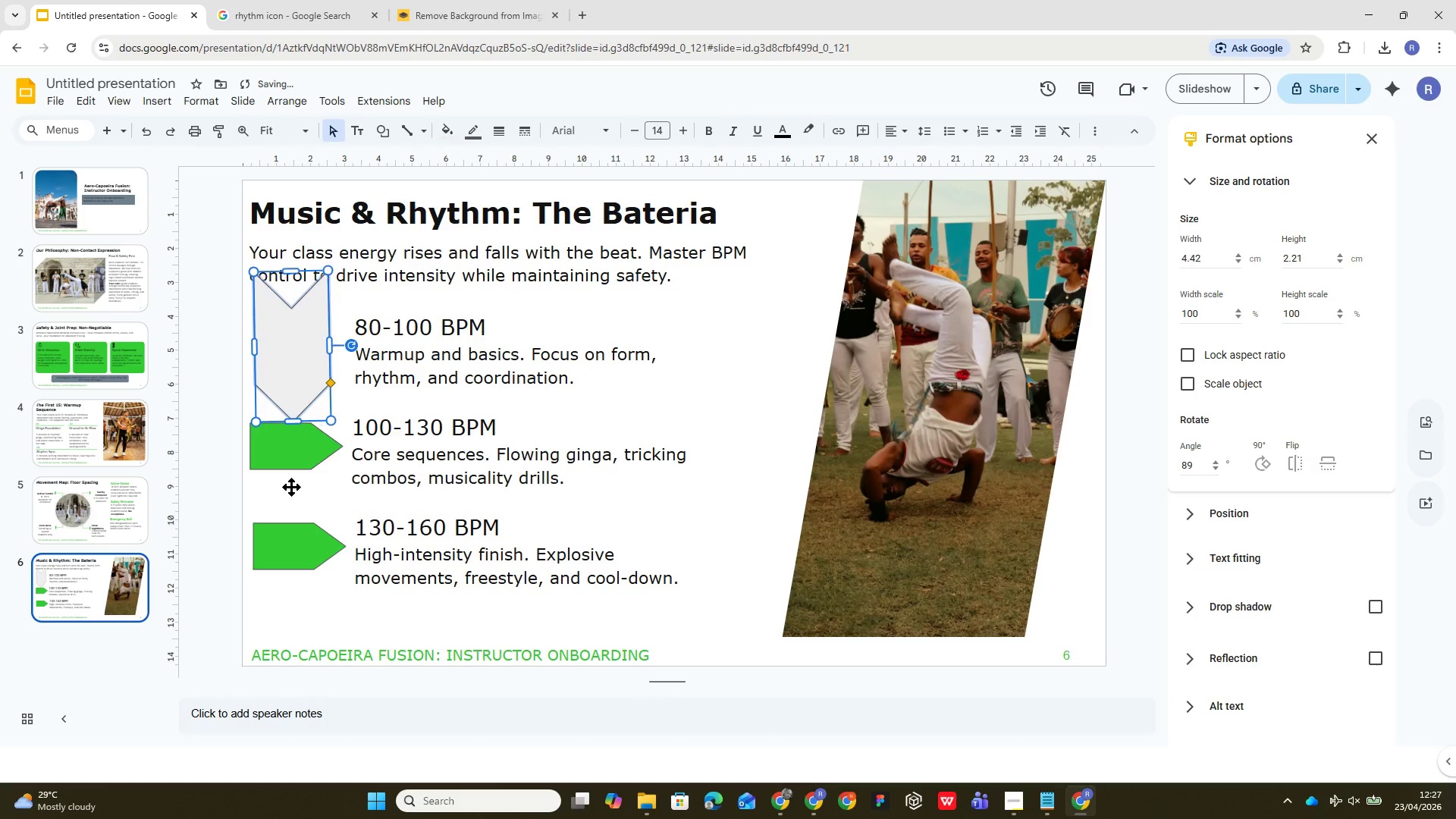 
key(Control+Z)
 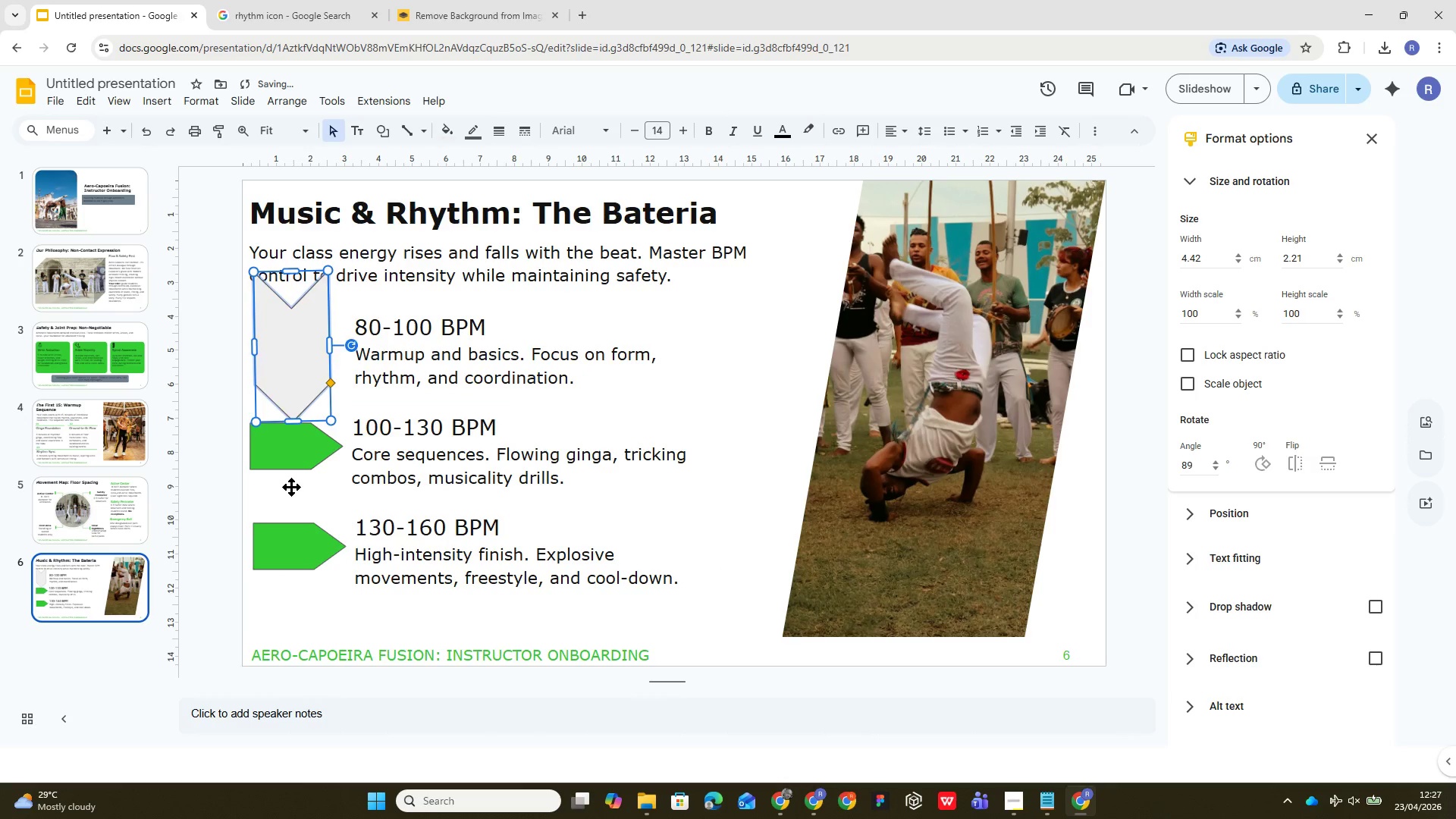 
key(Control+Z)
 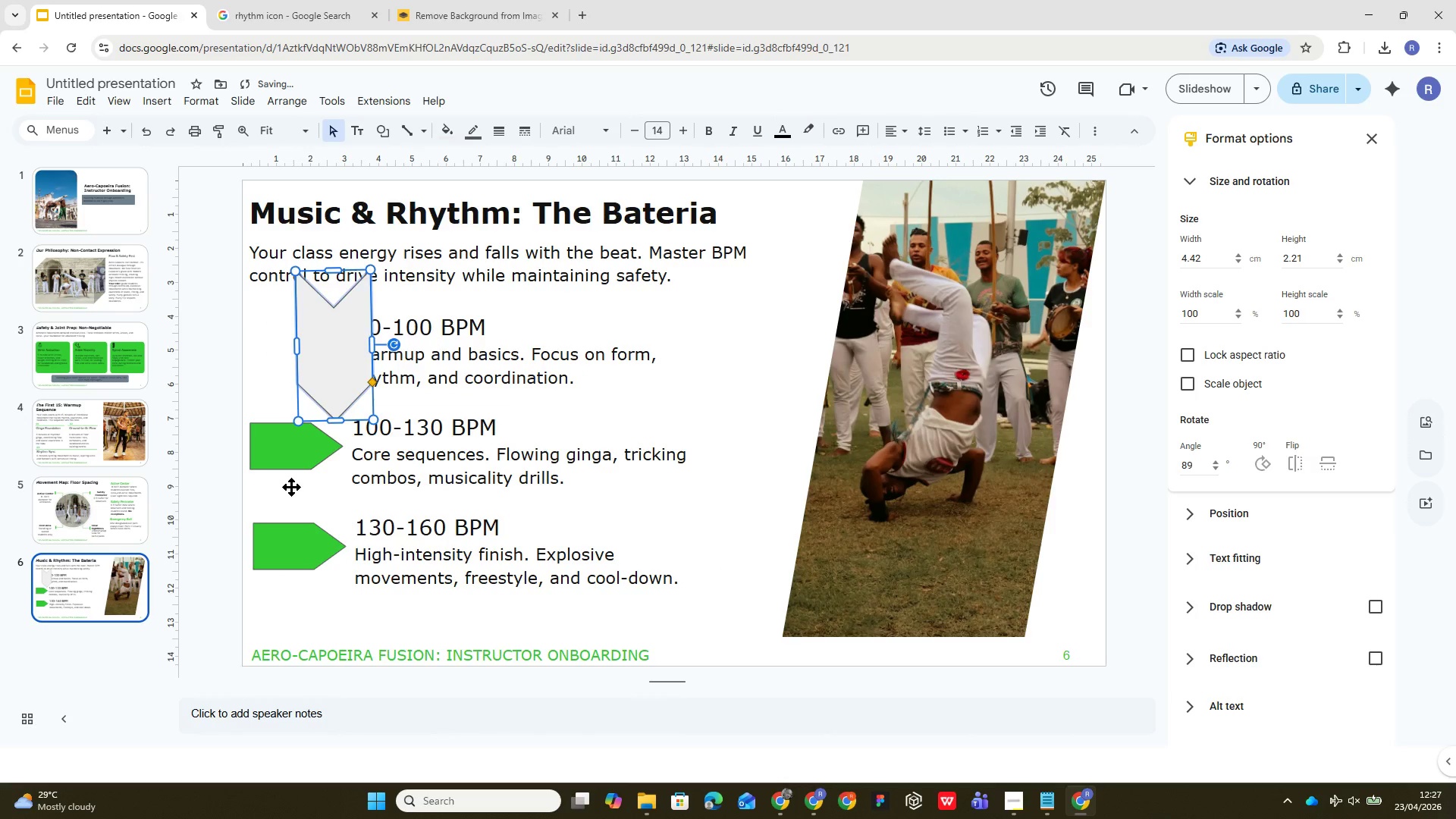 
key(Control+Z)
 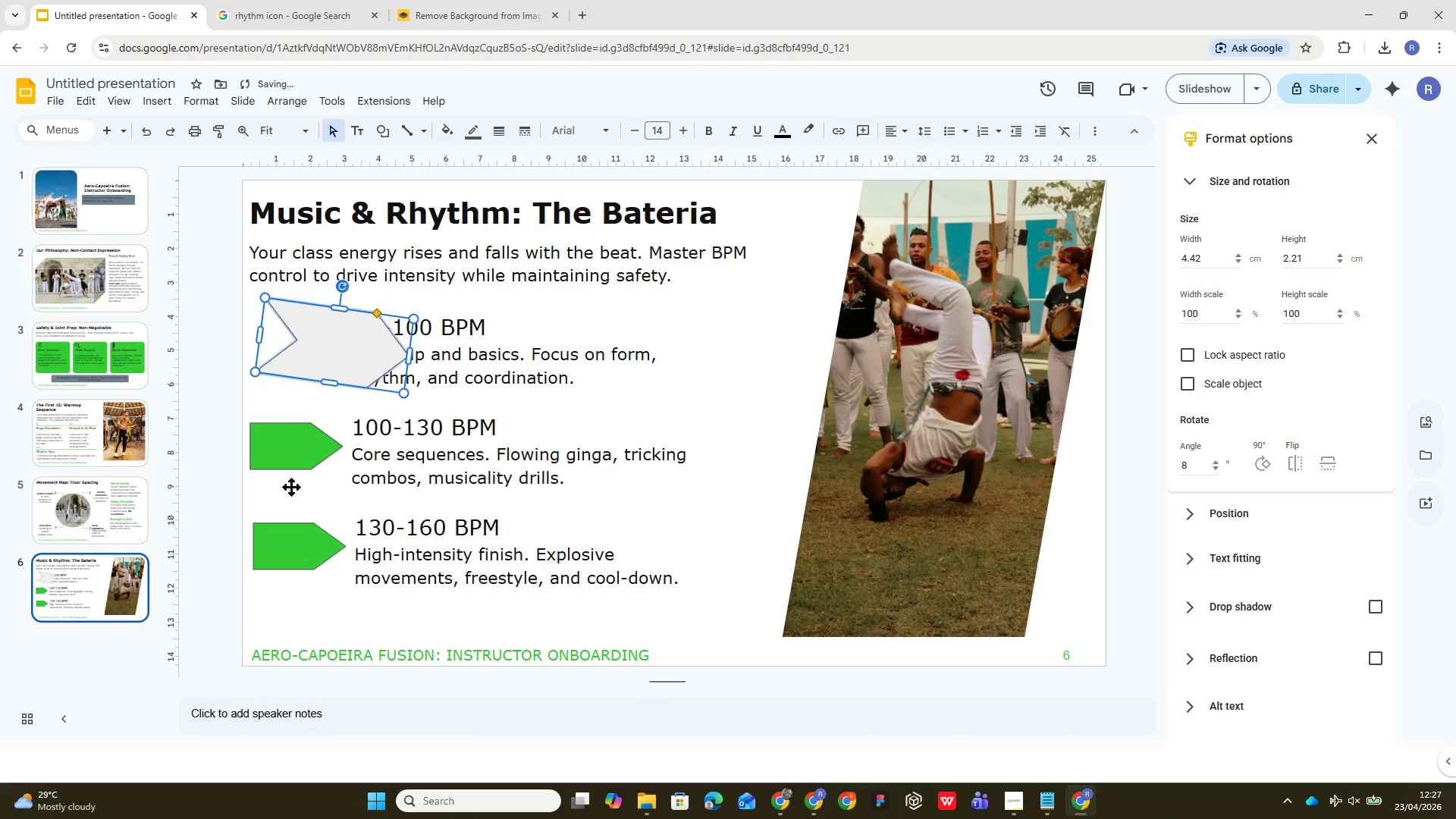 
key(Control+Z)
 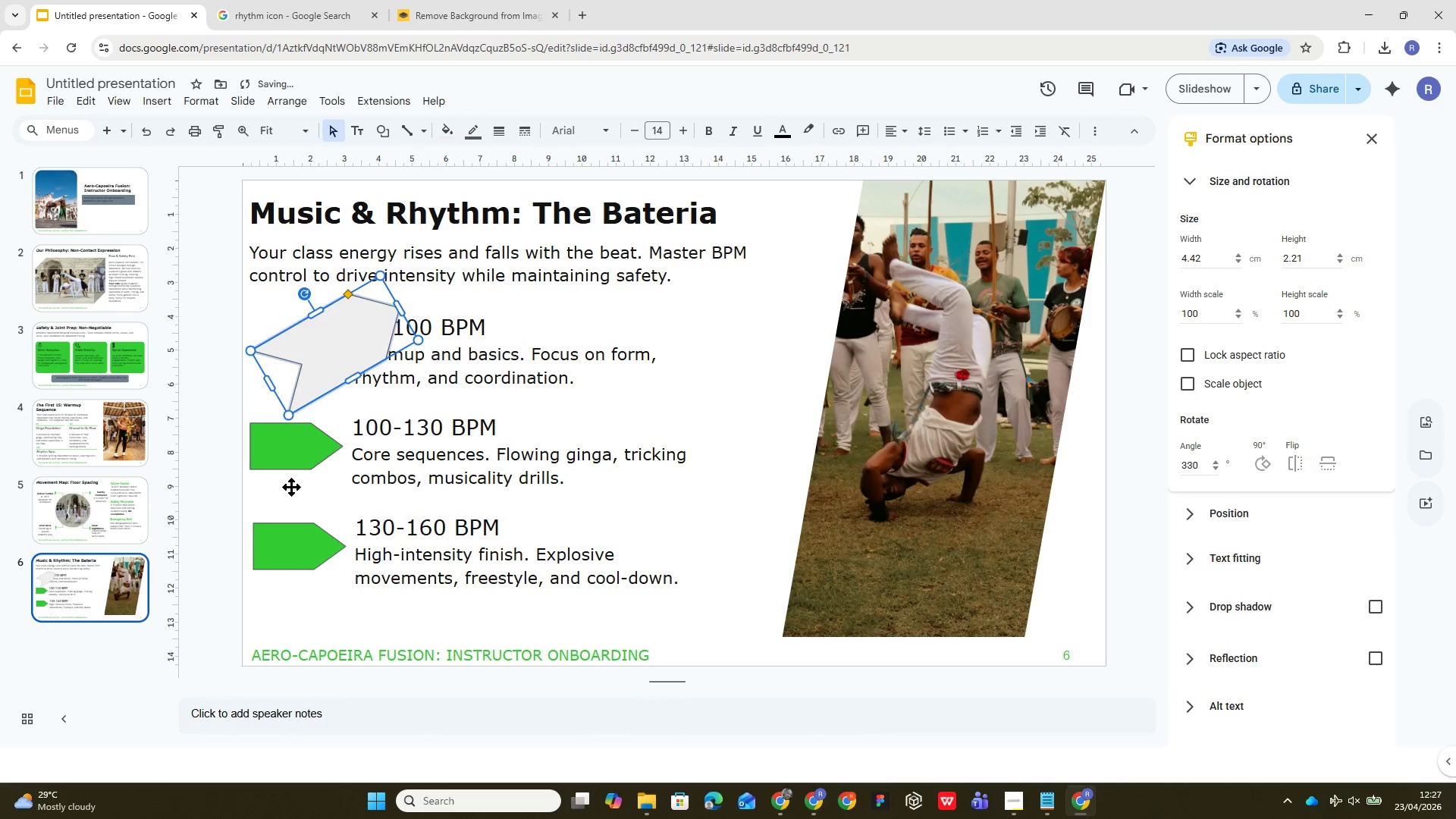 
key(Control+Z)
 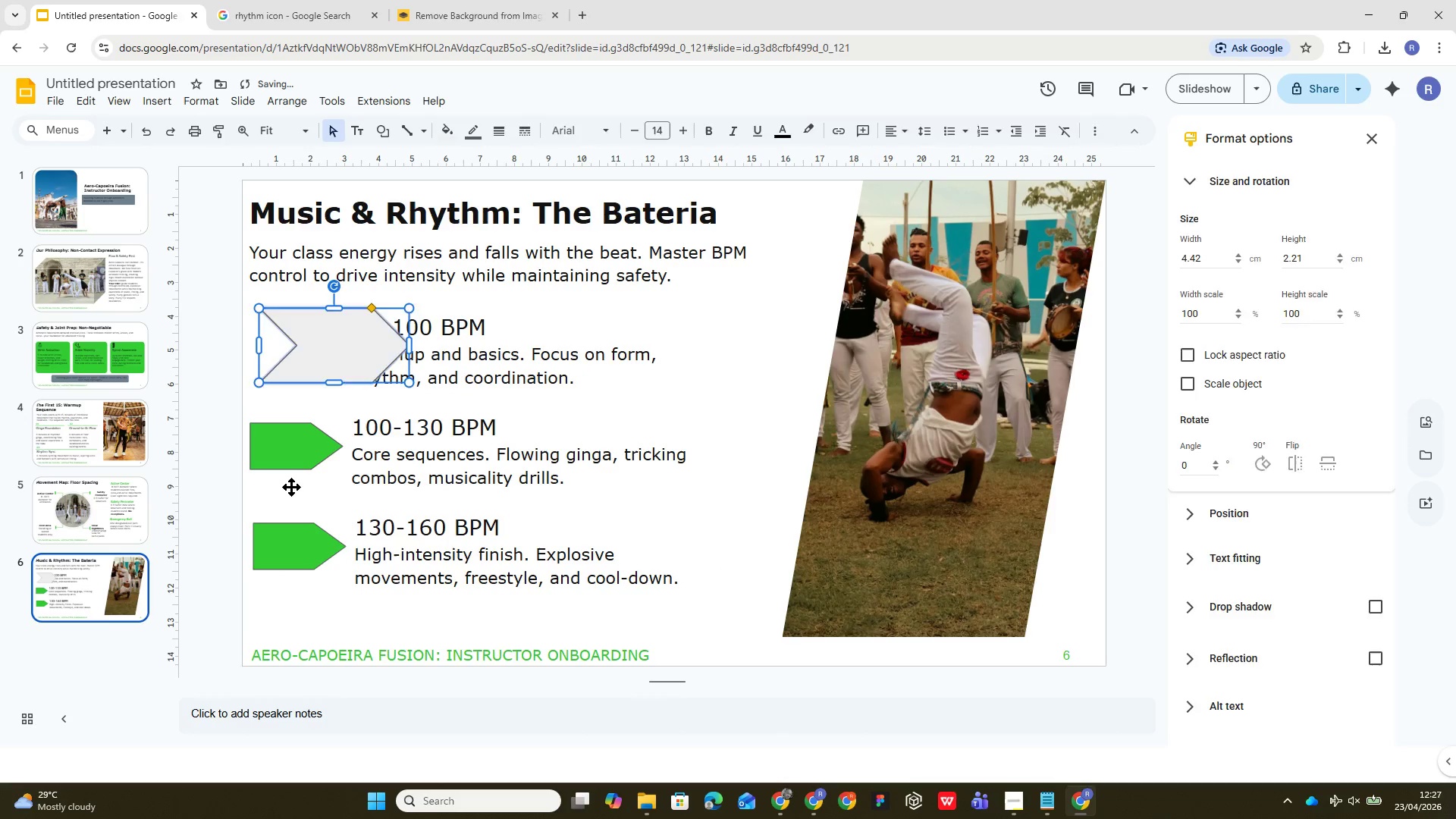 
key(Control+Z)
 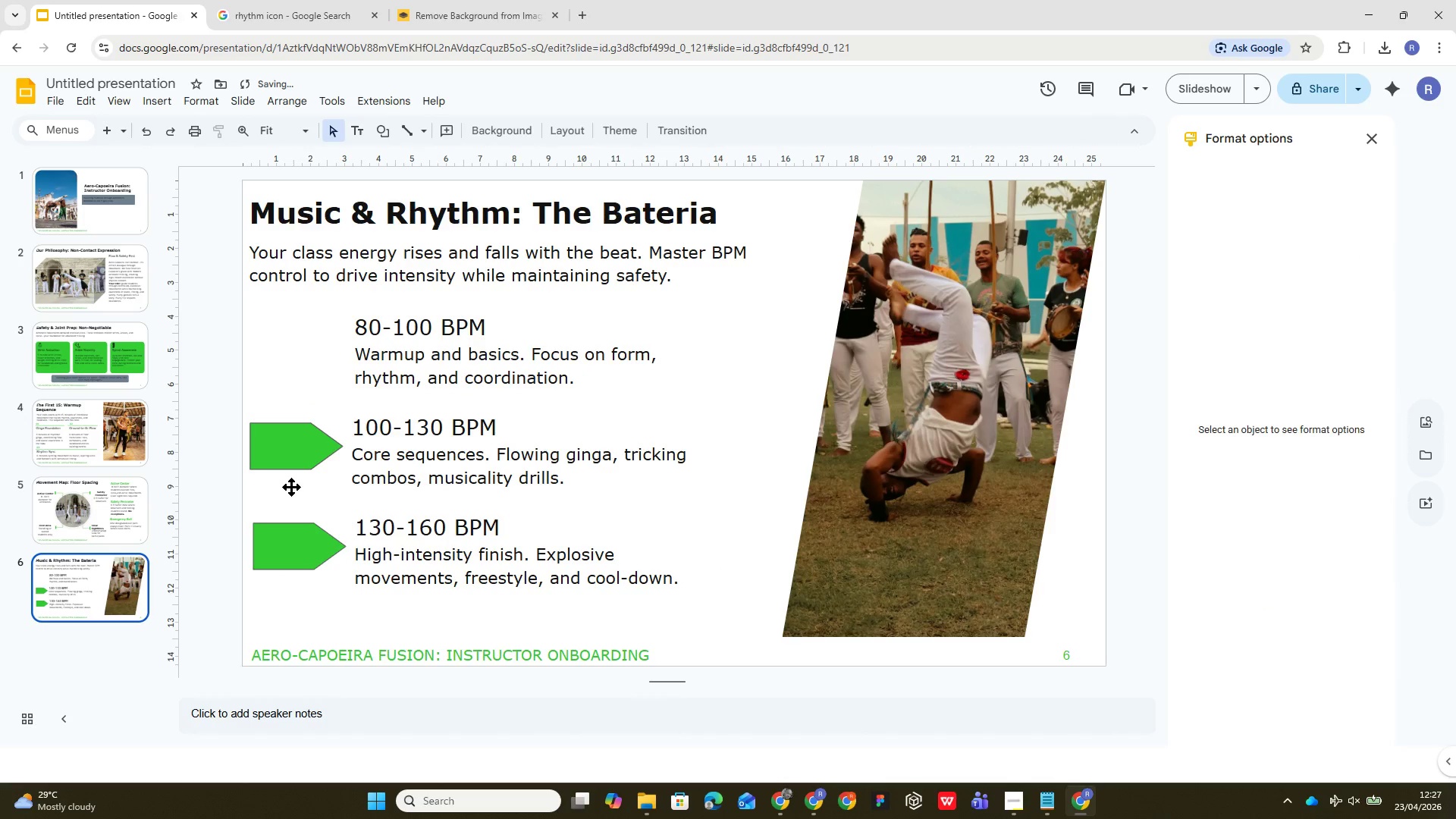 
key(Control+Z)
 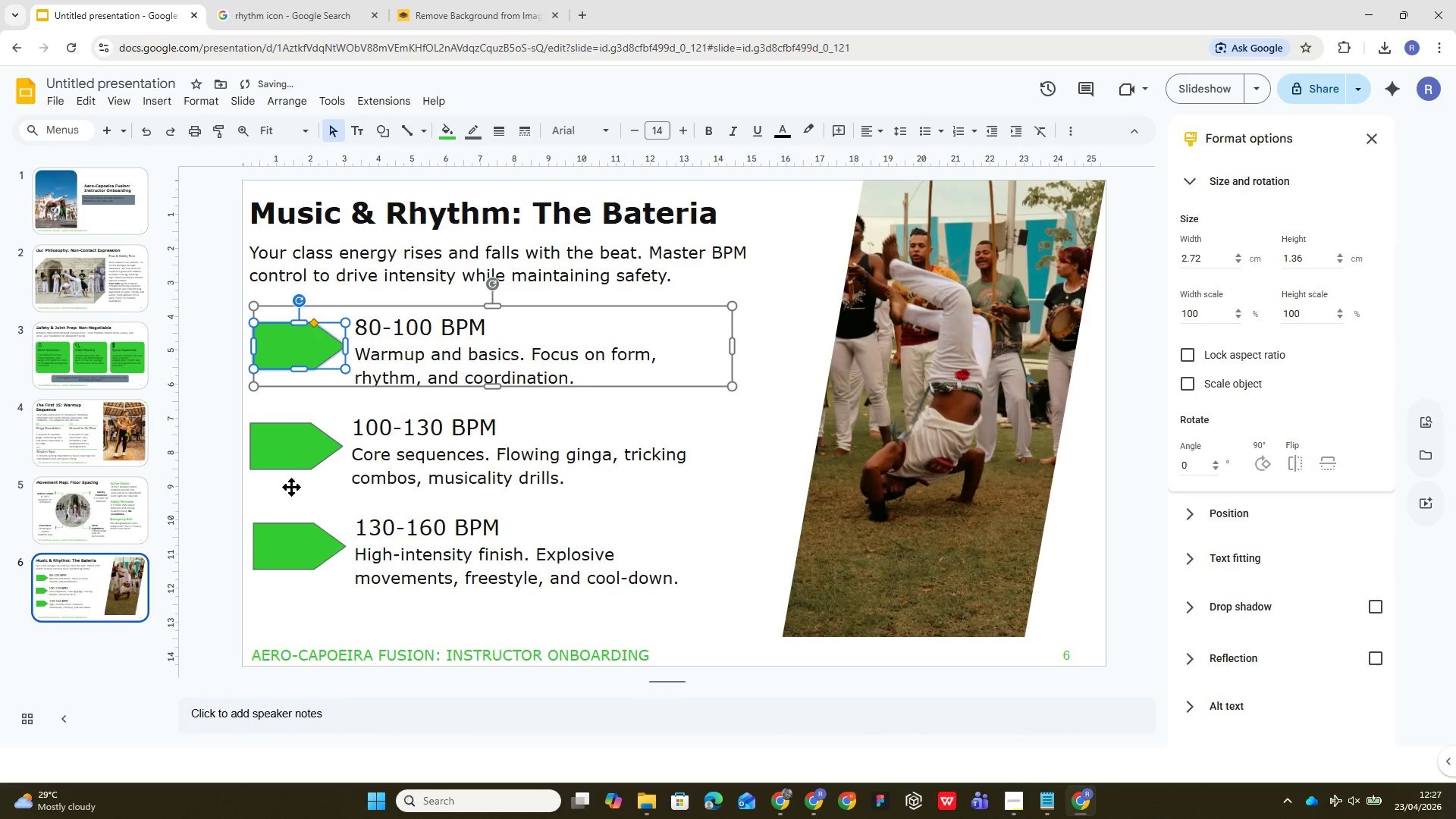 
key(Control+Z)
 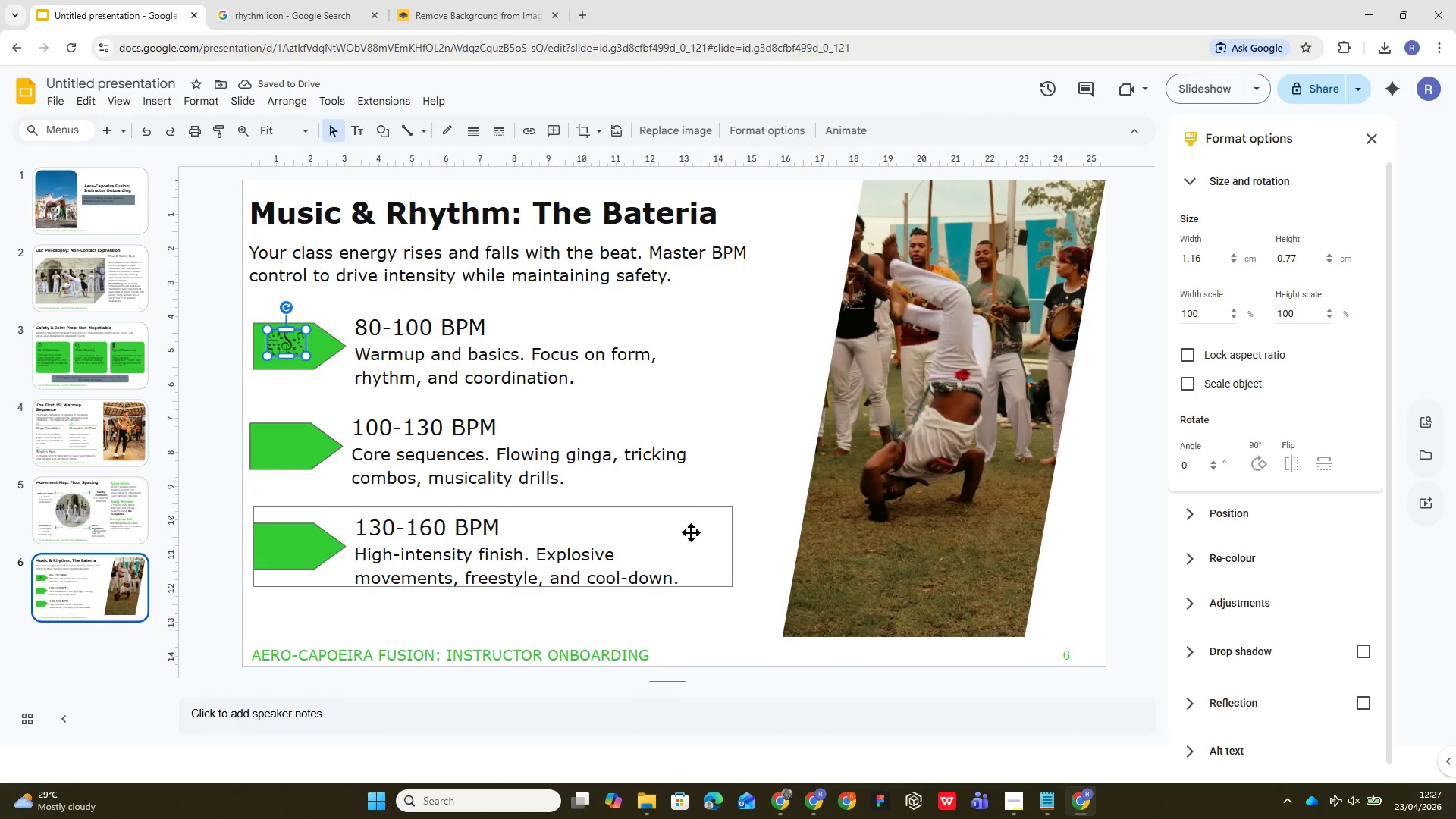 
left_click([752, 429])
 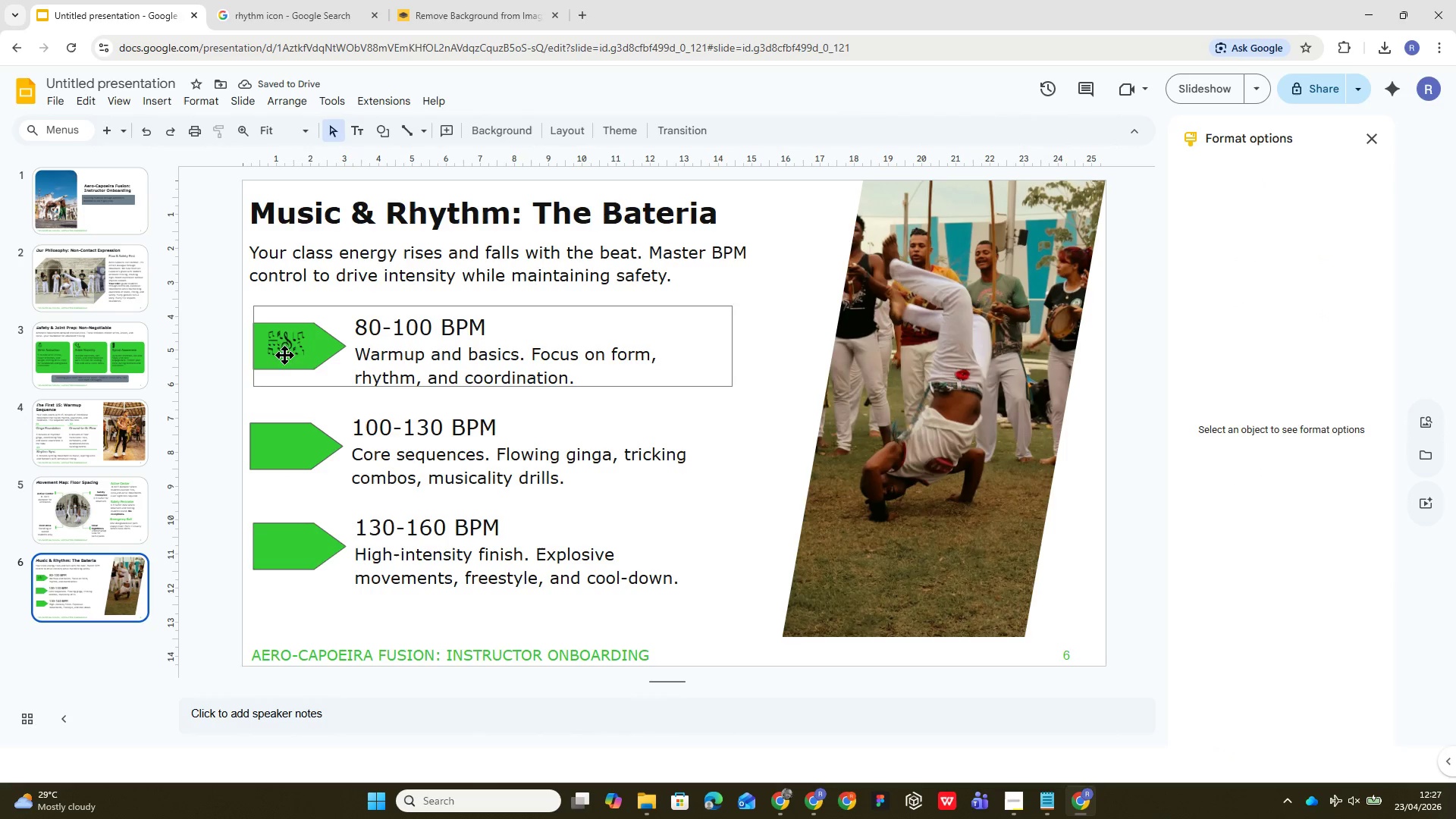 
left_click([286, 342])
 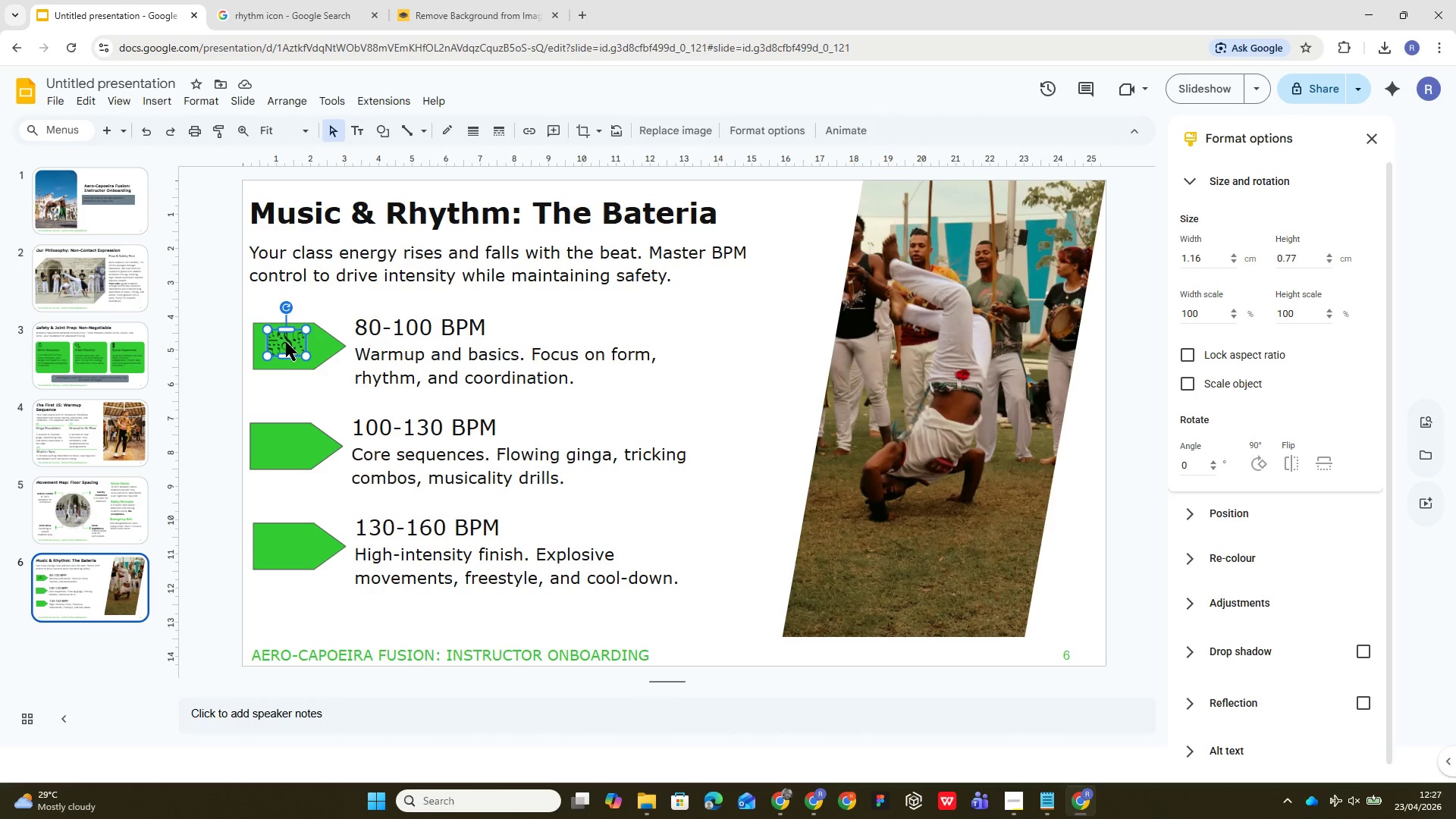 
wait(6.23)
 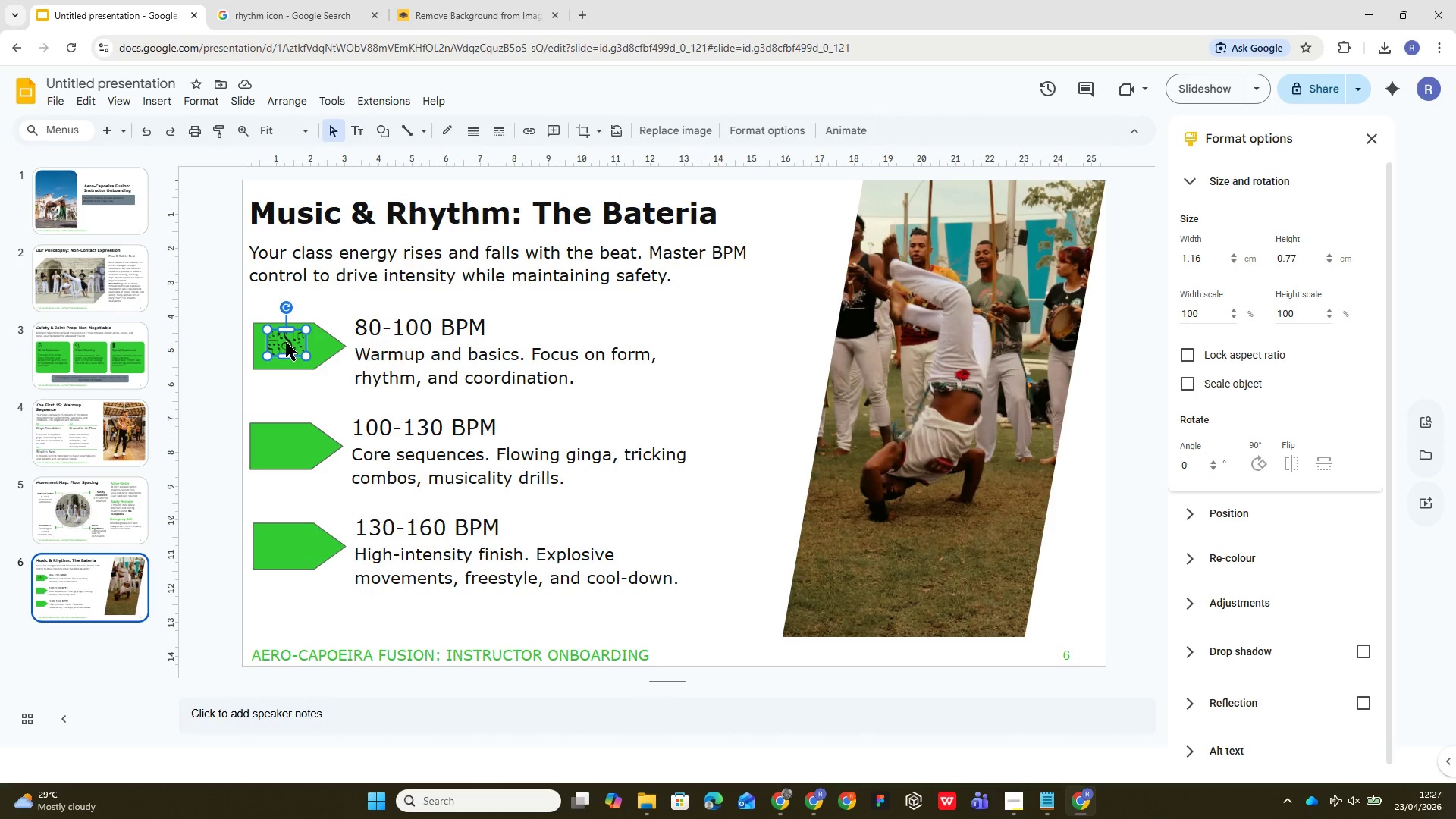 
key(Delete)
 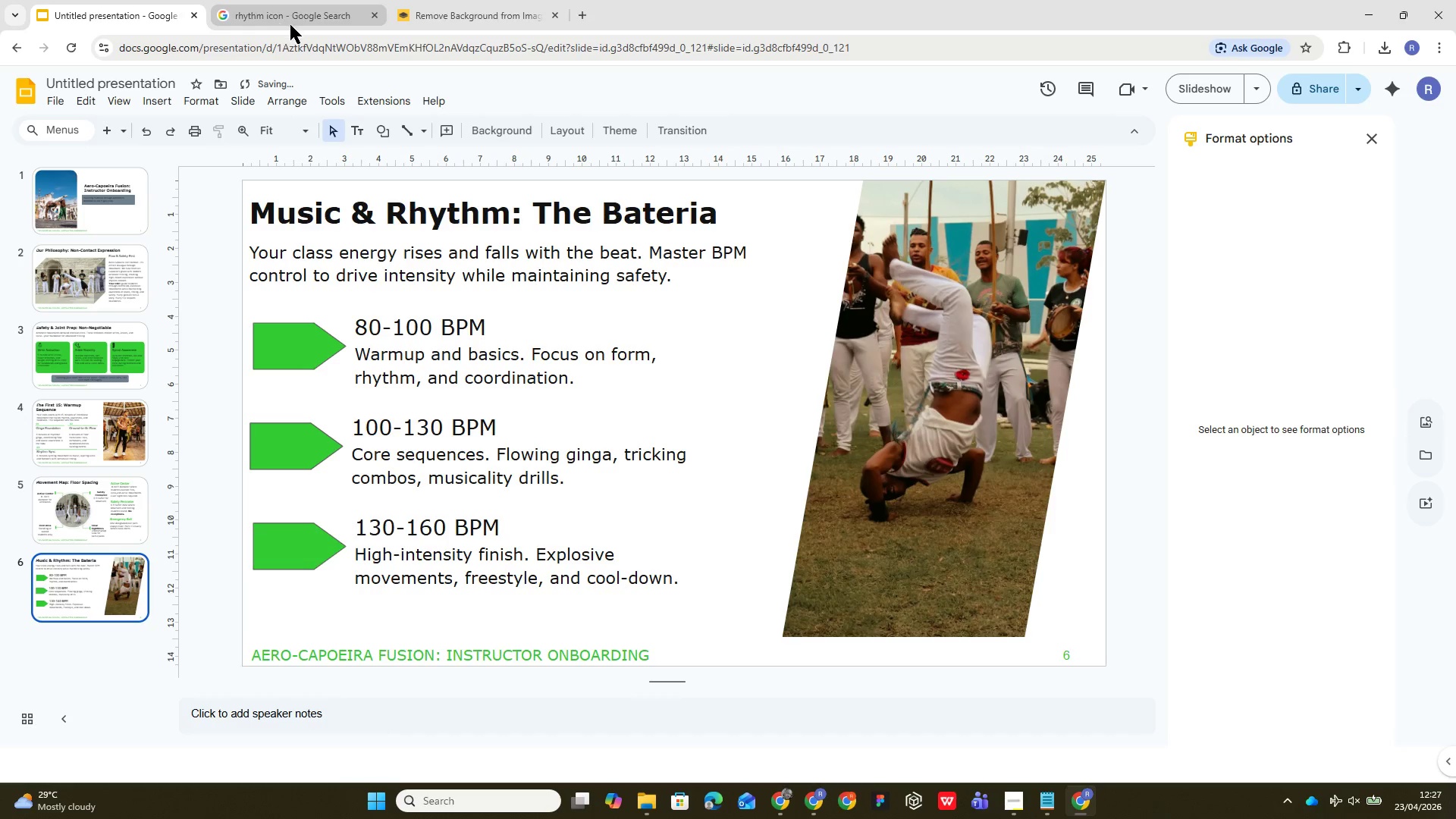 
left_click([293, 24])
 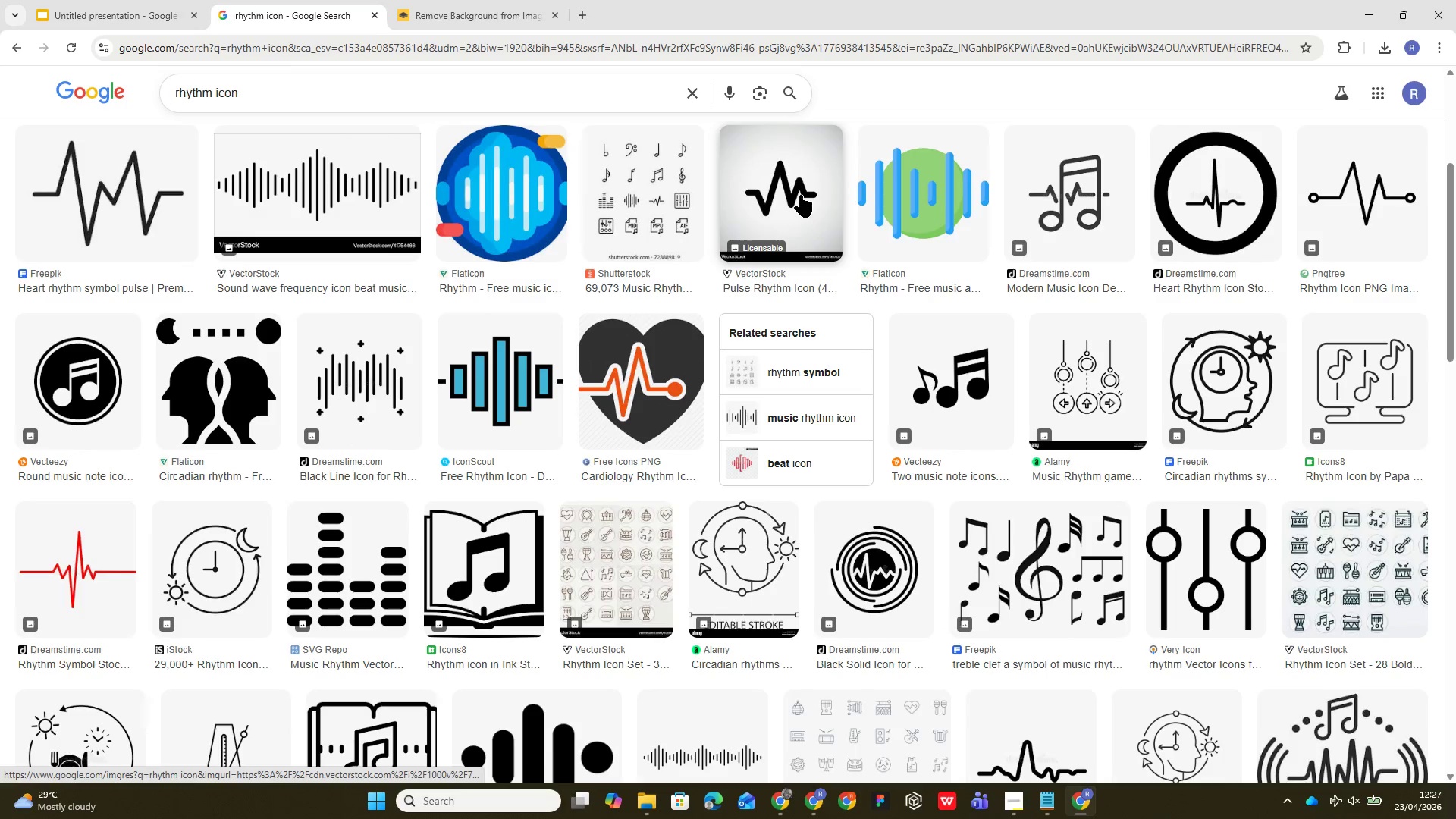 
left_click_drag(start_coordinate=[800, 189], to_coordinate=[743, 374])
 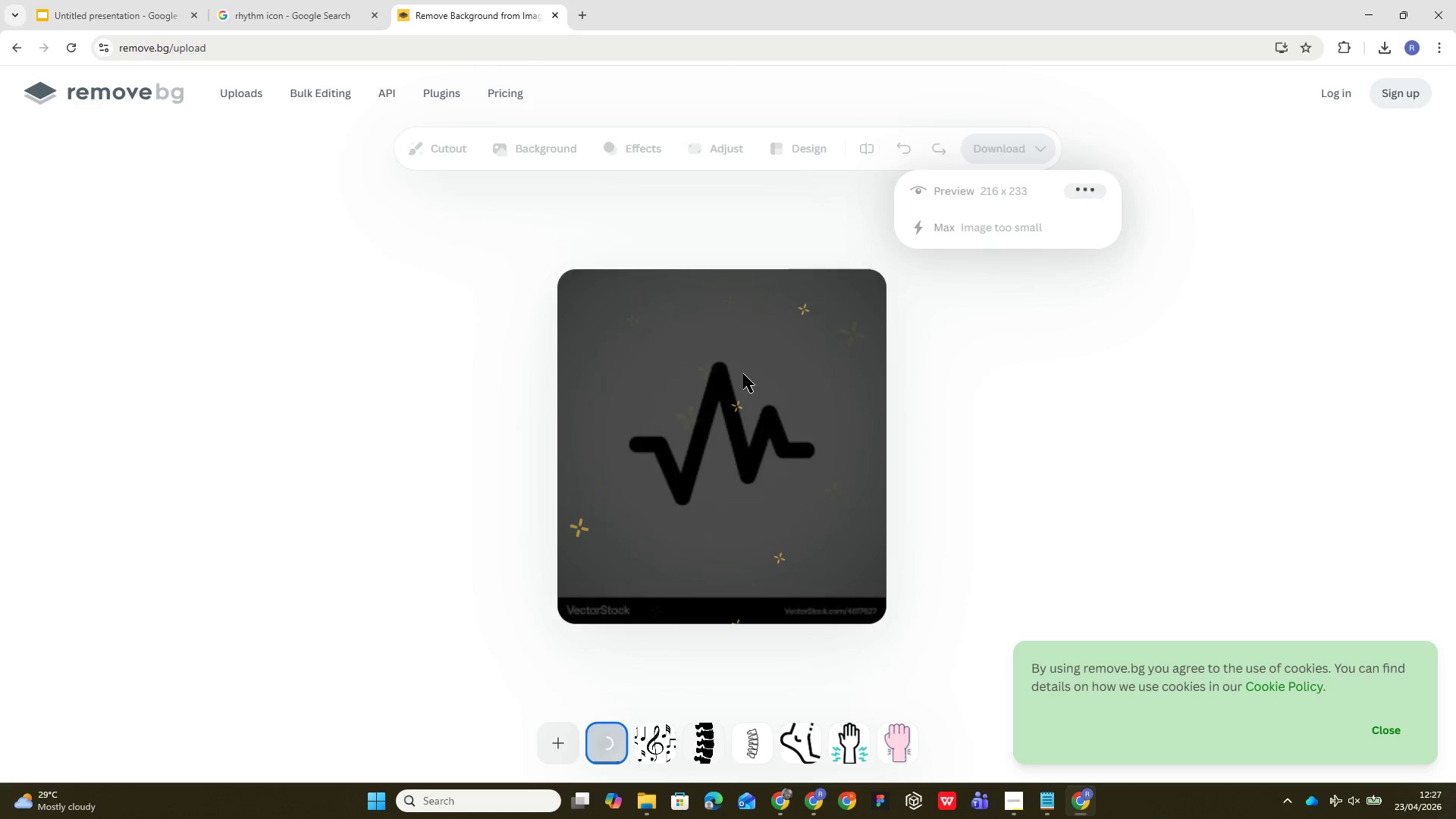 
wait(5.89)
 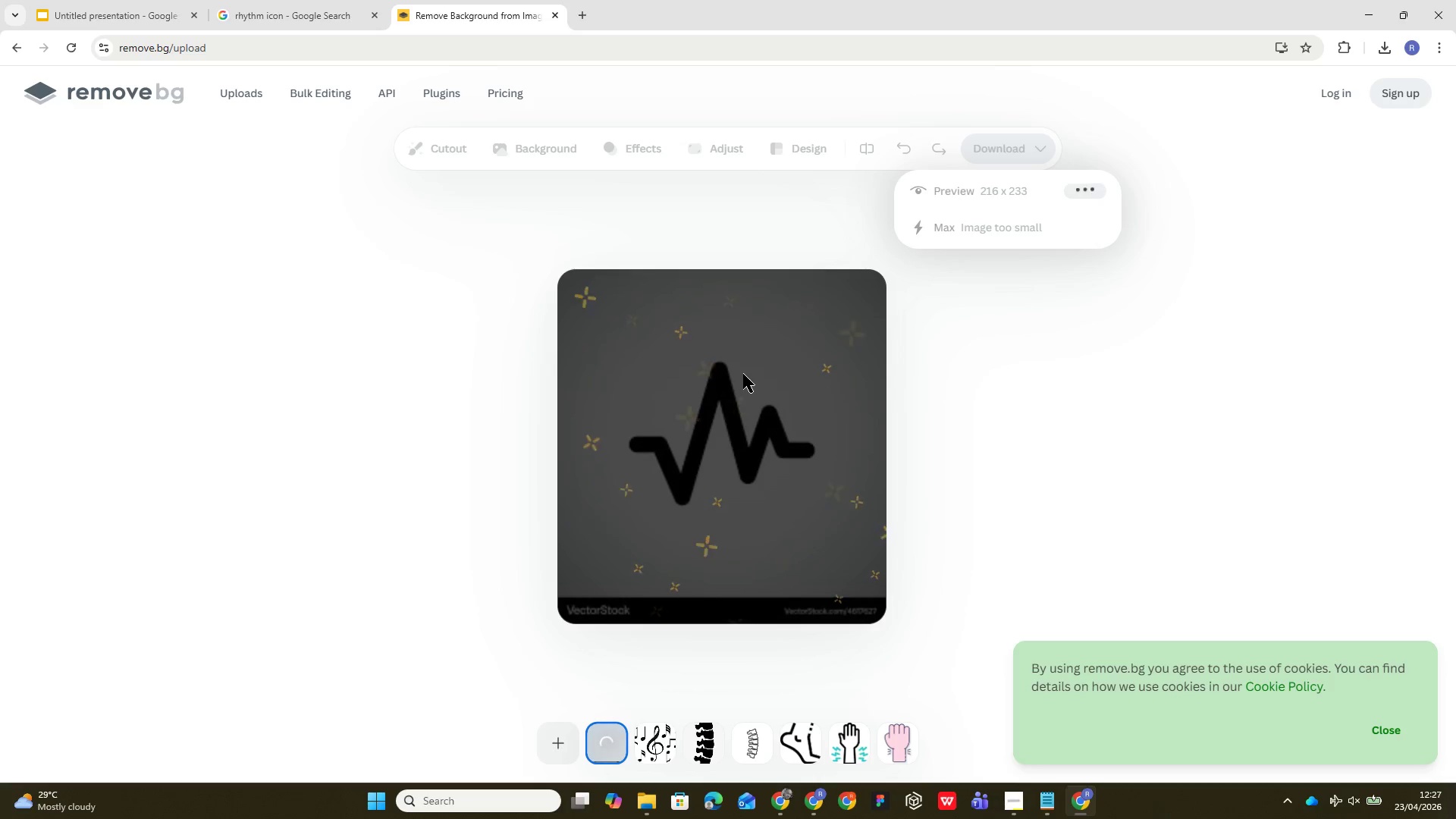 
left_click([977, 180])
 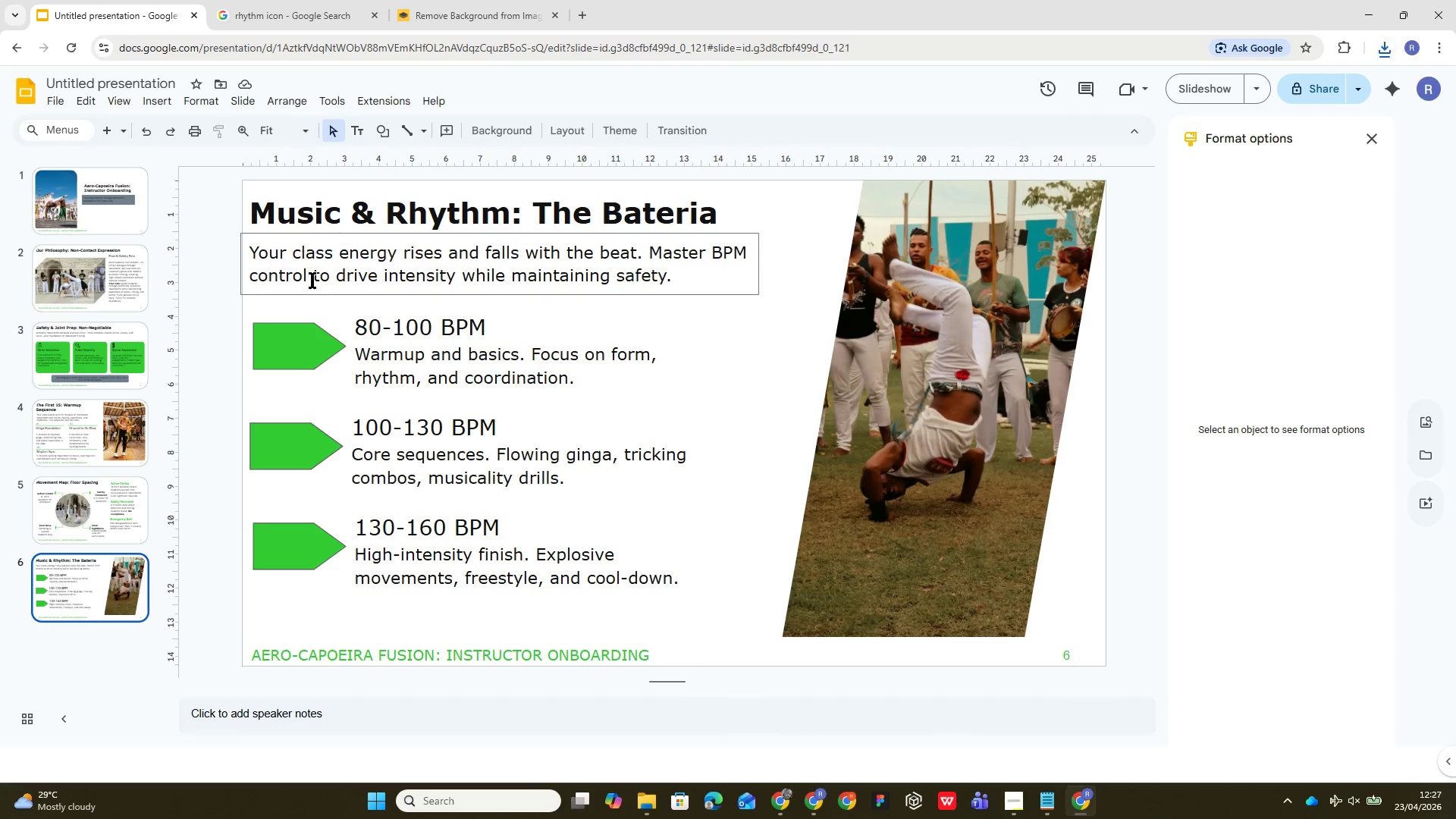 
double_click([284, 345])
 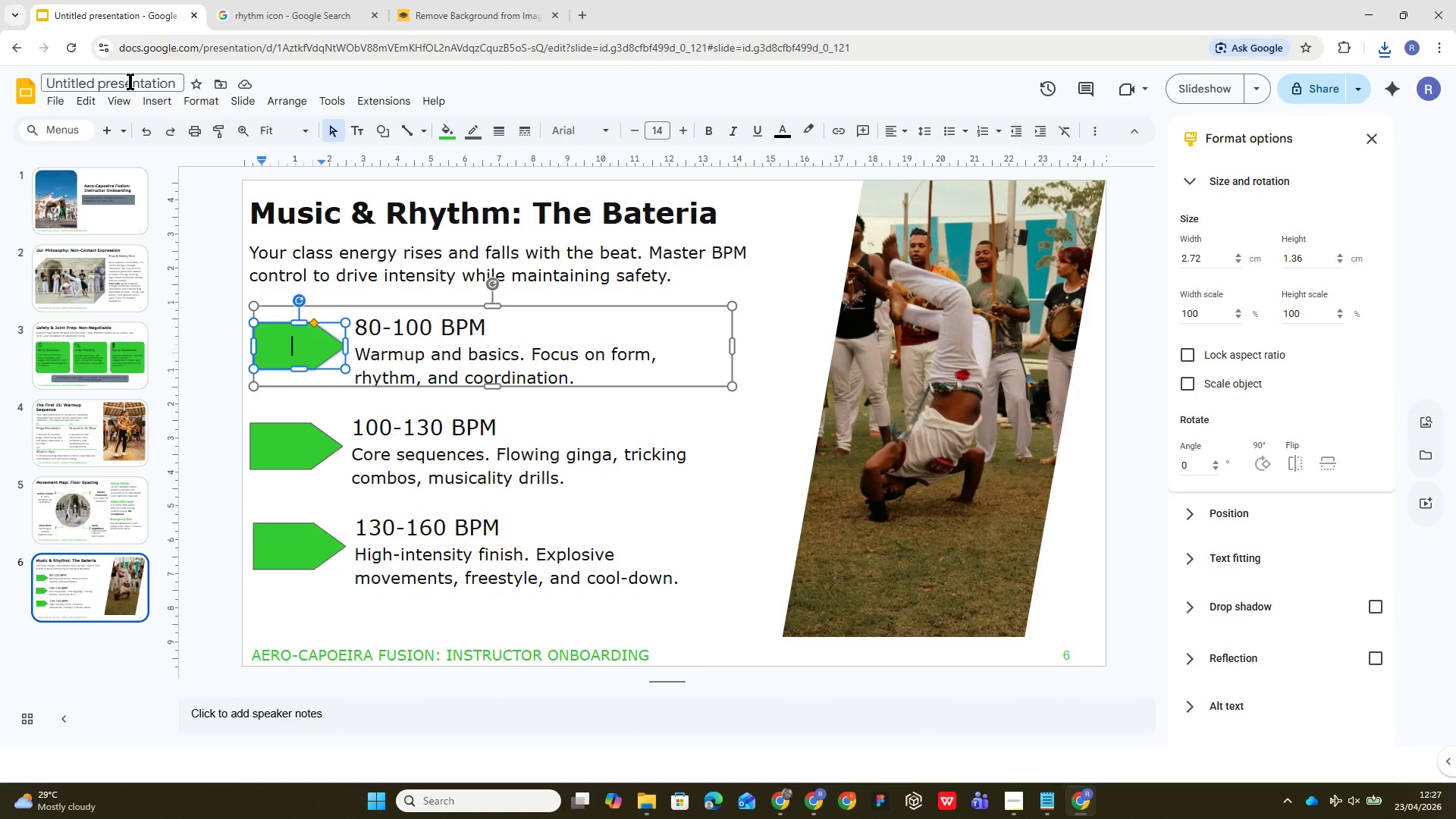 
left_click([152, 96])
 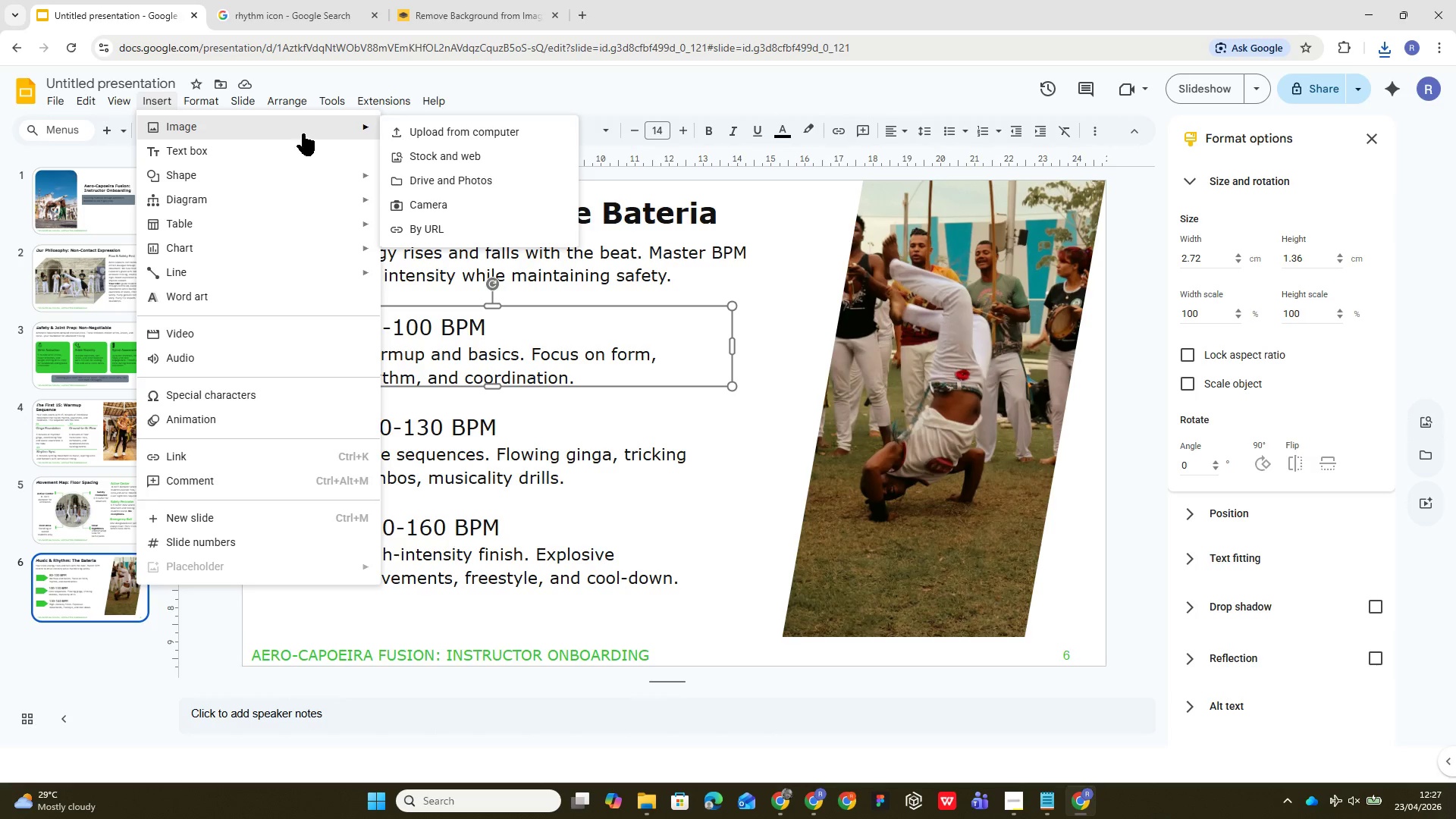 
left_click([438, 133])
 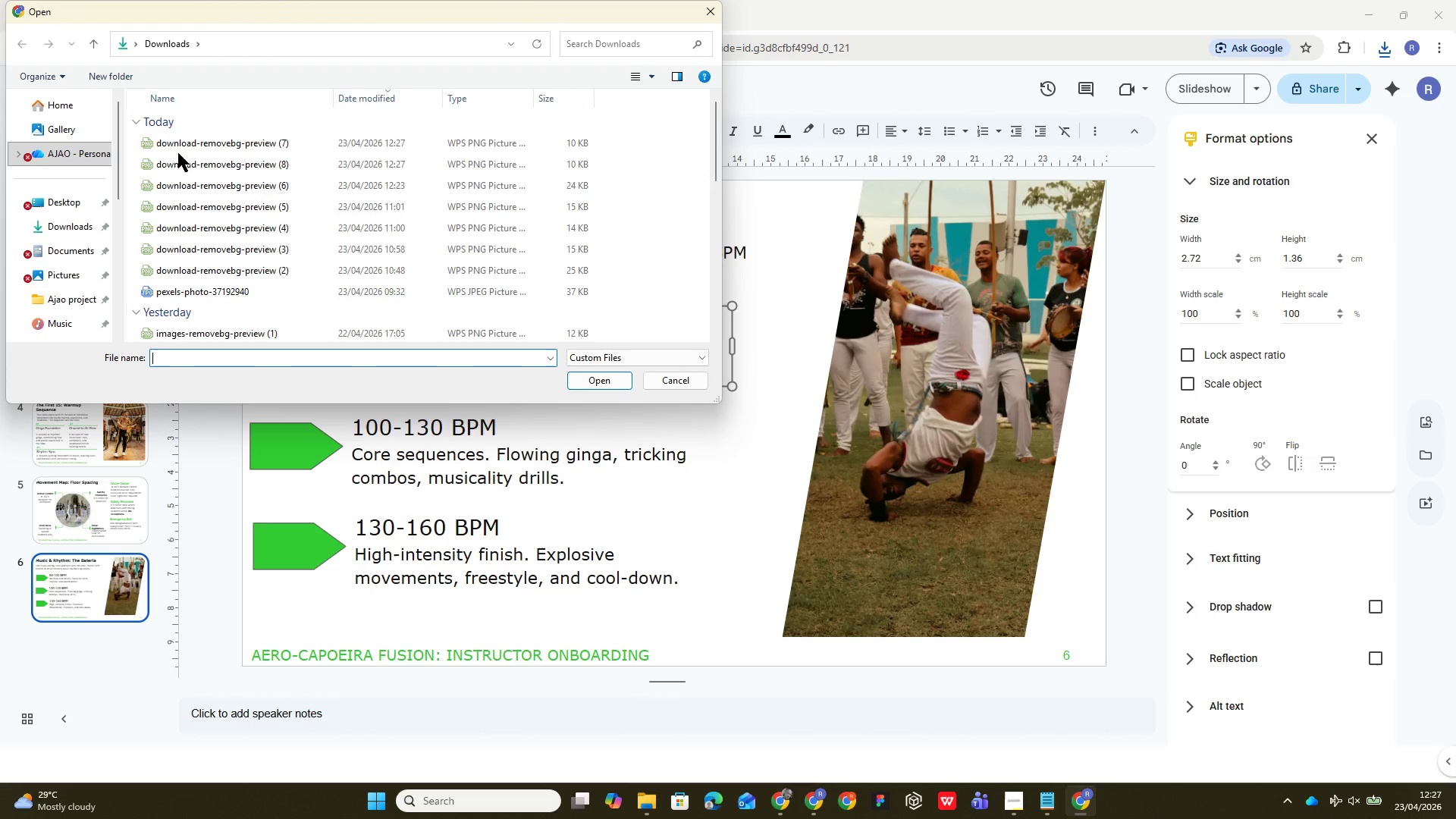 
double_click([170, 147])
 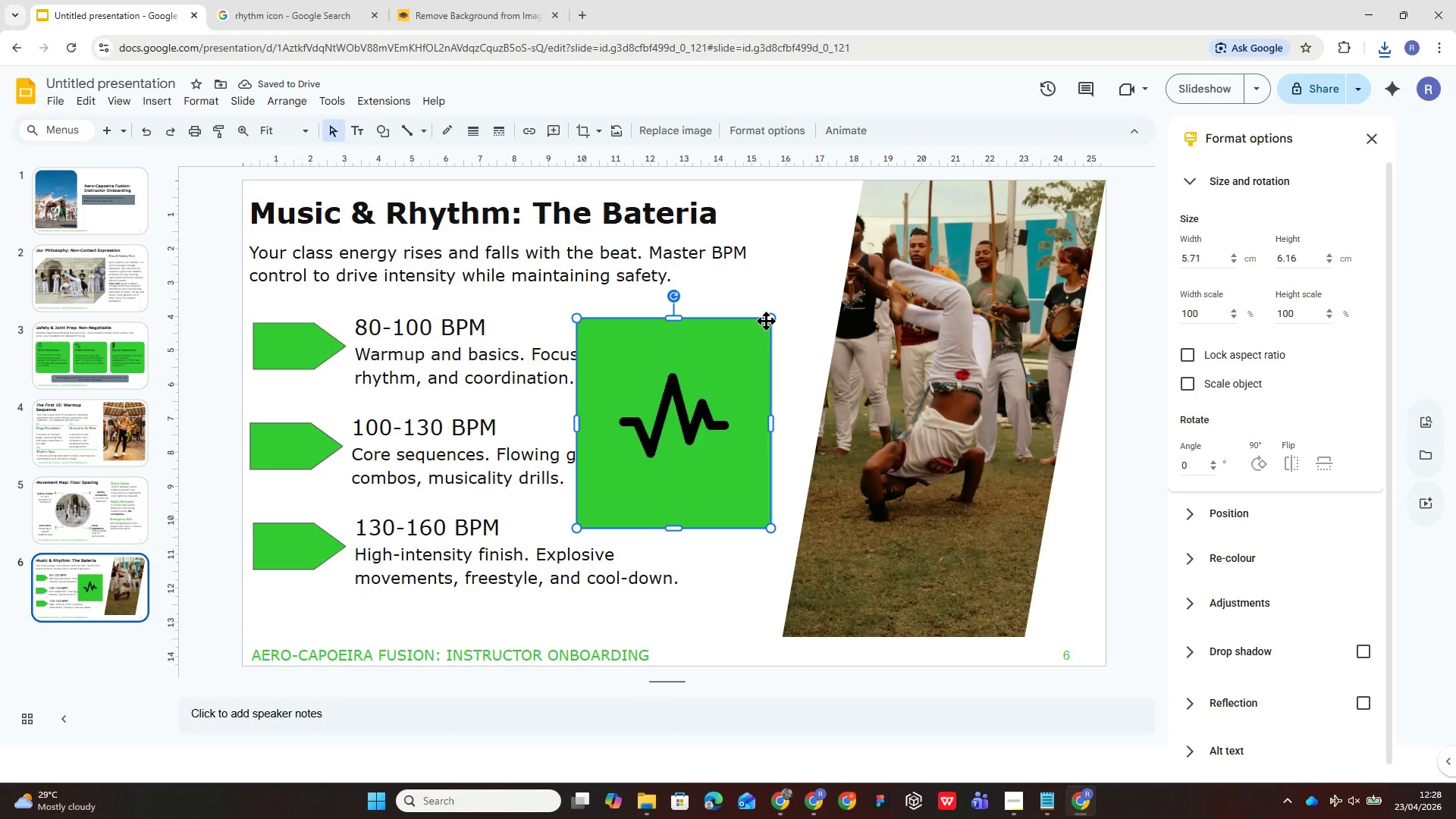 
wait(6.02)
 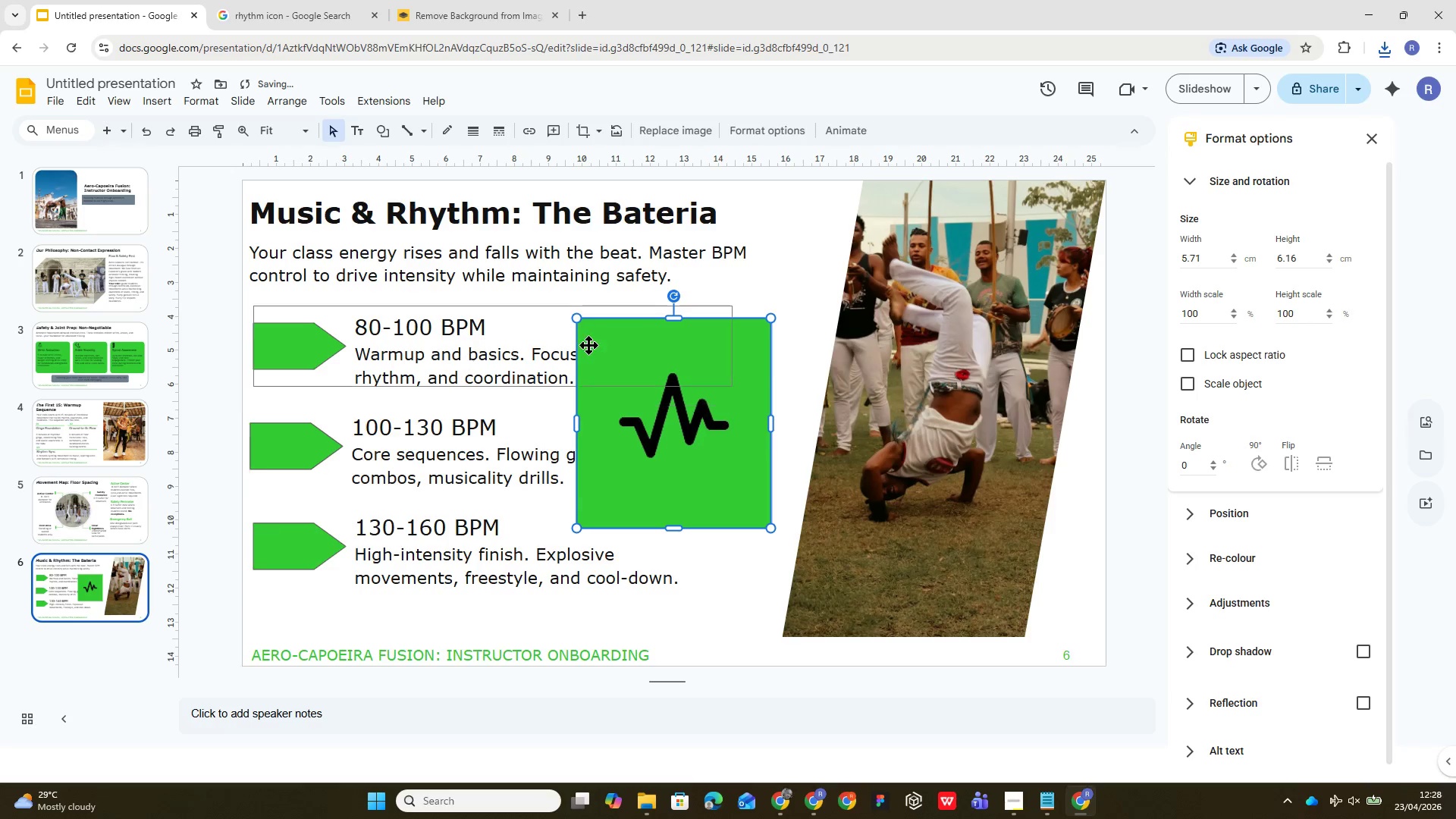 
hold_key(key=ShiftLeft, duration=2.36)
left_click_drag(start_coordinate=[768, 319], to_coordinate=[652, 447])
 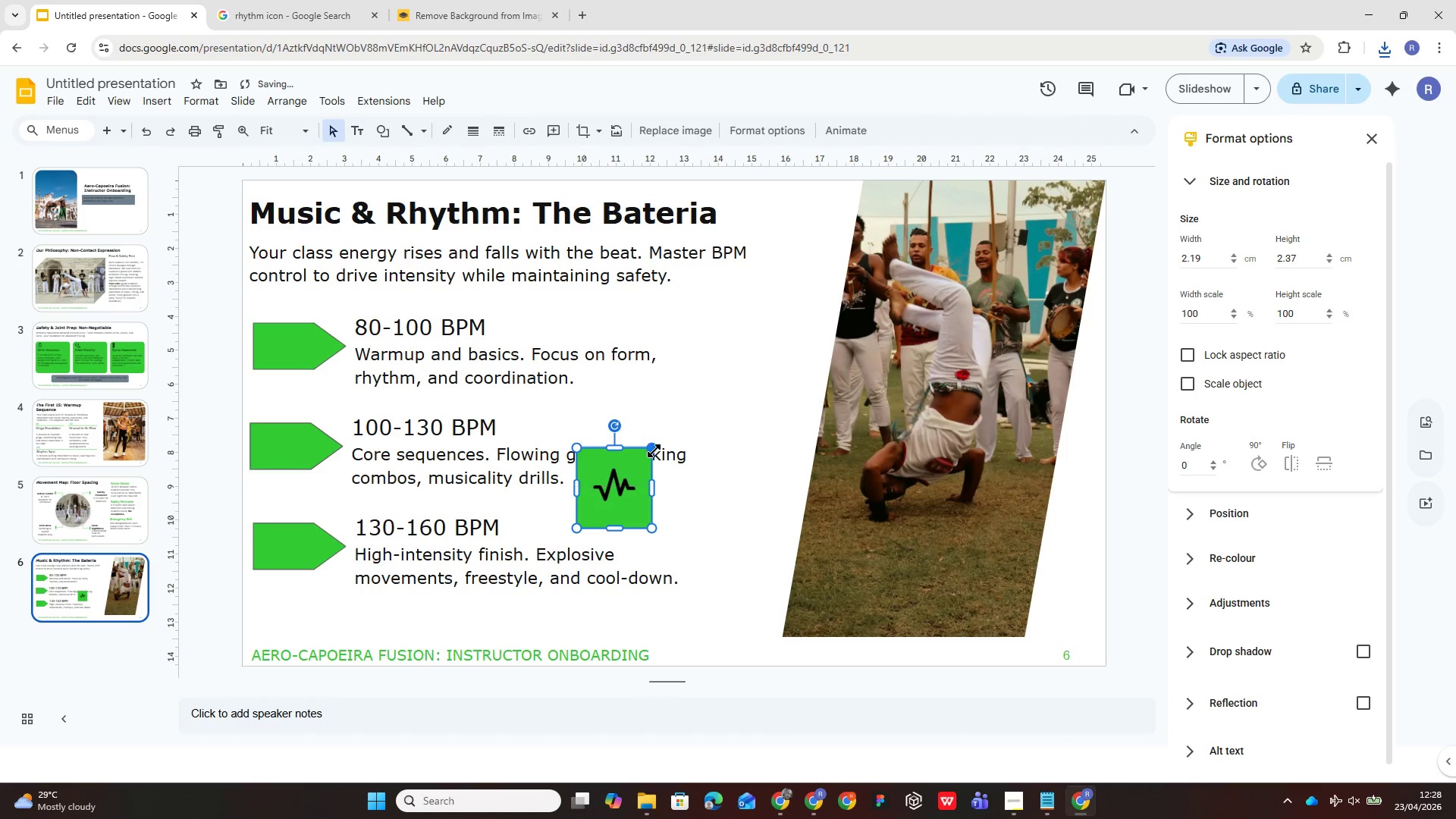 
hold_key(key=ShiftLeft, duration=0.89)
left_click_drag(start_coordinate=[652, 451], to_coordinate=[631, 477])
 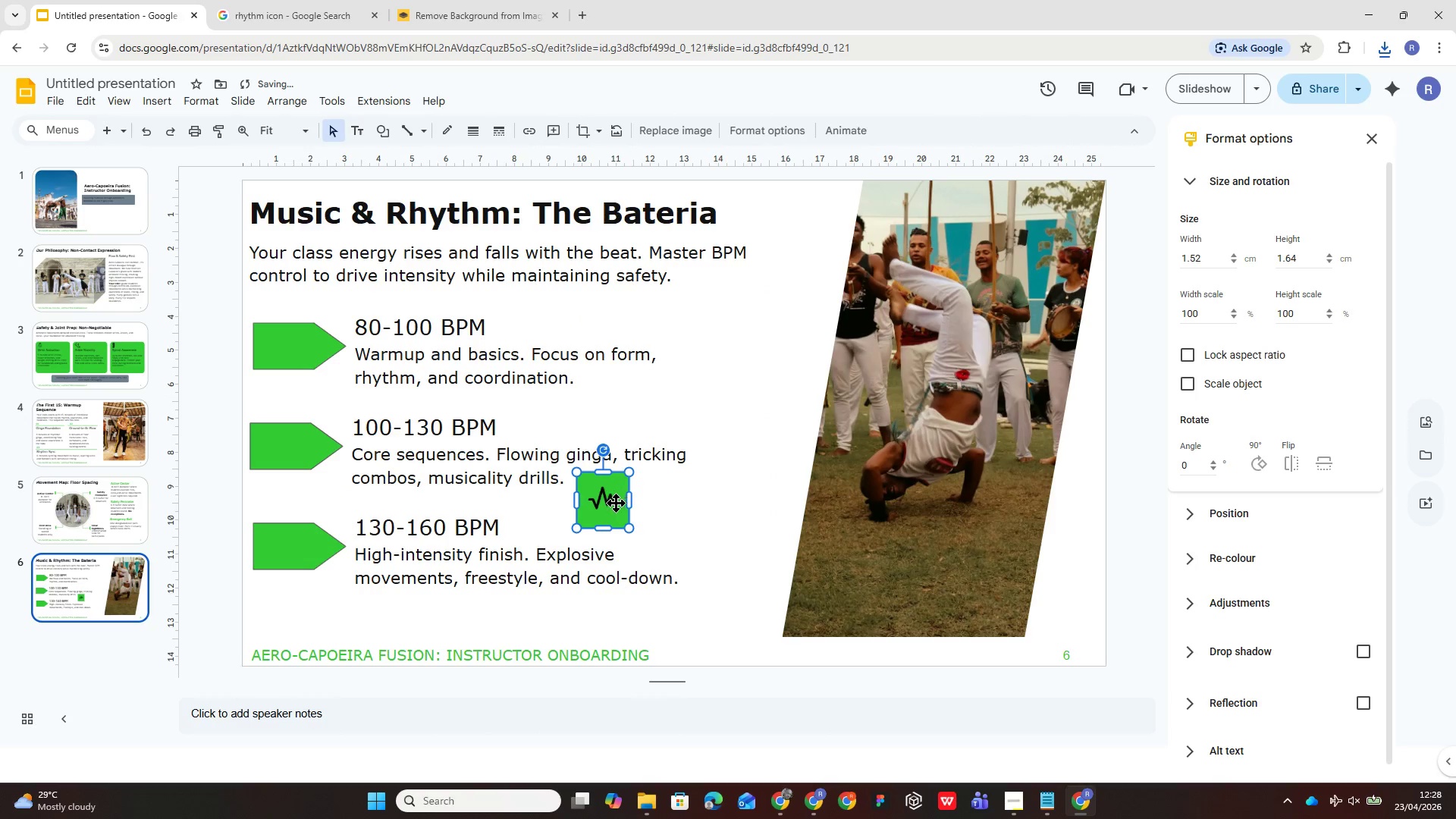 
left_click_drag(start_coordinate=[614, 503], to_coordinate=[297, 347])
 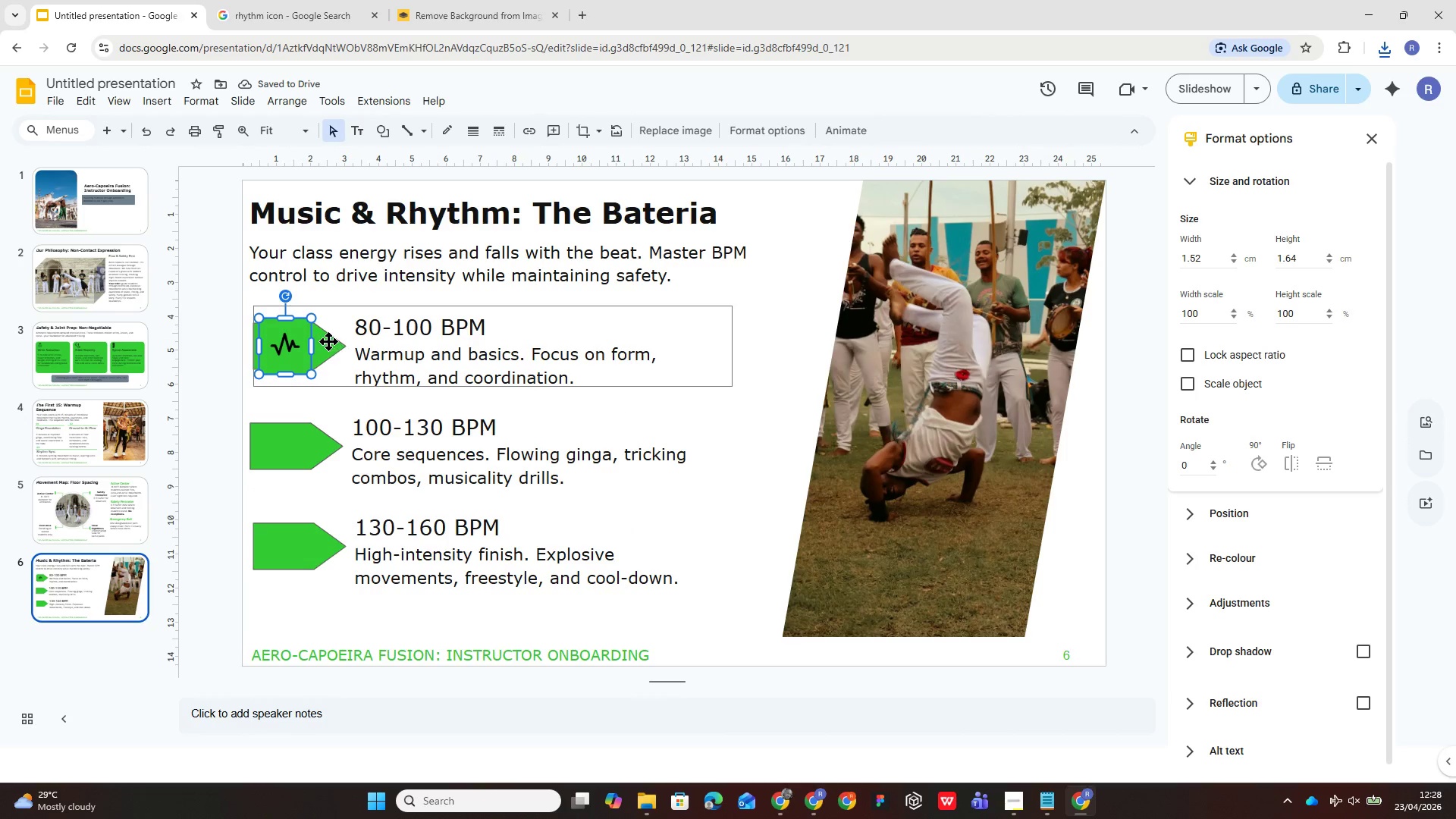 
hold_key(key=ControlLeft, duration=1.25)
left_click([329, 340])
 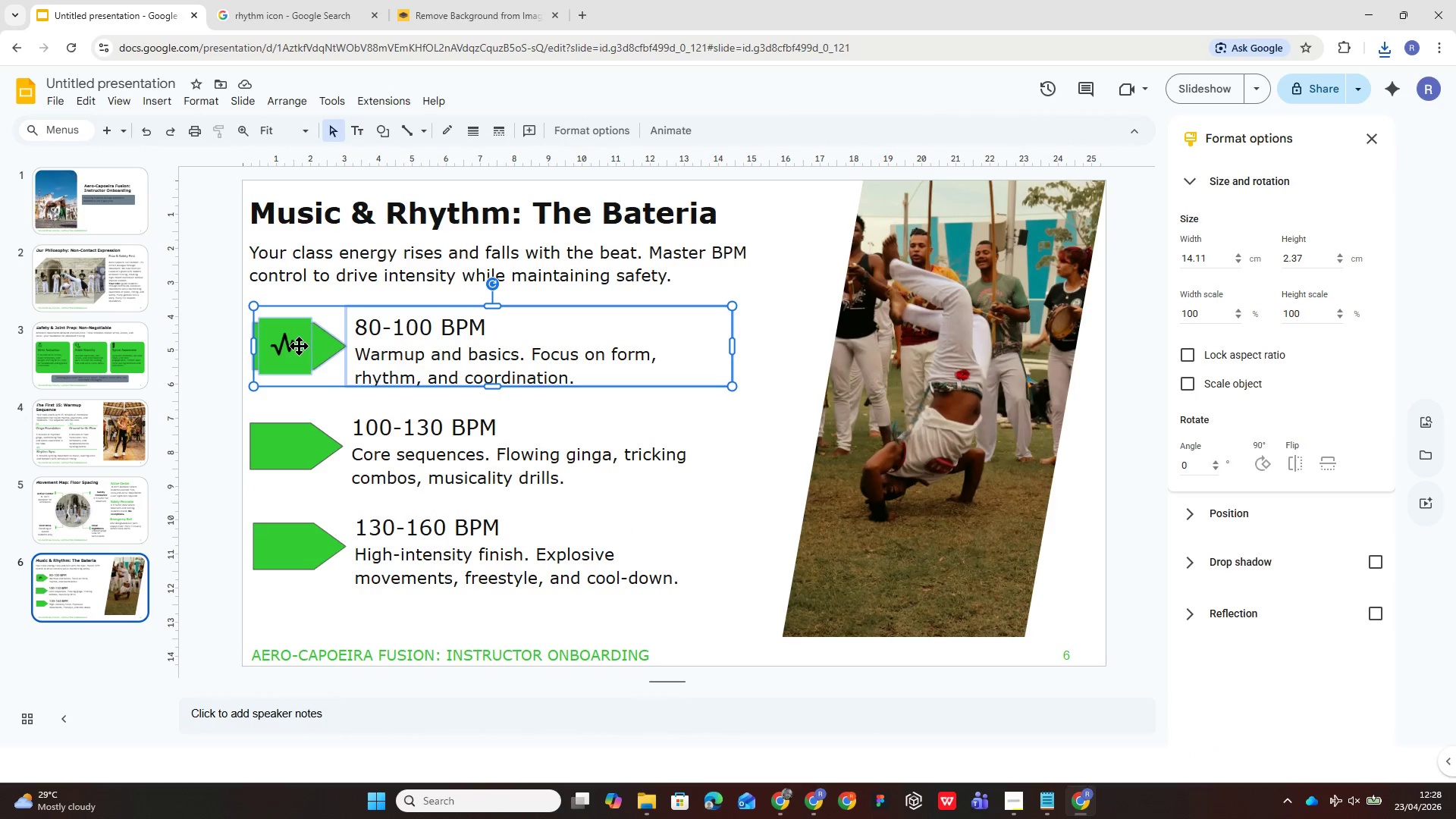 
double_click([296, 343])
 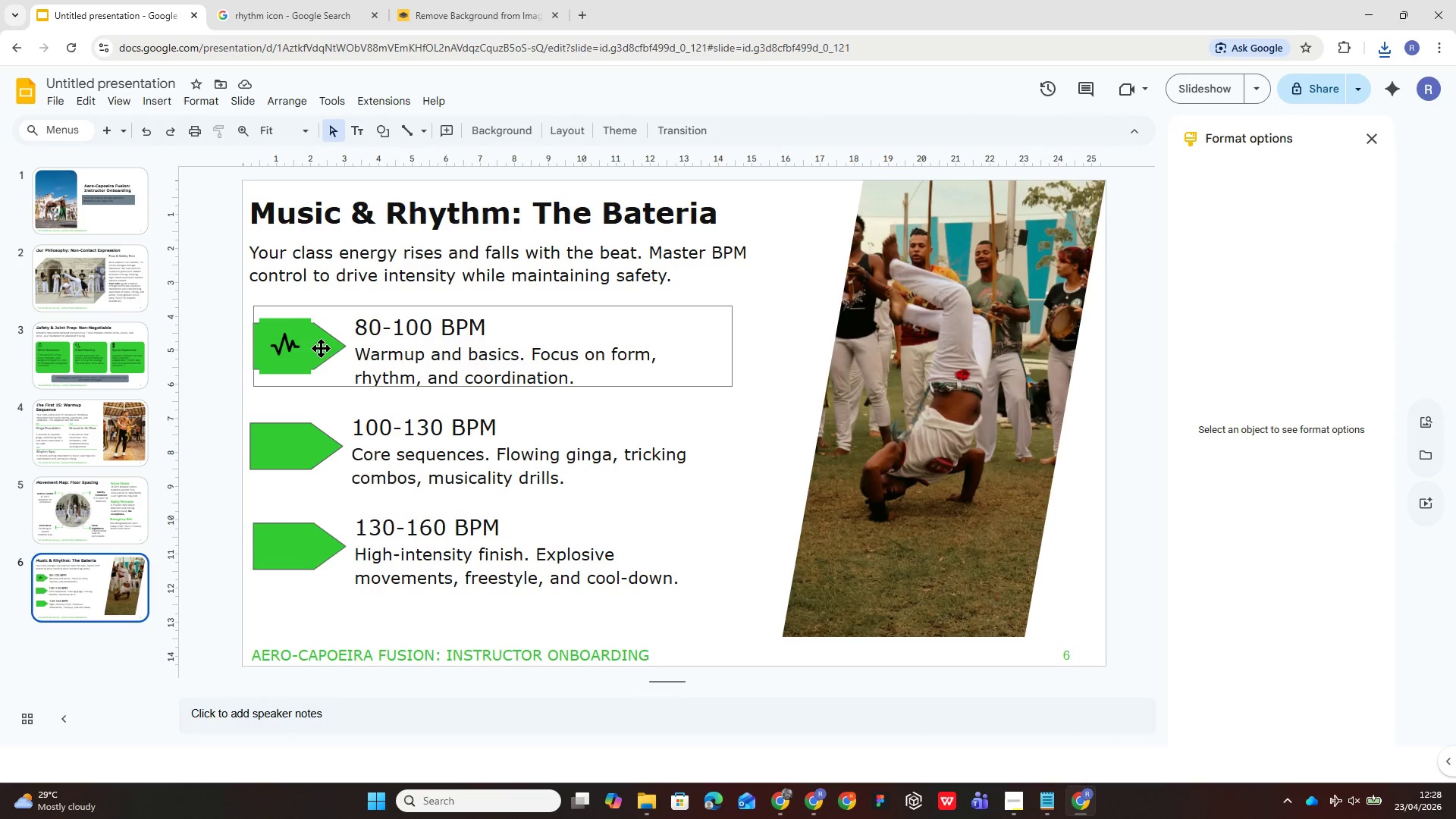 
left_click([304, 331])
 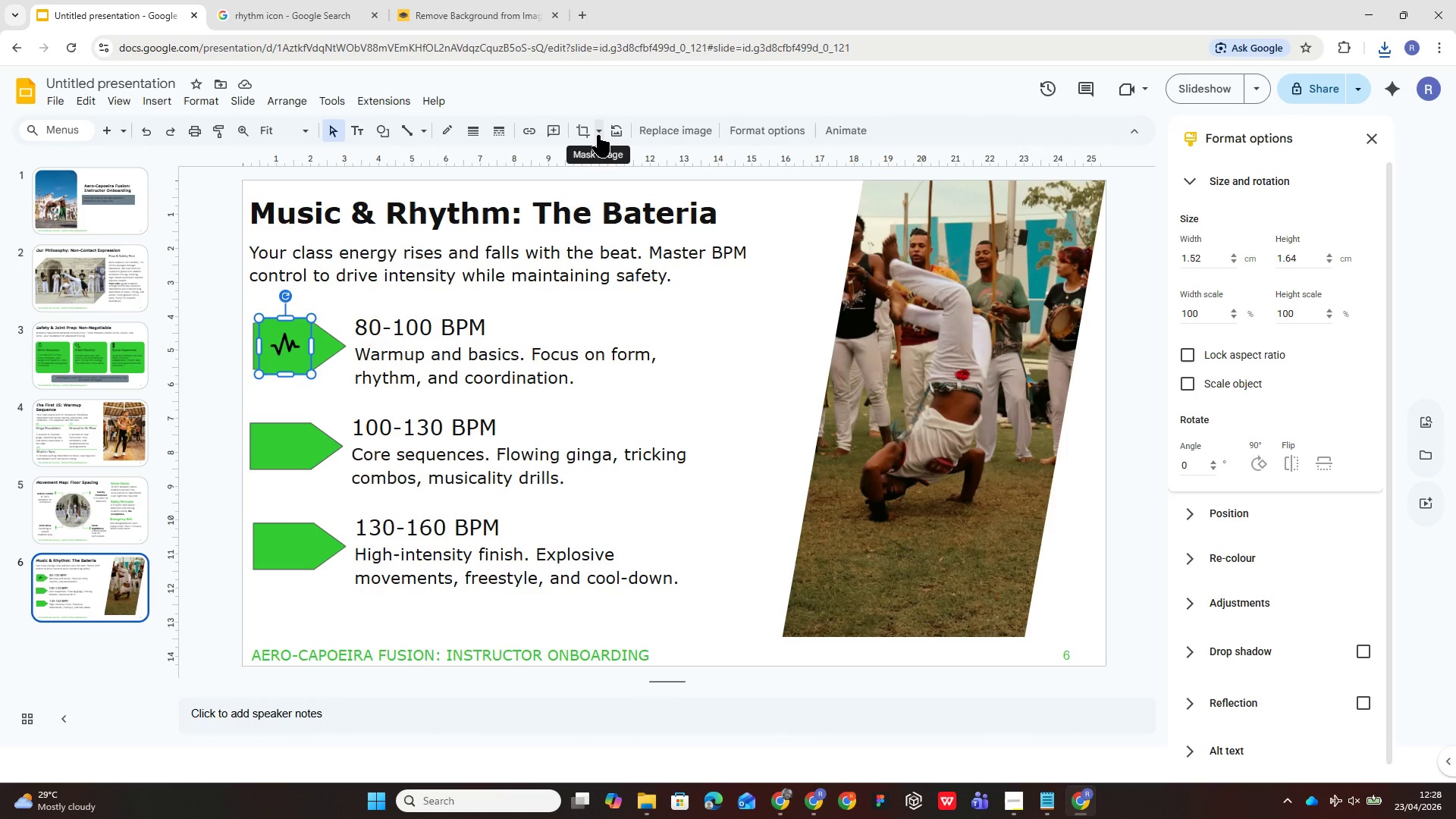 
left_click([598, 135])
 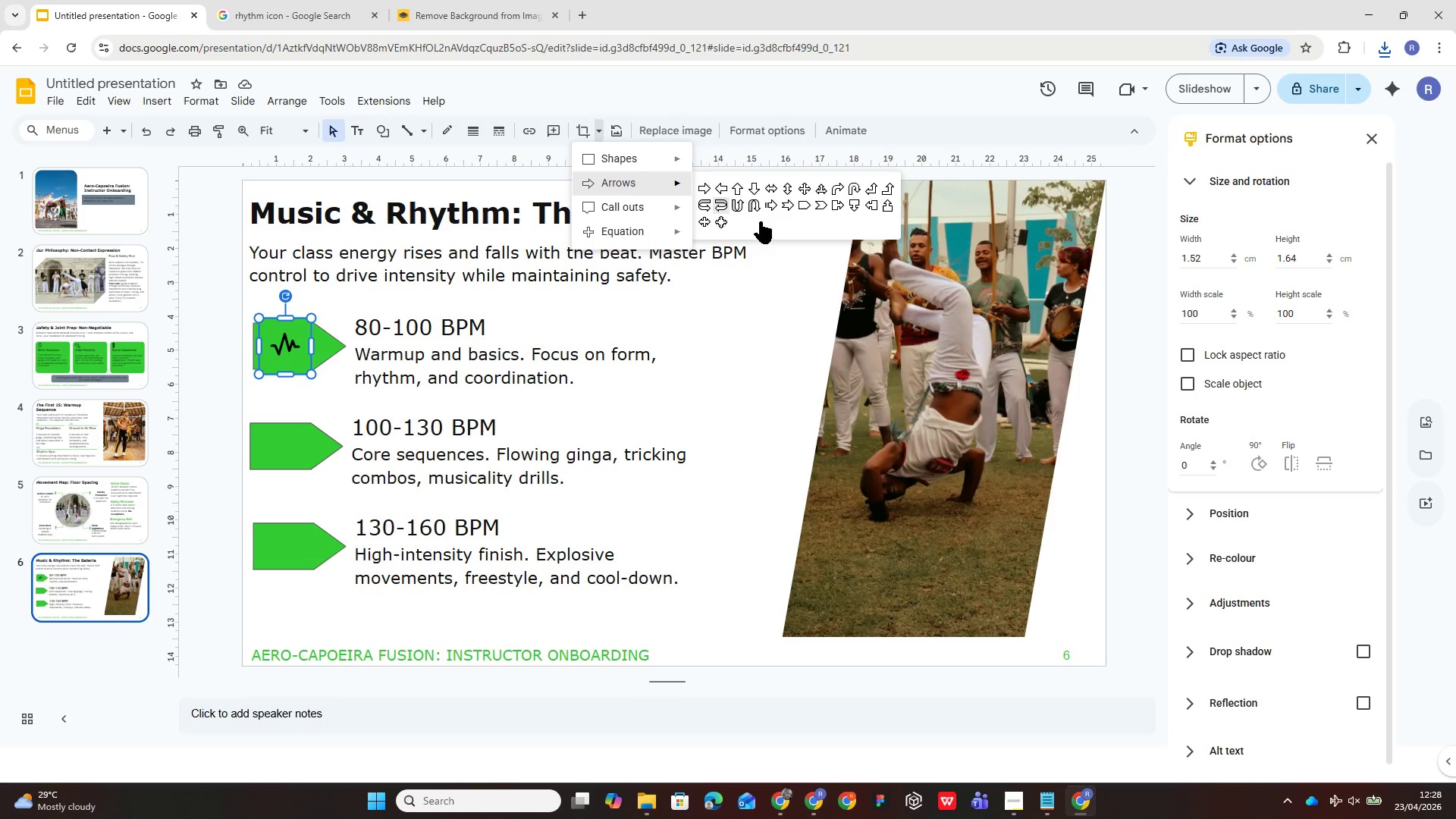 
wait(5.16)
 